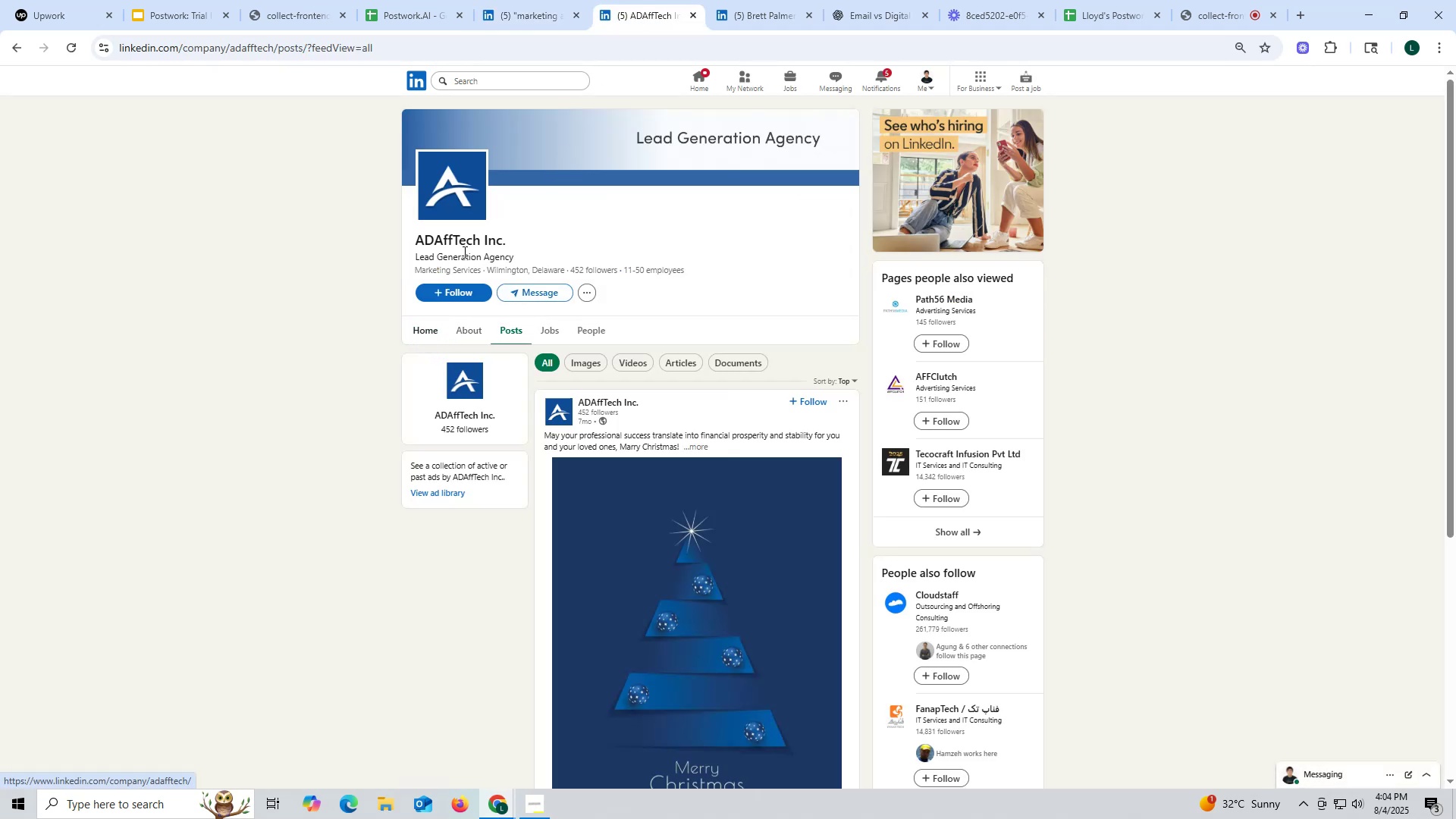 
left_click([690, 14])
 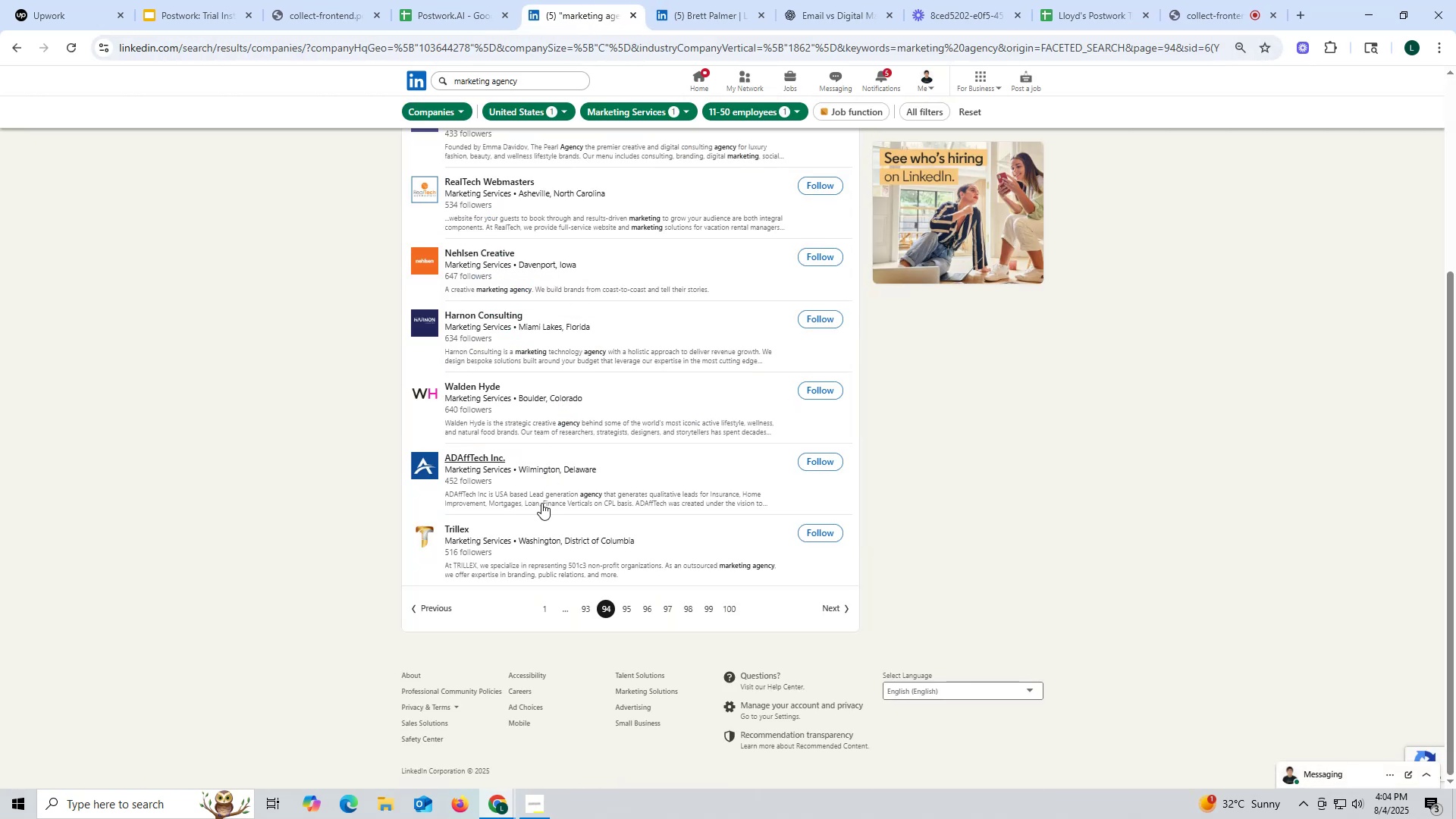 
scroll: coordinate [473, 480], scroll_direction: up, amount: 1.0
 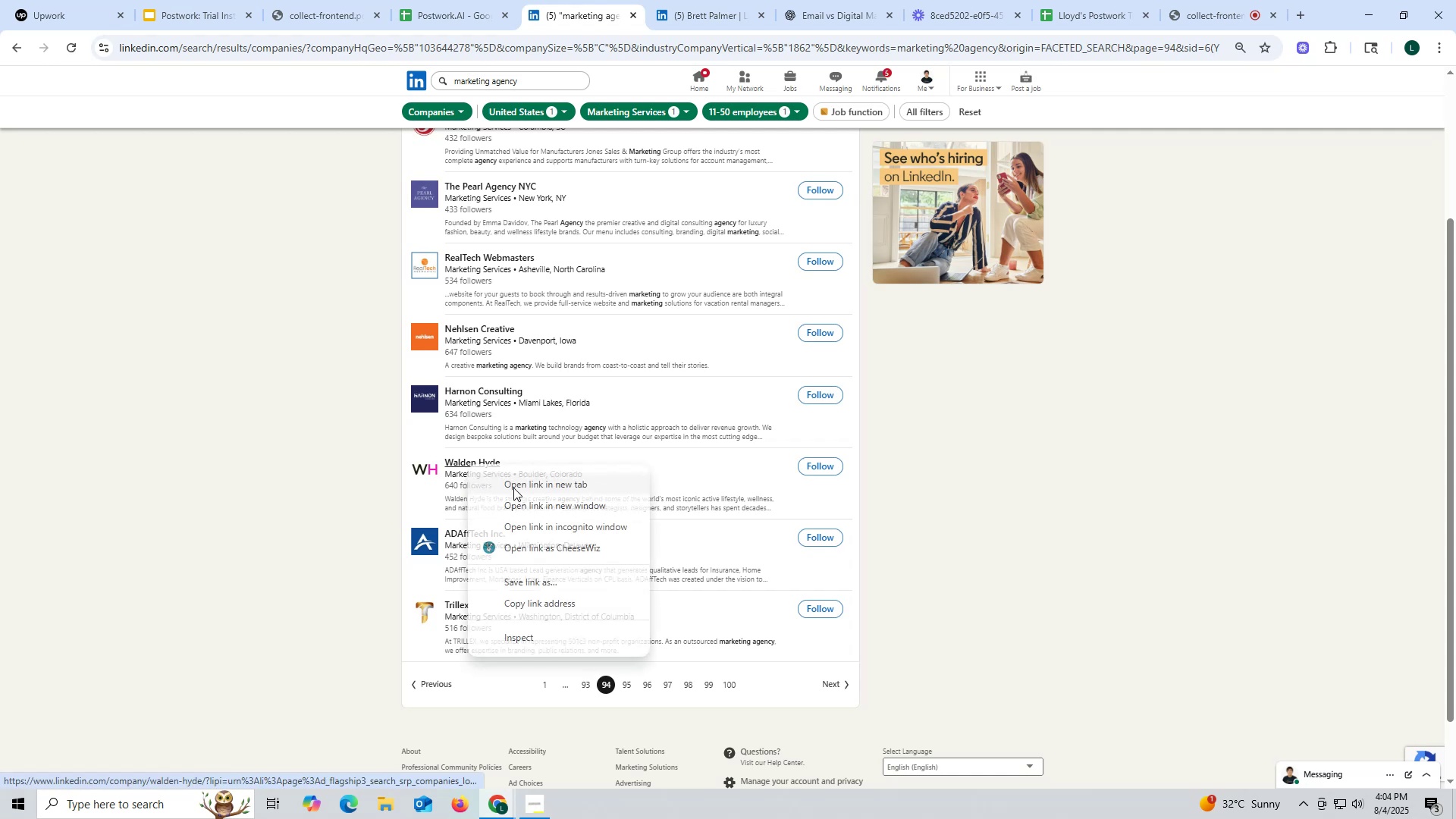 
left_click([515, 480])
 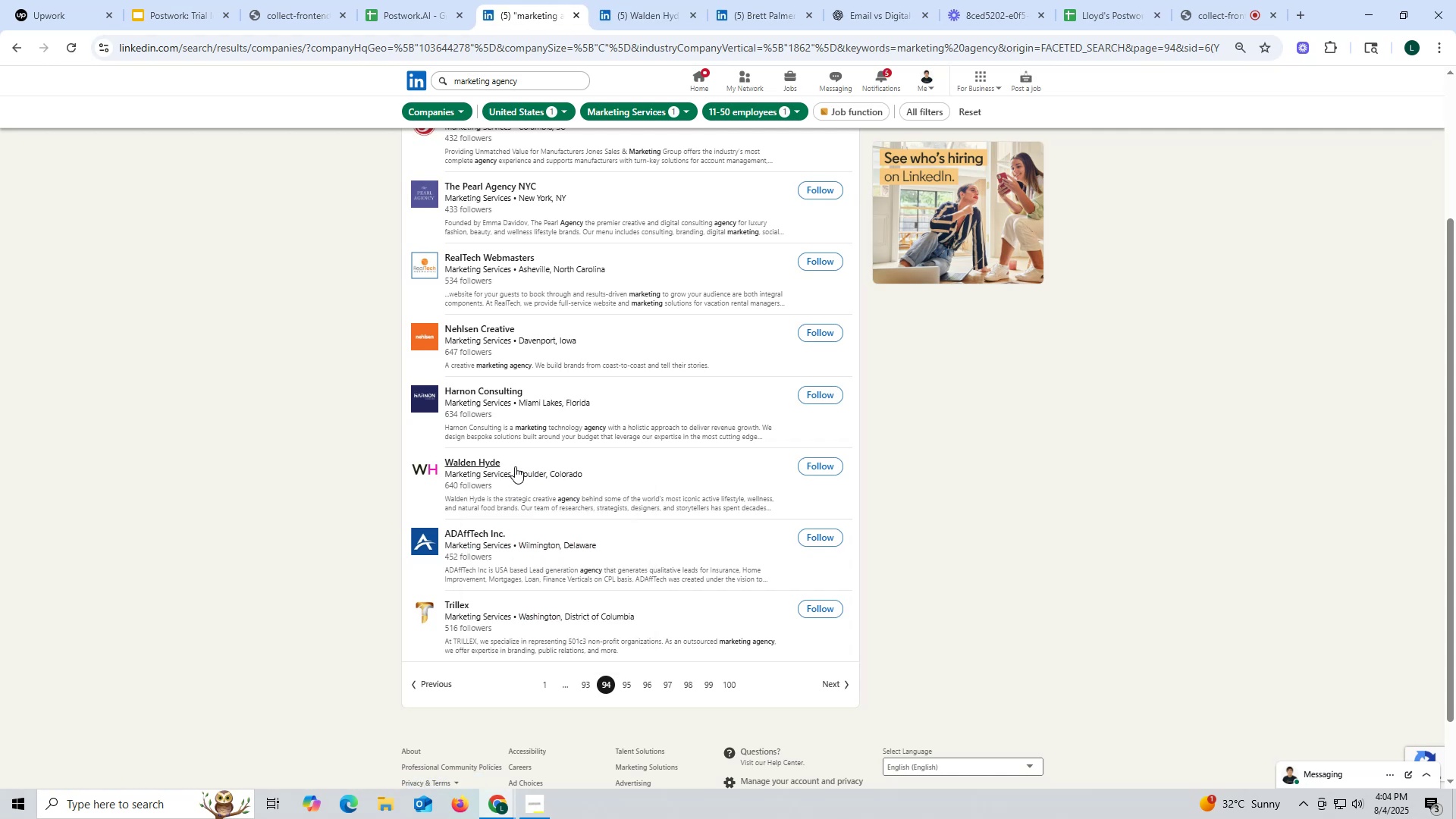 
wait(9.94)
 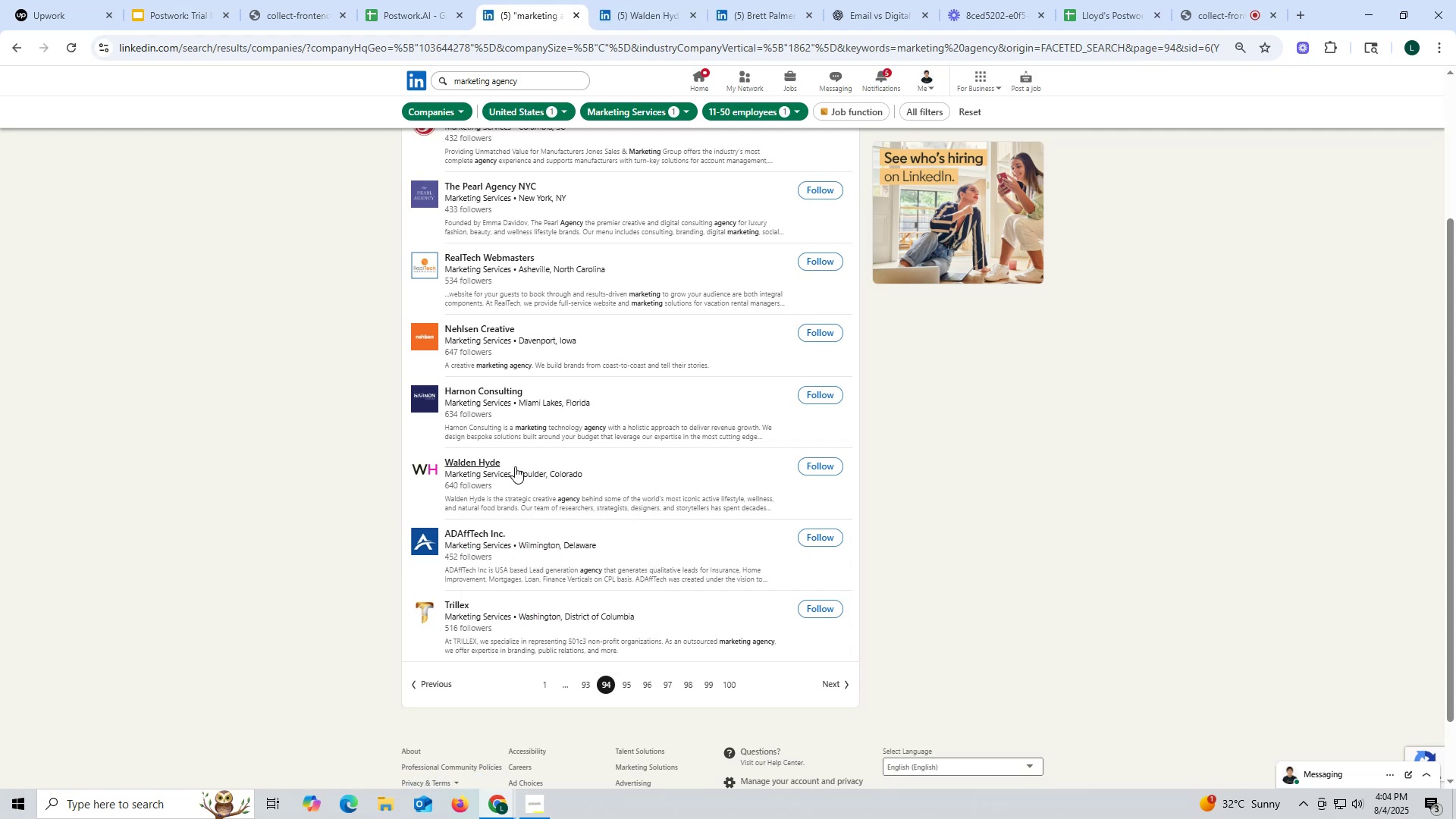 
left_click([628, 13])
 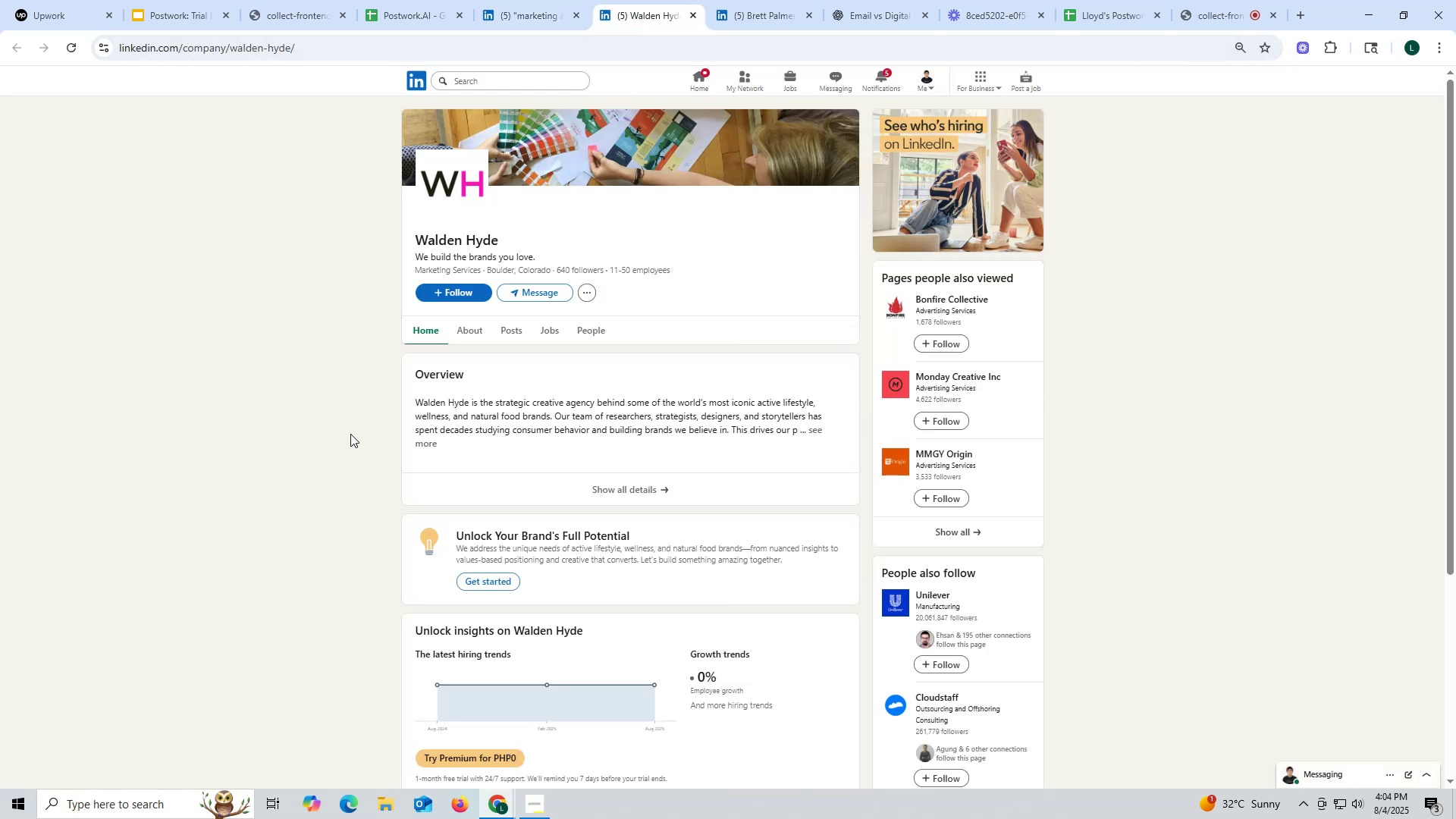 
left_click([515, 329])
 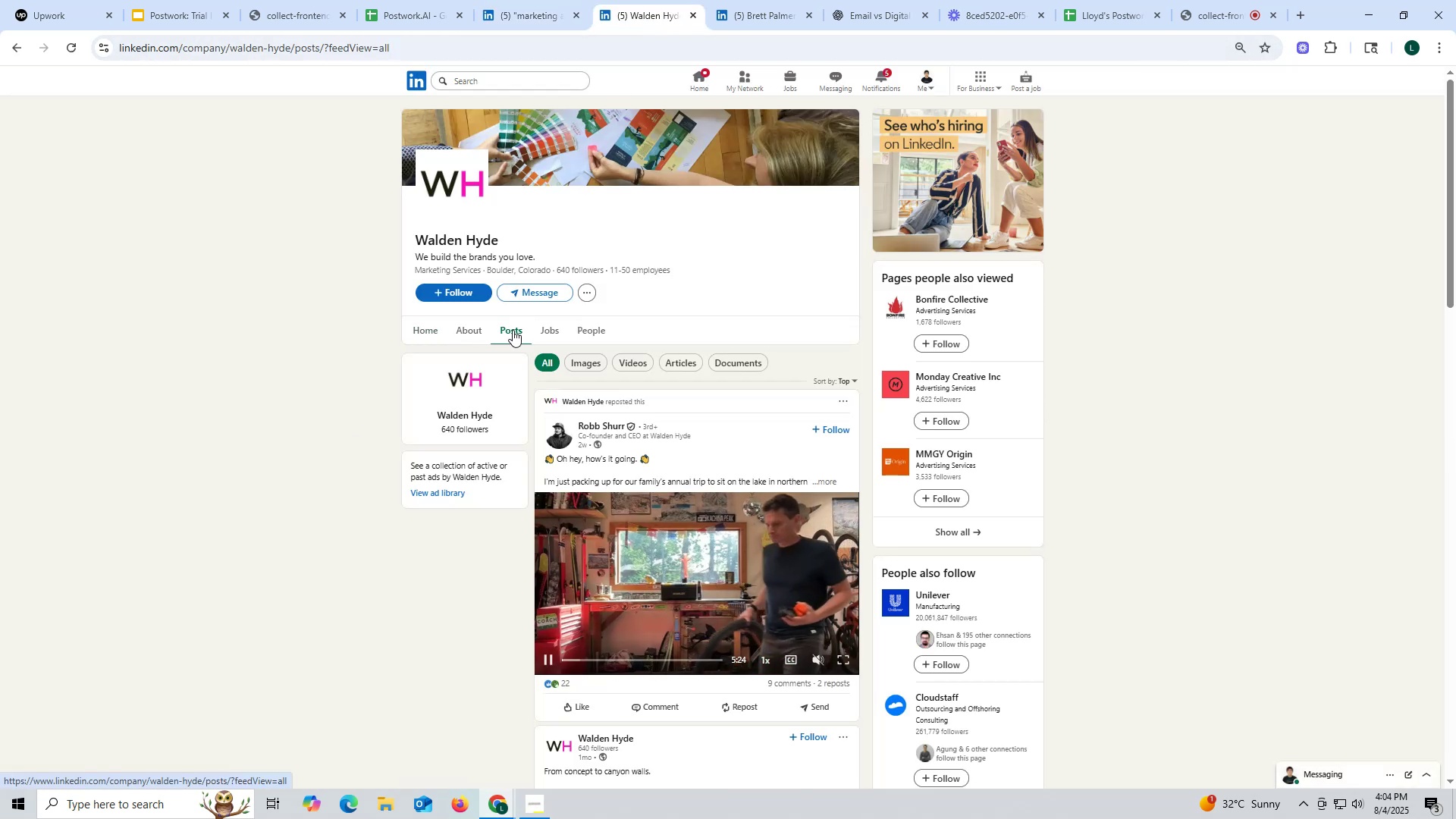 
left_click([463, 328])
 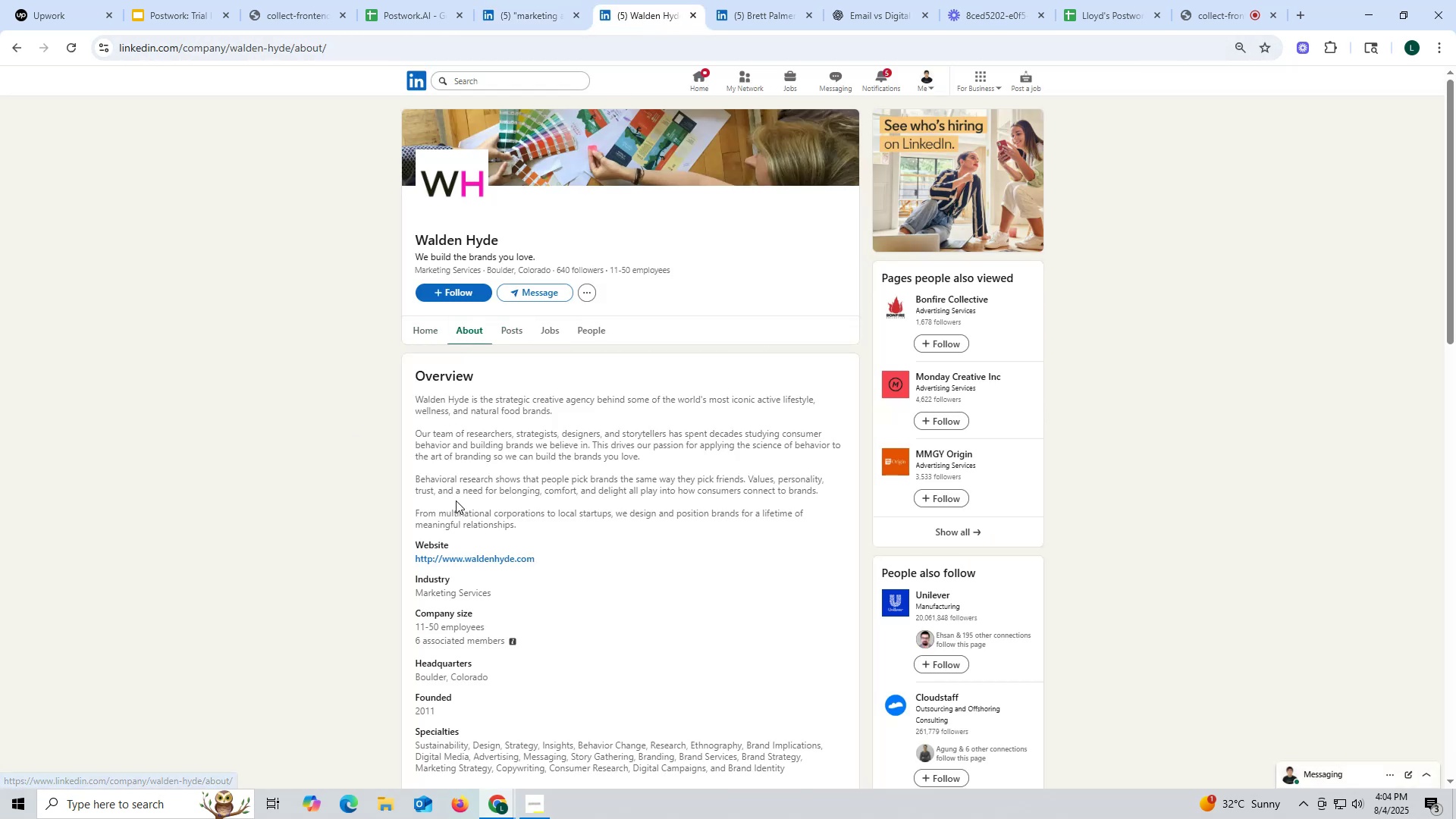 
right_click([468, 558])
 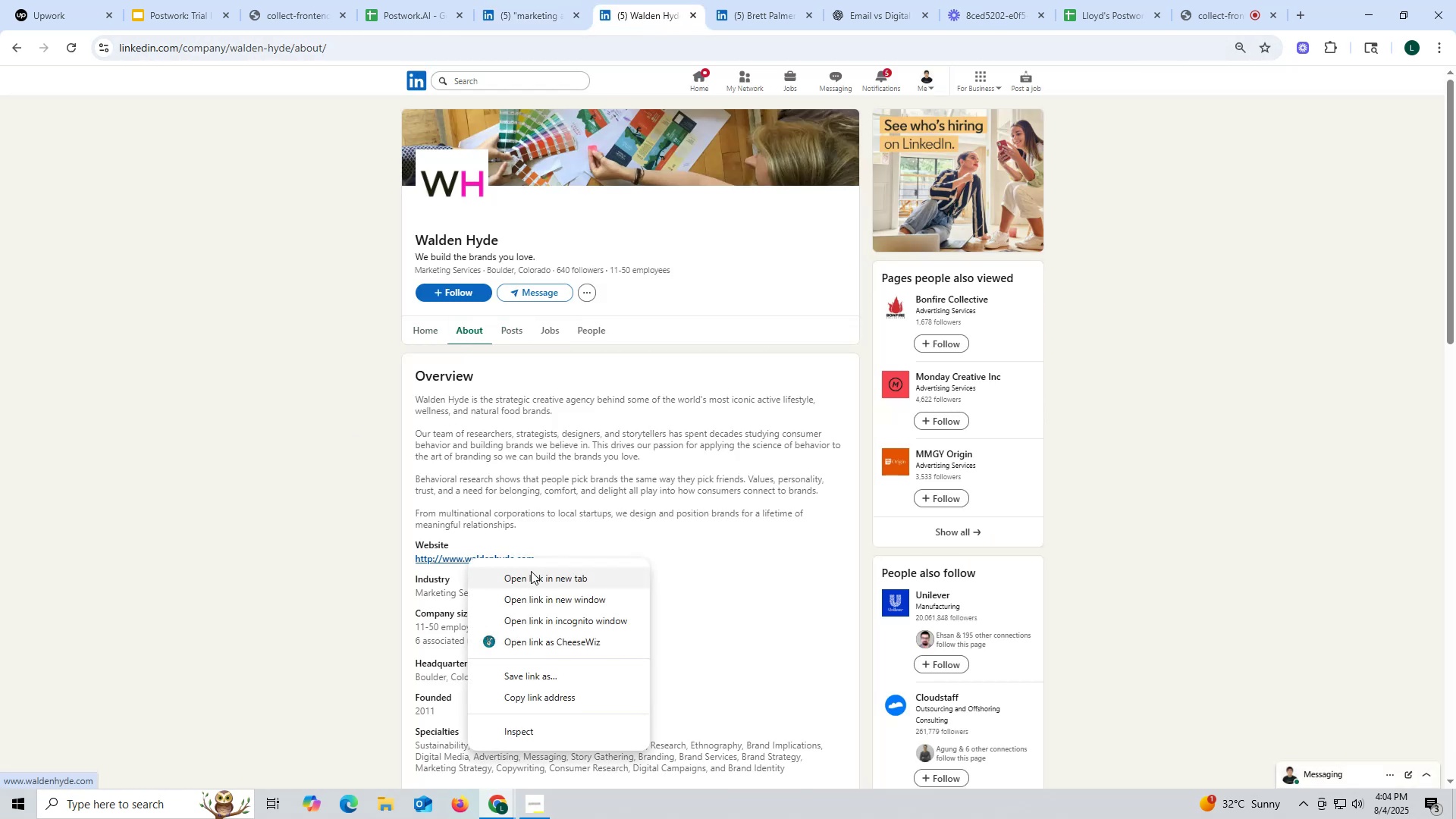 
left_click([530, 576])
 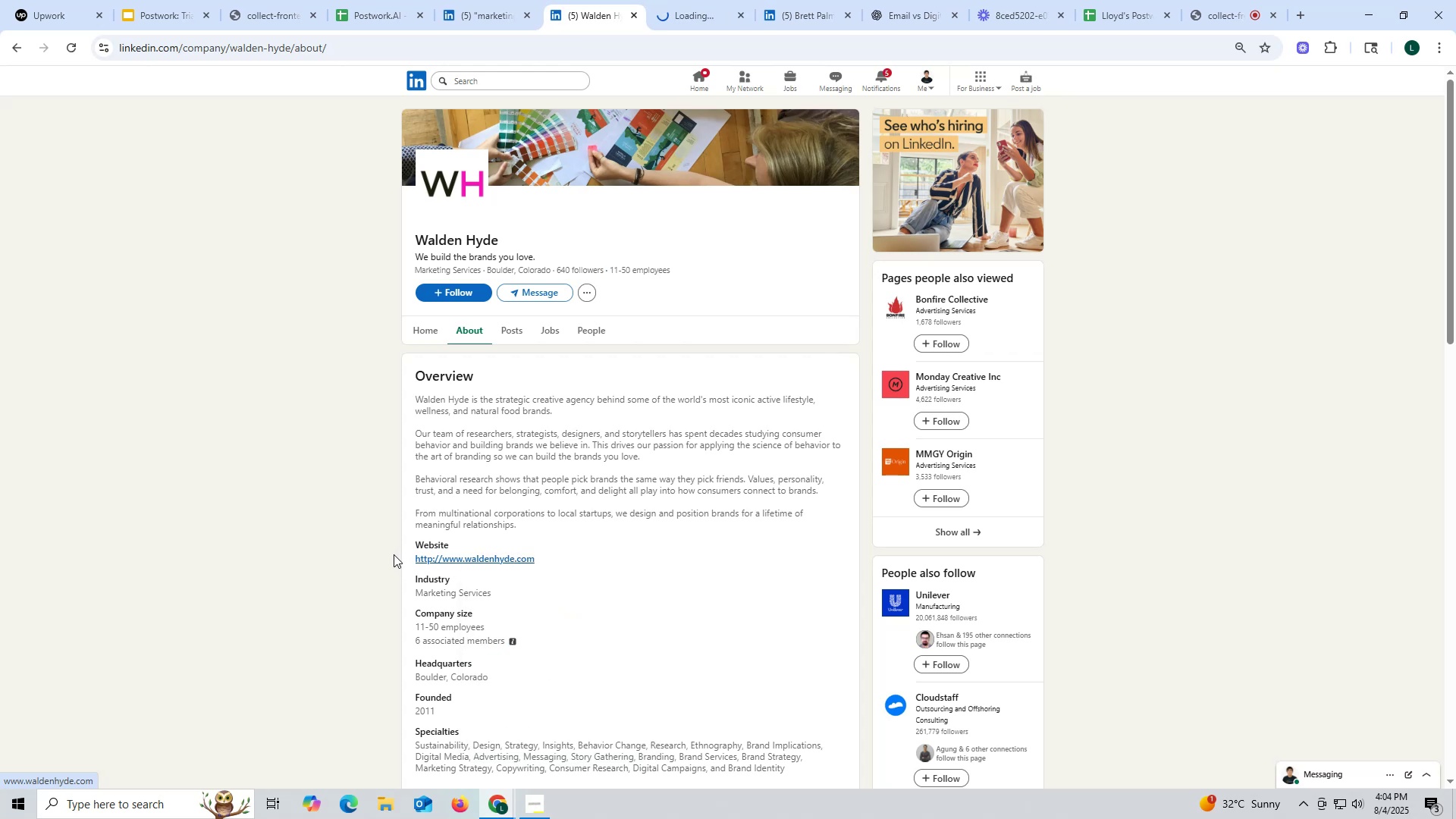 
left_click_drag(start_coordinate=[401, 552], to_coordinate=[556, 557])
 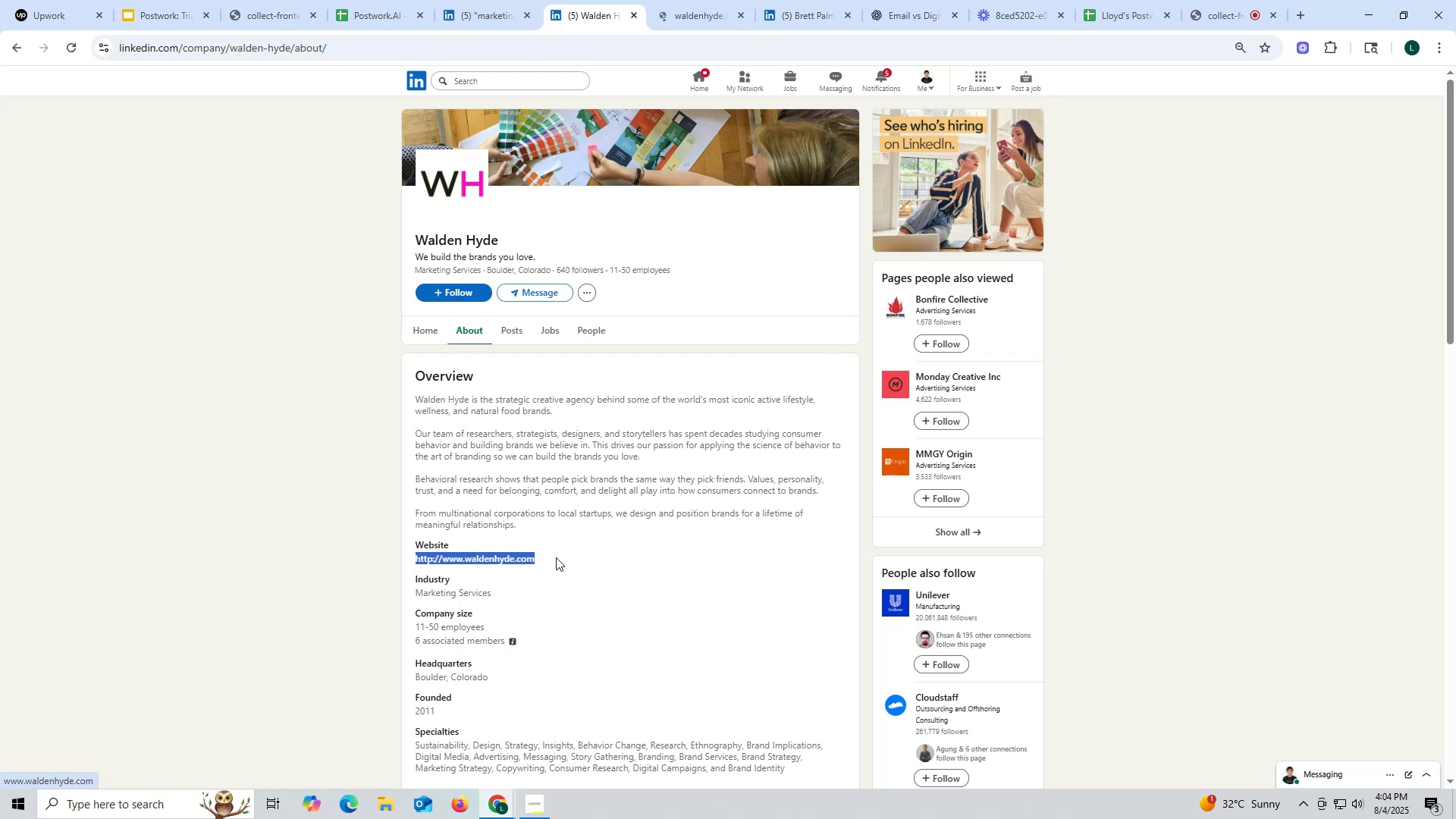 
key(Control+ControlLeft)
 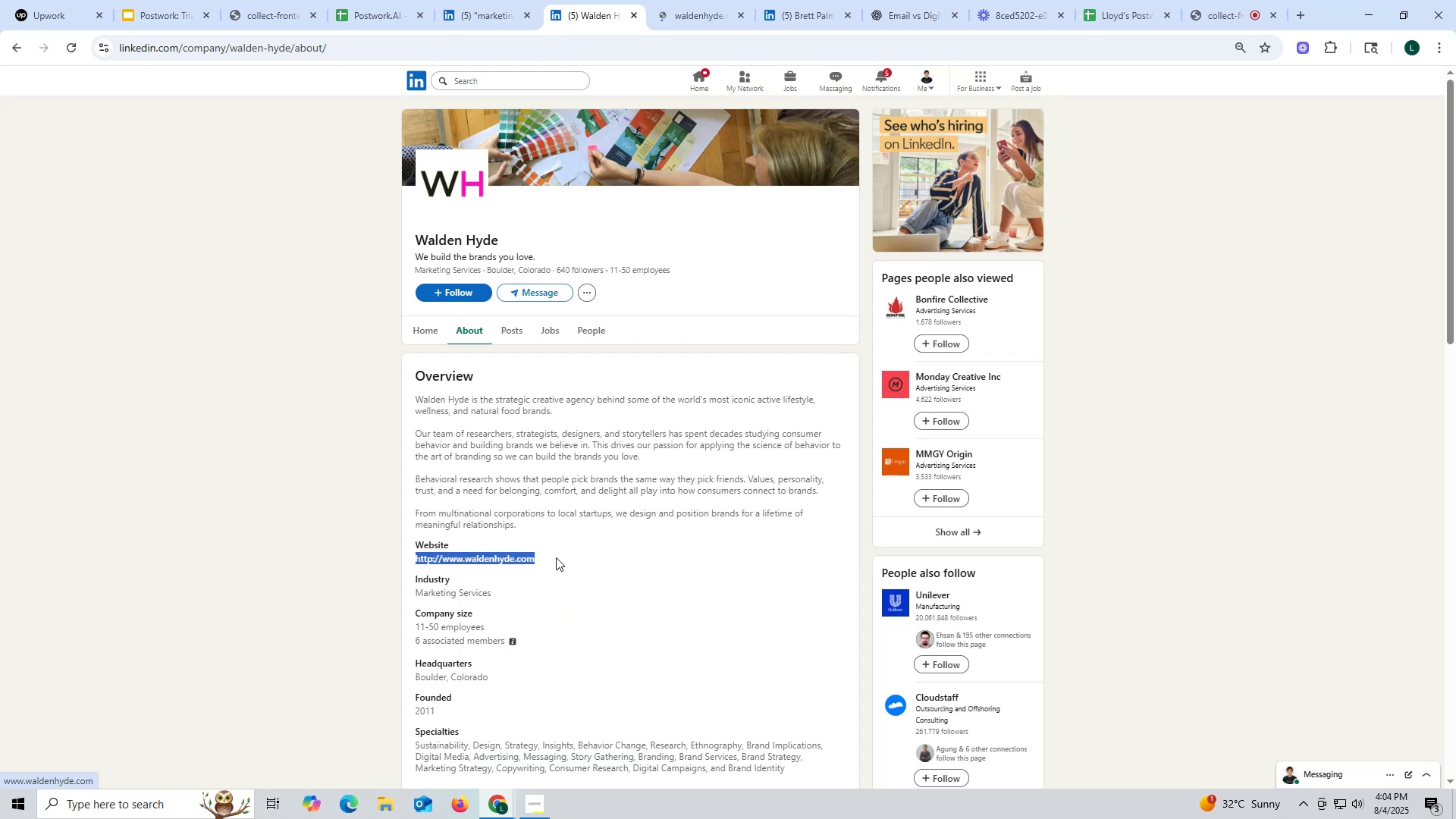 
key(Control+C)
 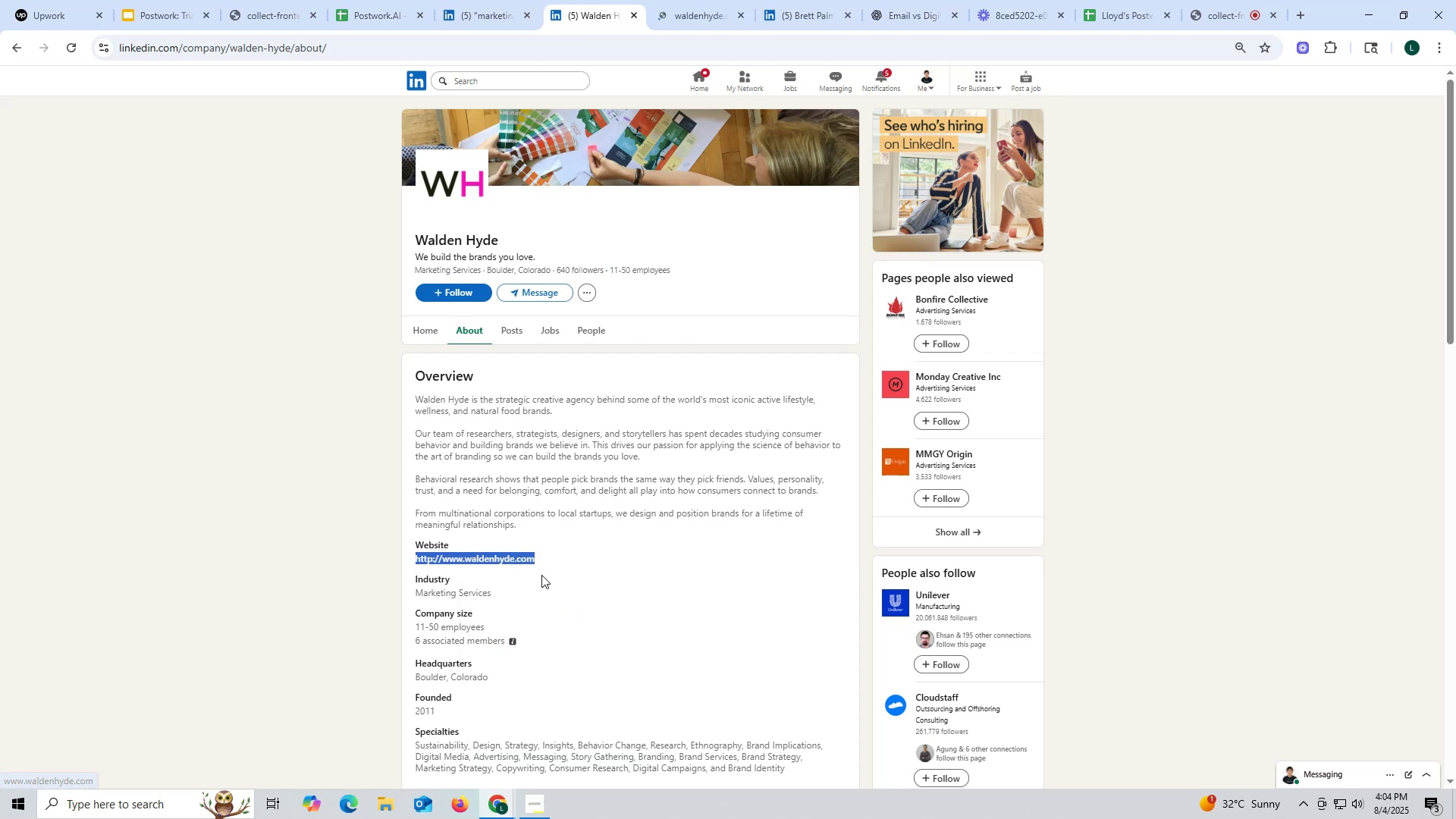 
key(Control+ControlLeft)
 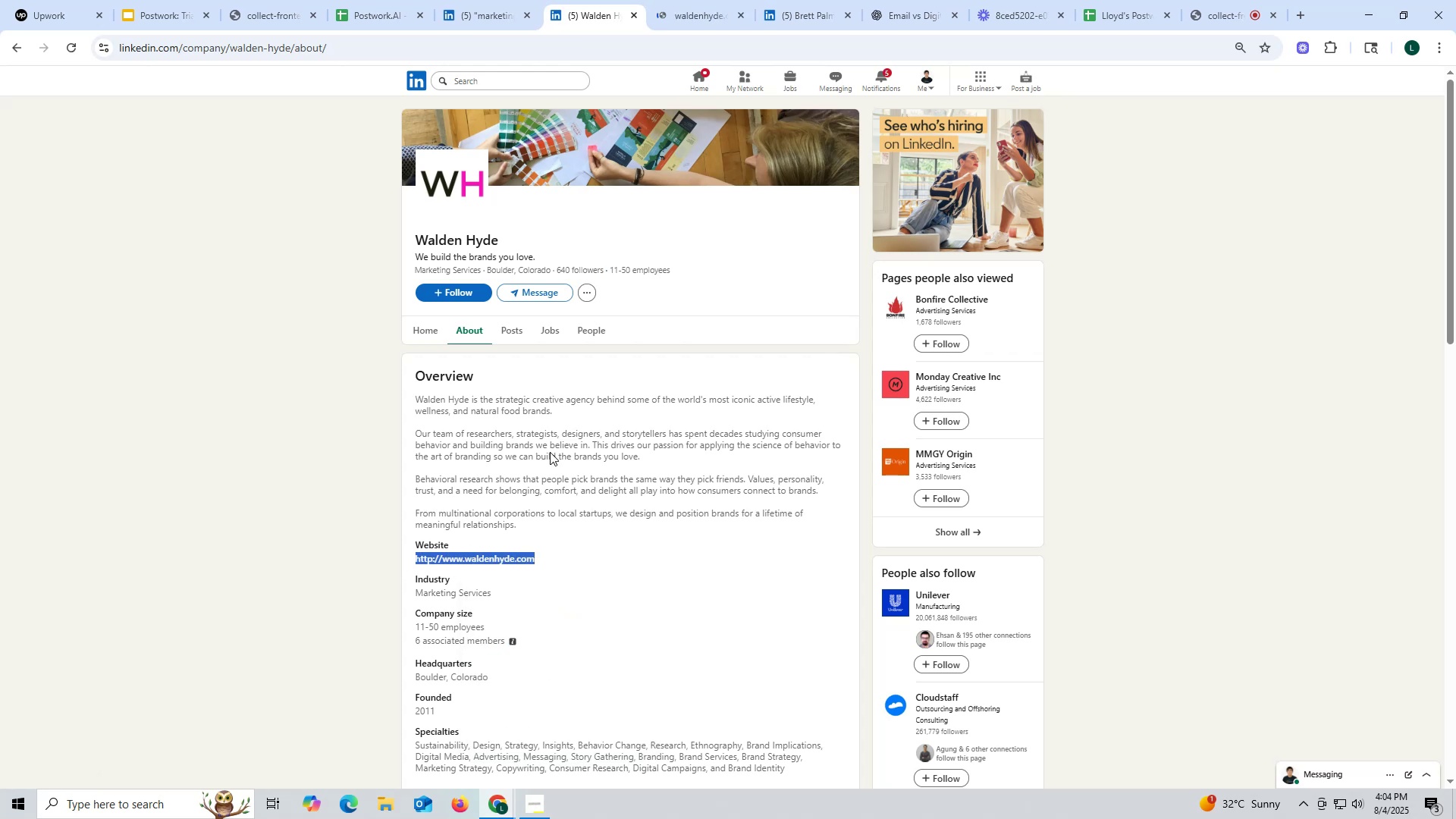 
key(Control+C)
 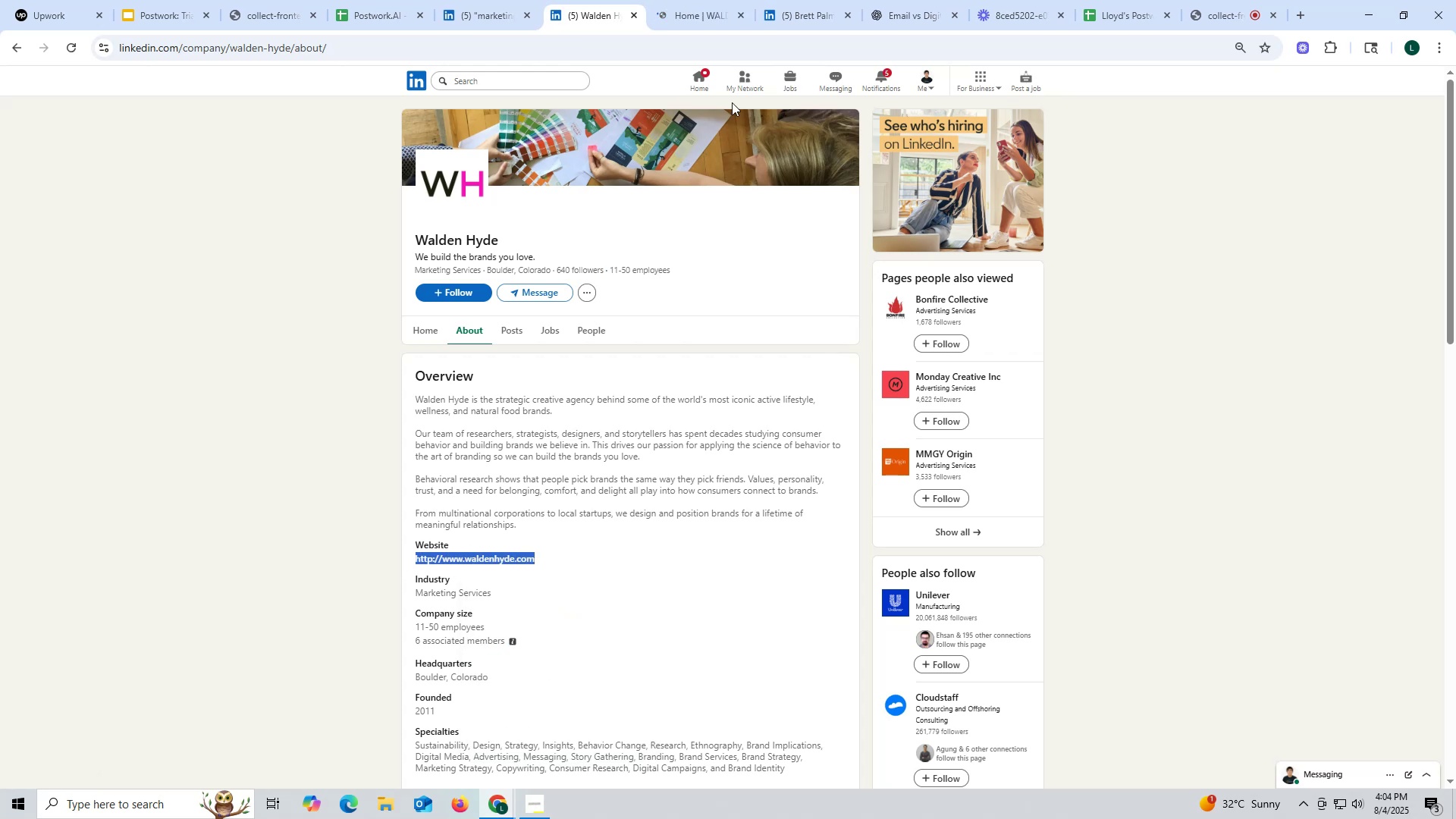 
left_click([703, 10])
 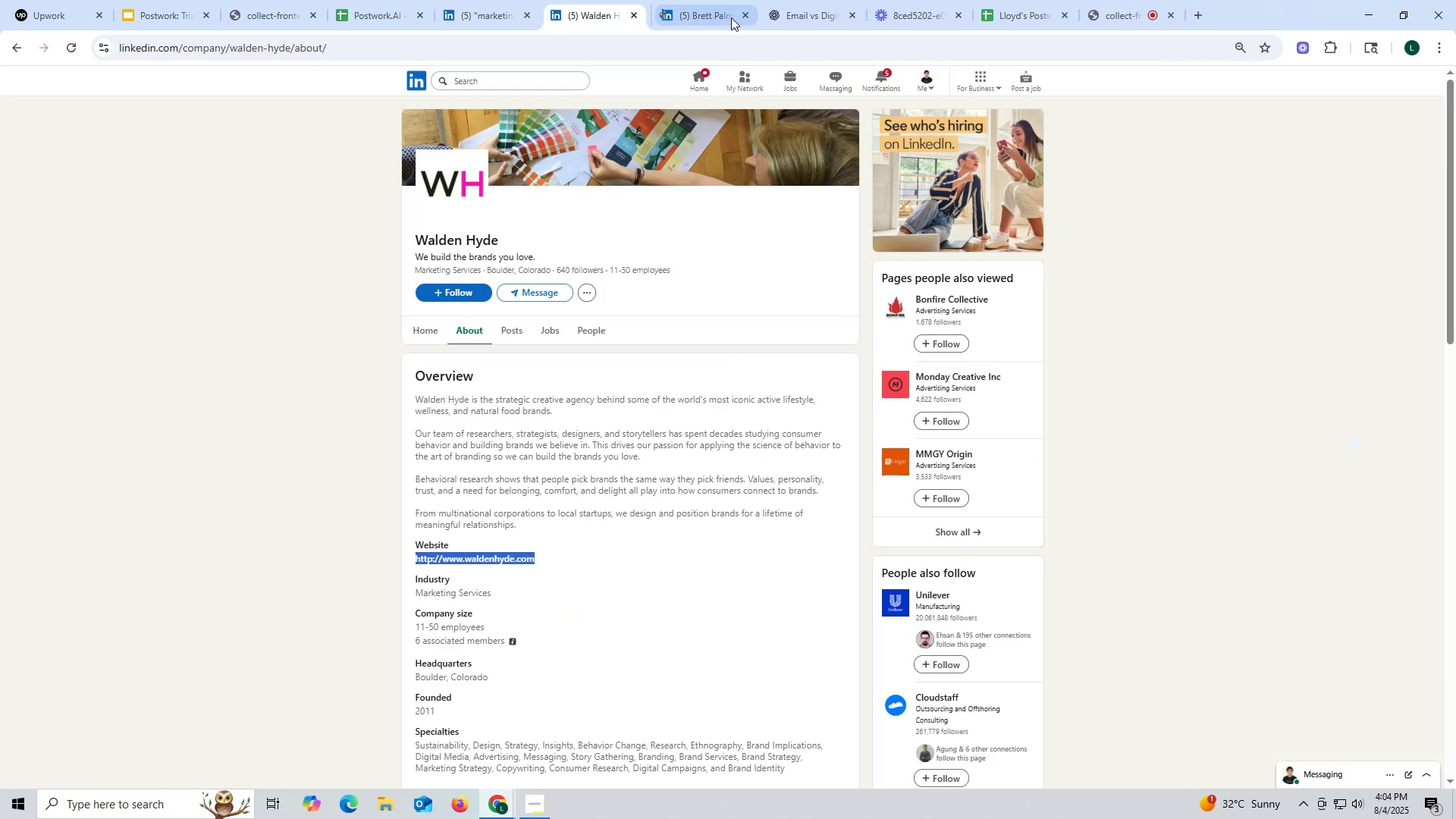 
left_click([782, 16])
 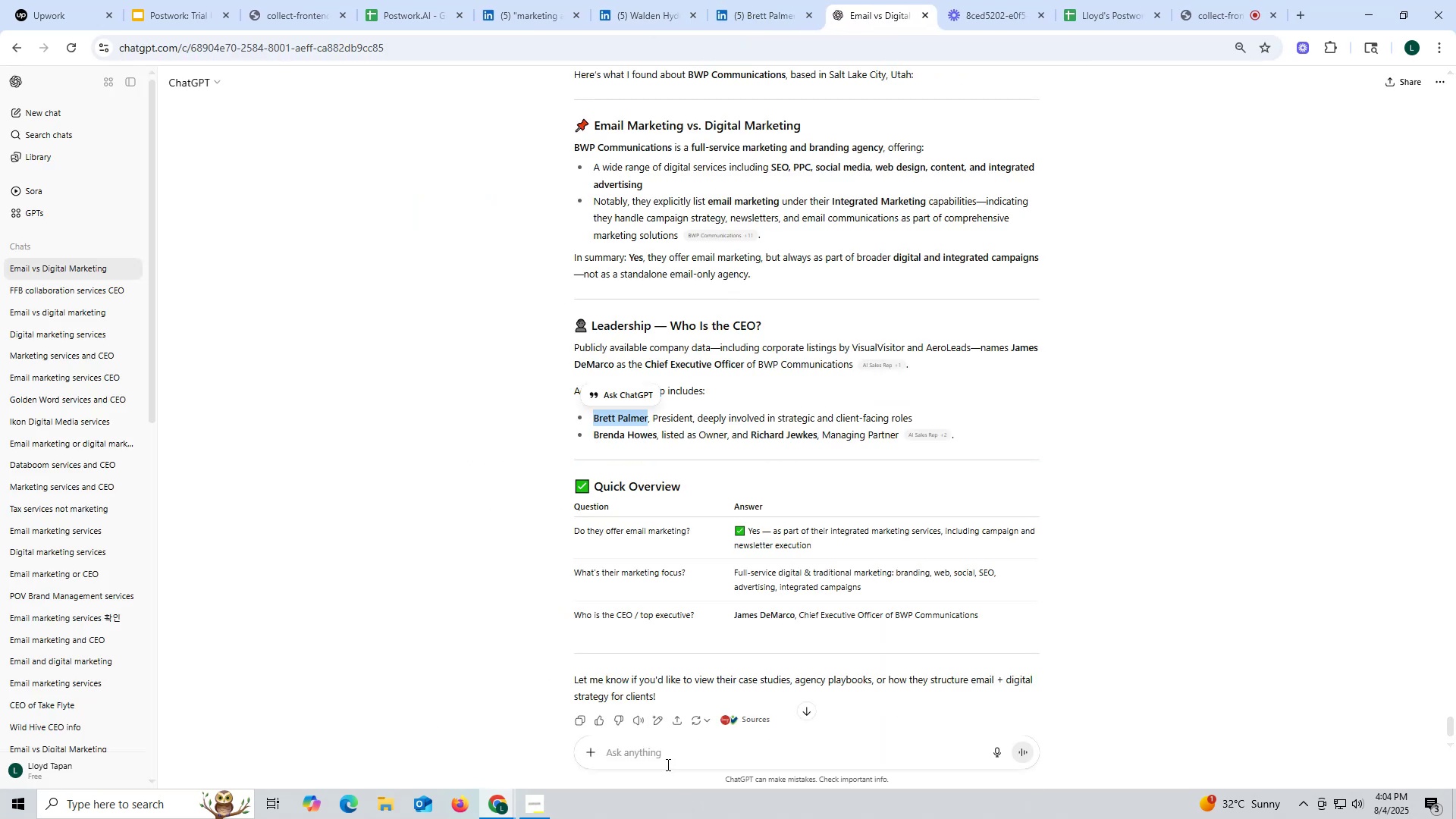 
left_click([663, 752])
 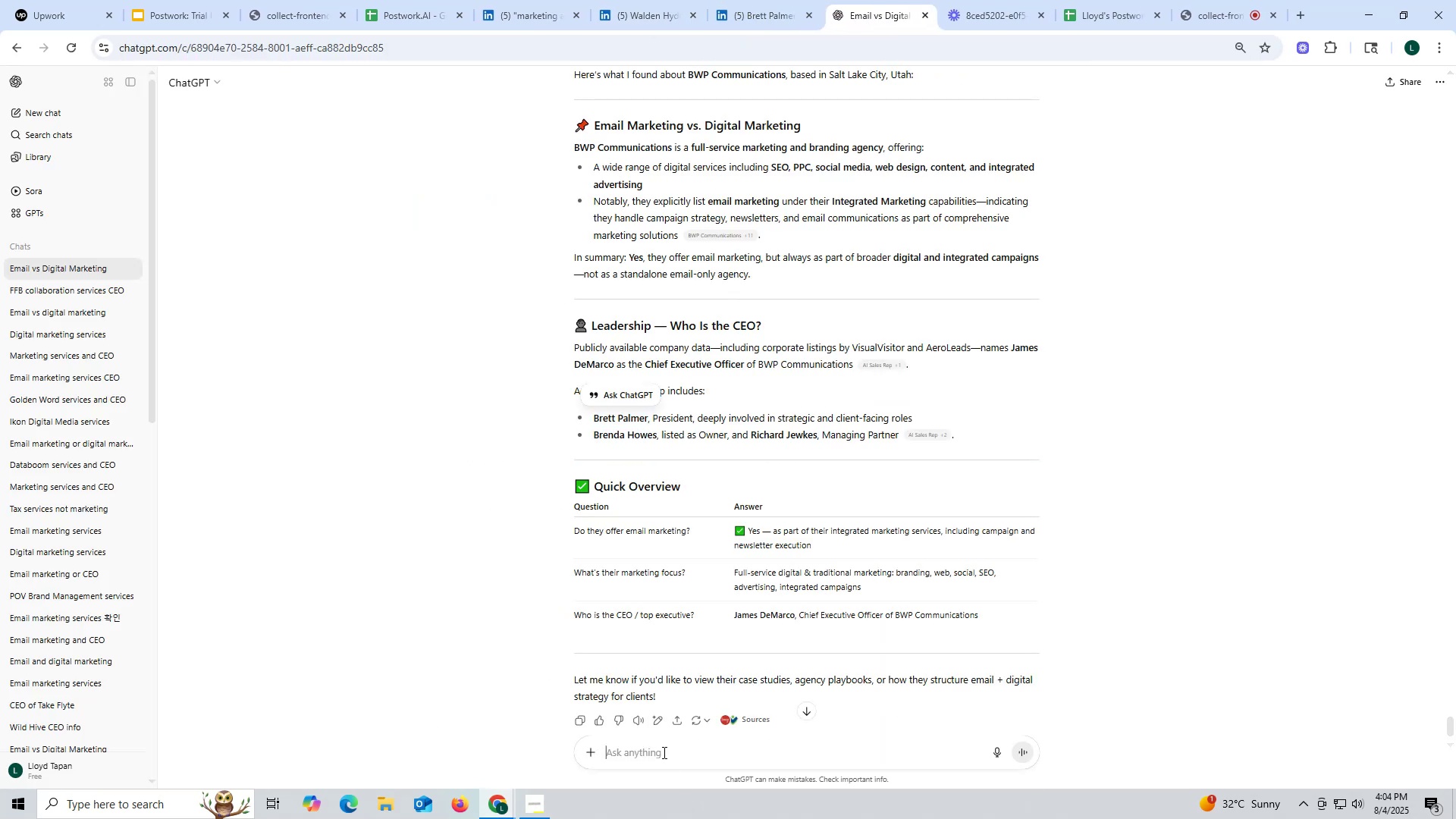 
key(Control+ControlLeft)
 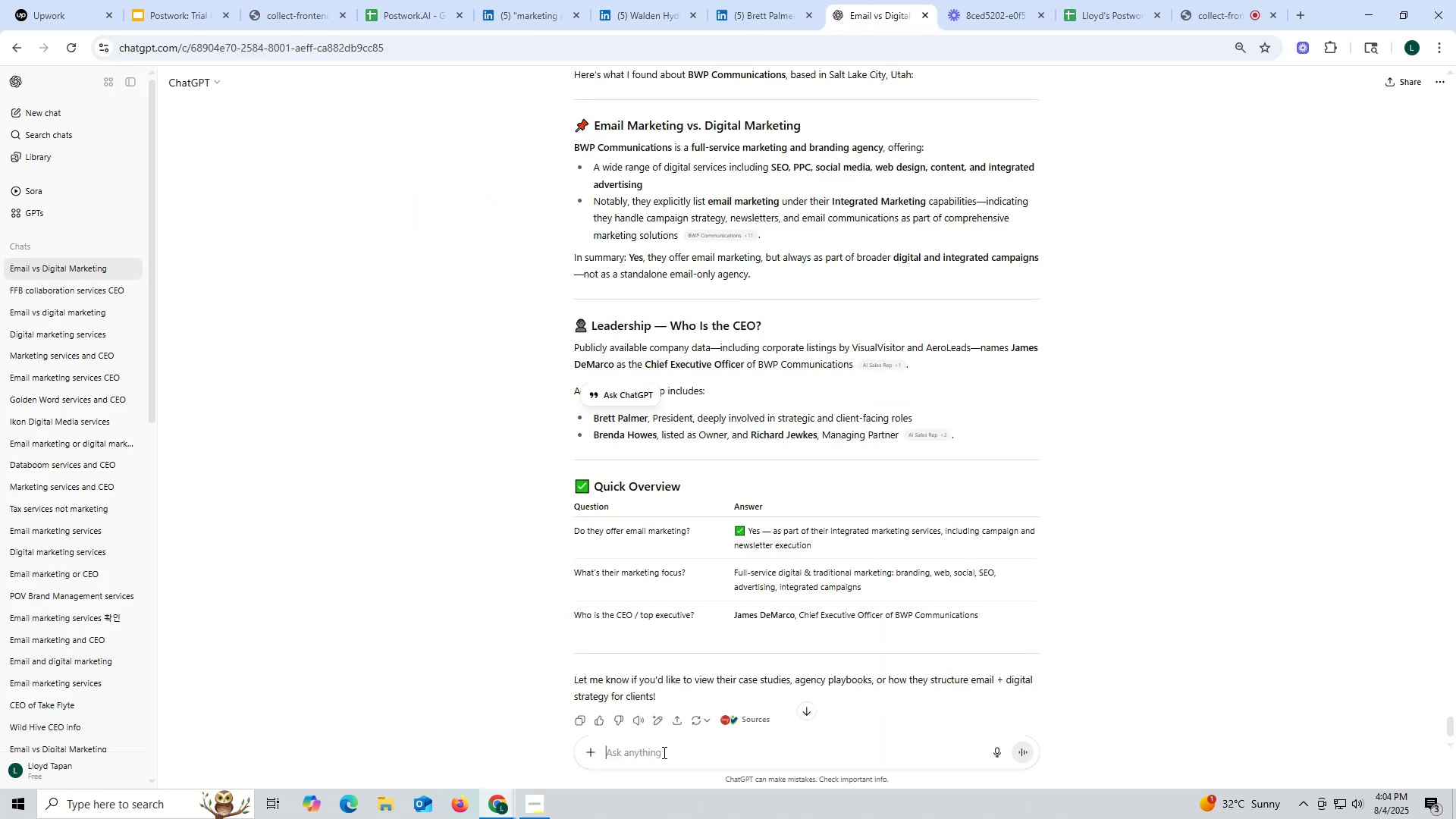 
key(Control+V)
 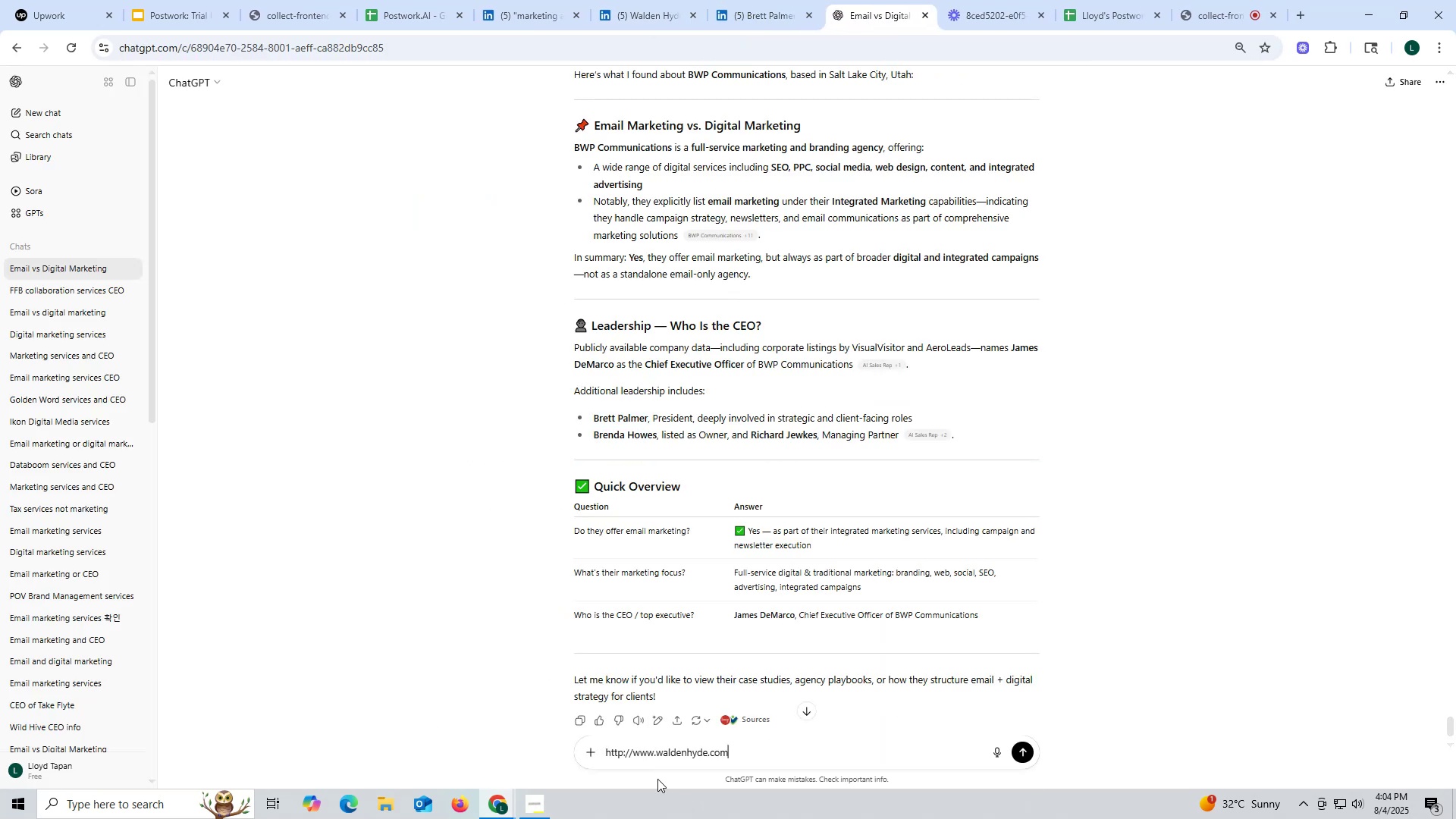 
key(Space)
 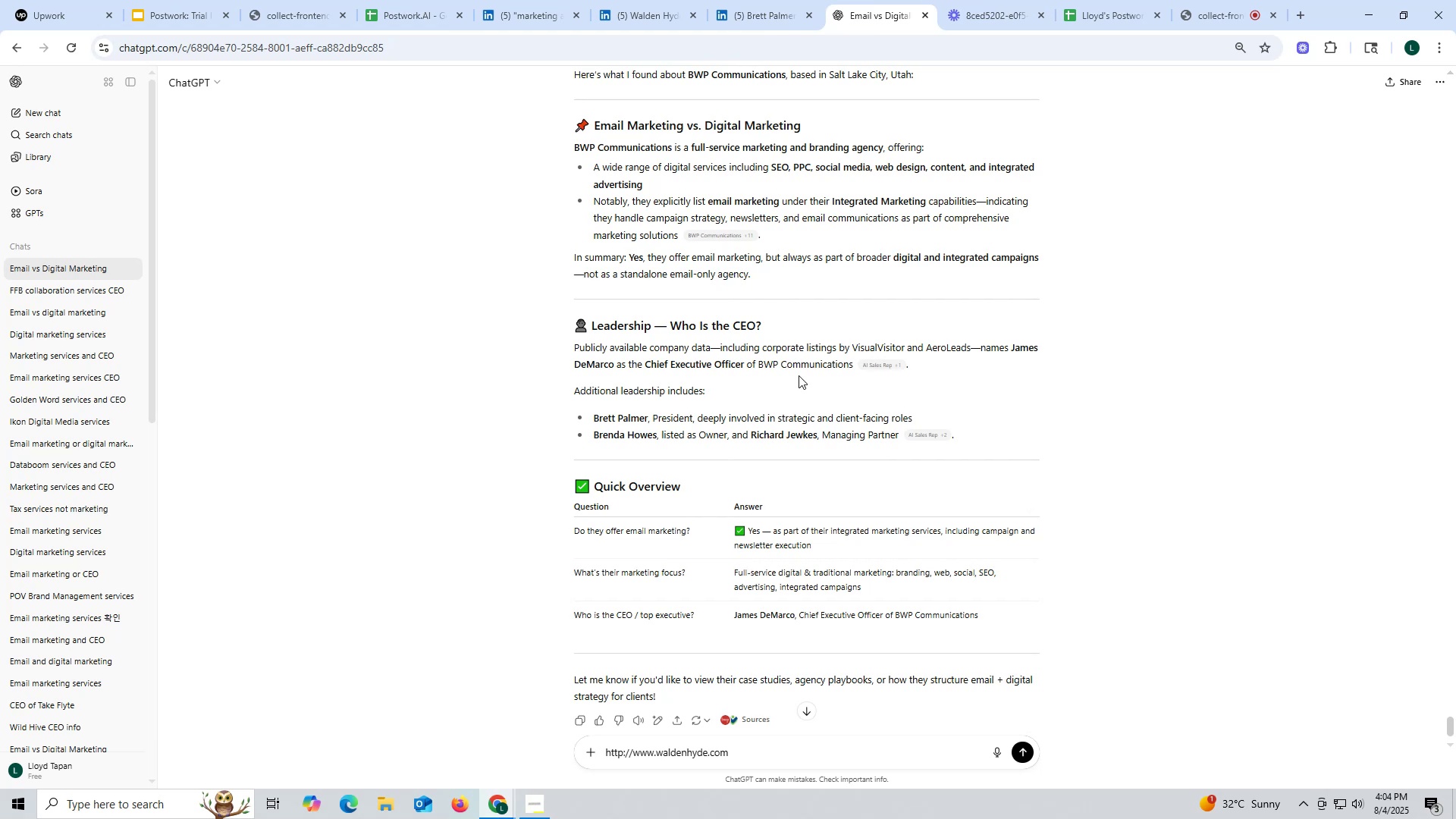 
wait(5.68)
 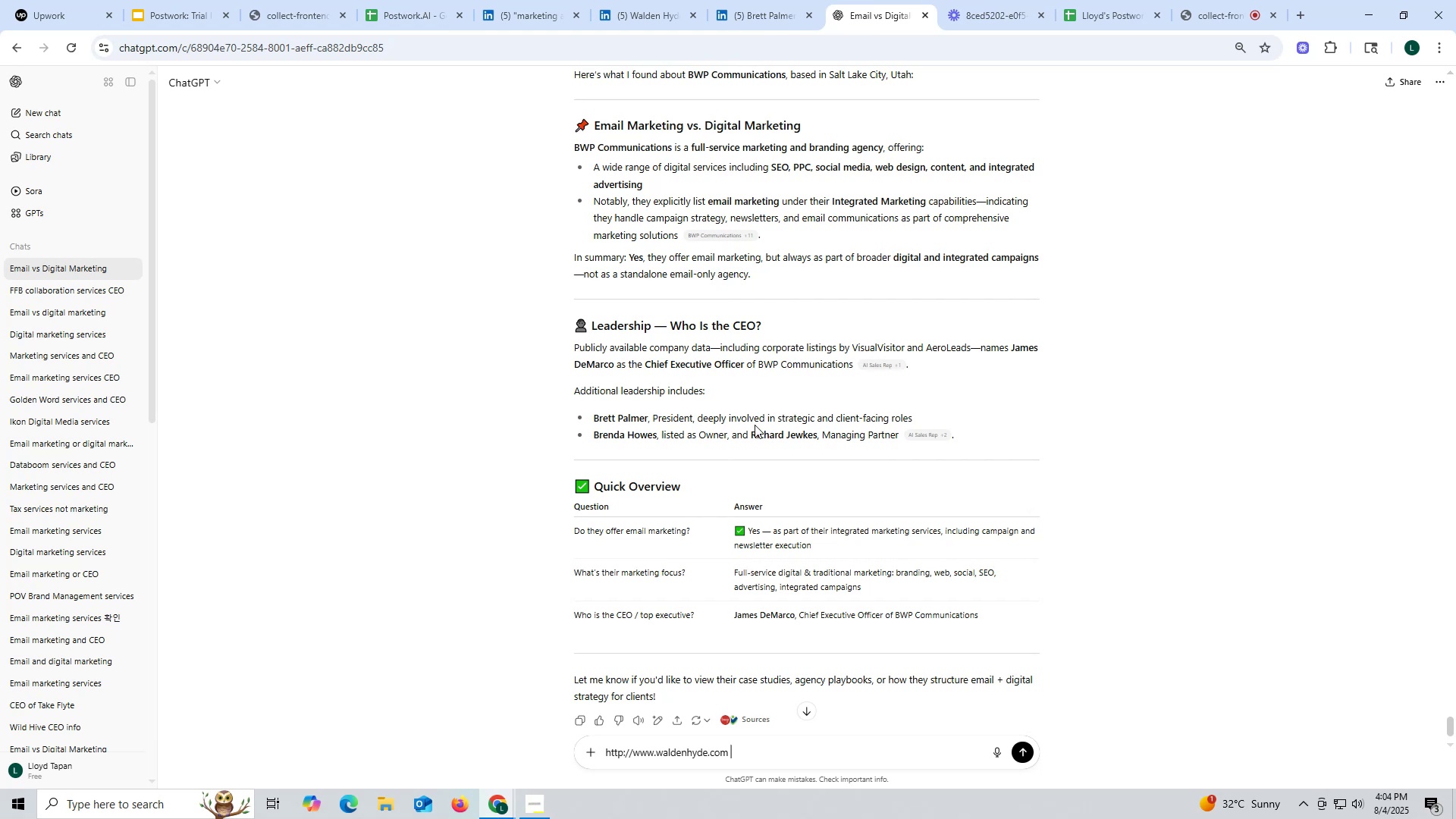 
scroll: coordinate [904, 347], scroll_direction: up, amount: 1.0
 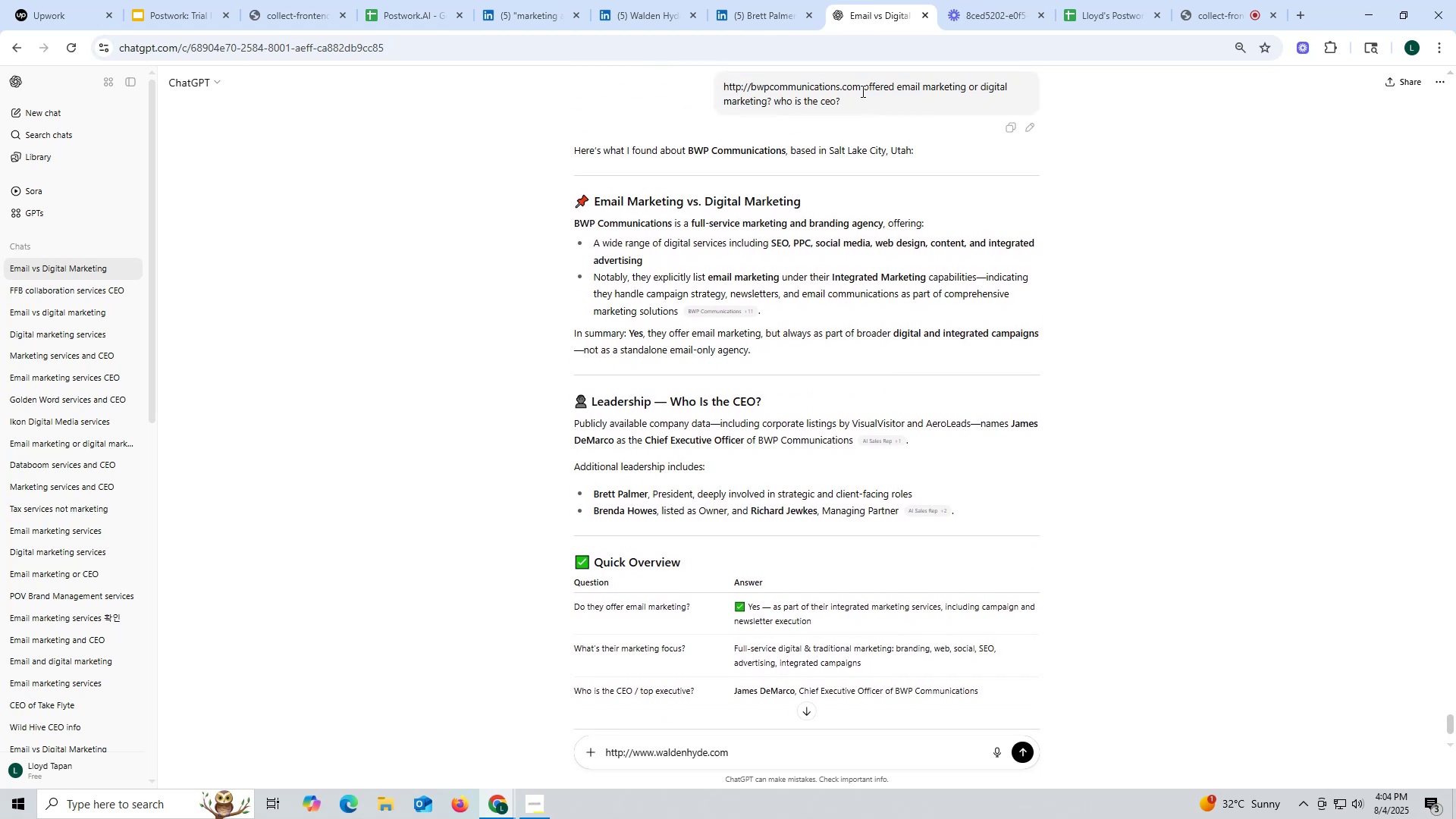 
left_click_drag(start_coordinate=[864, 85], to_coordinate=[881, 96])
 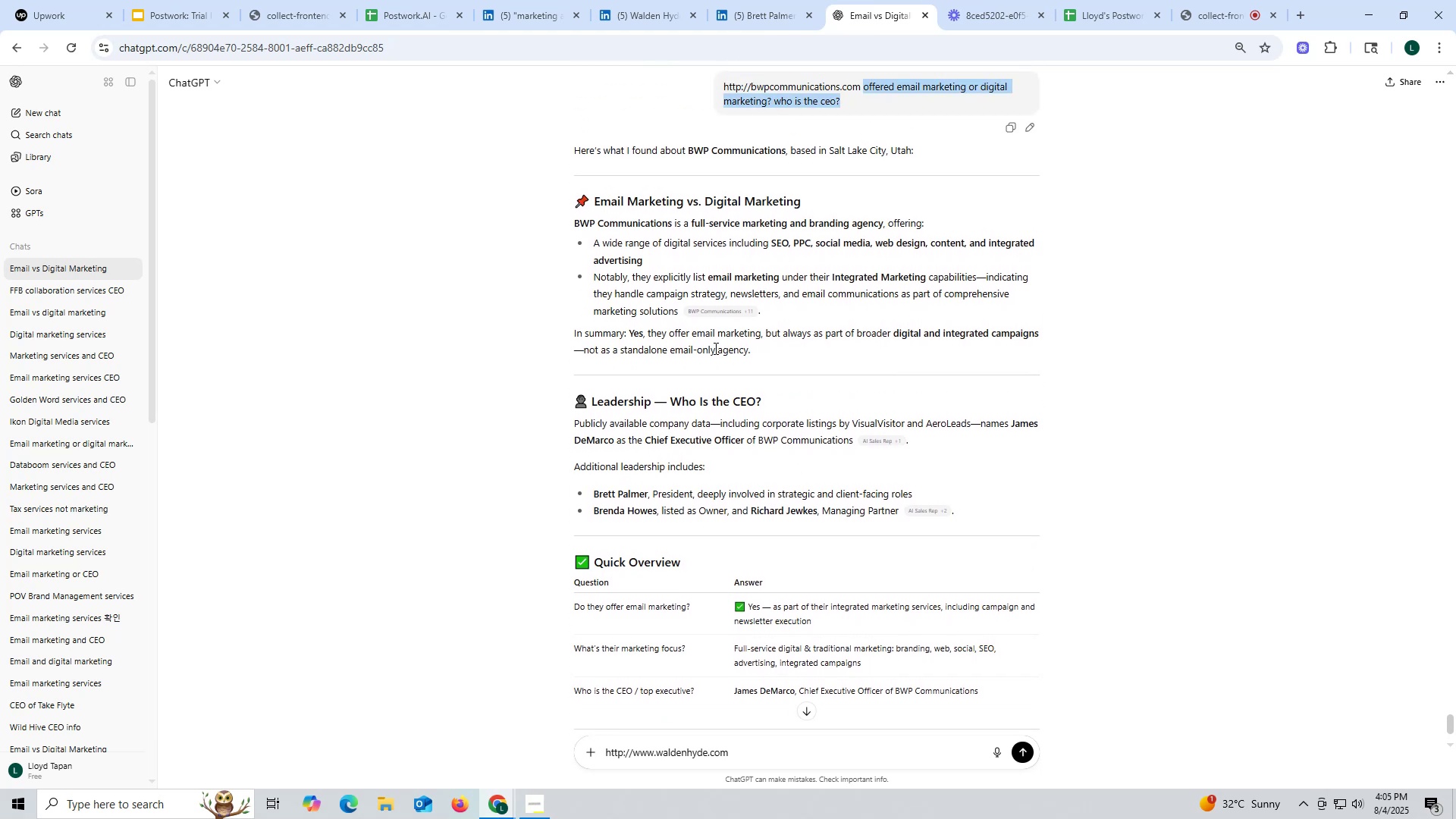 
key(Control+ControlLeft)
 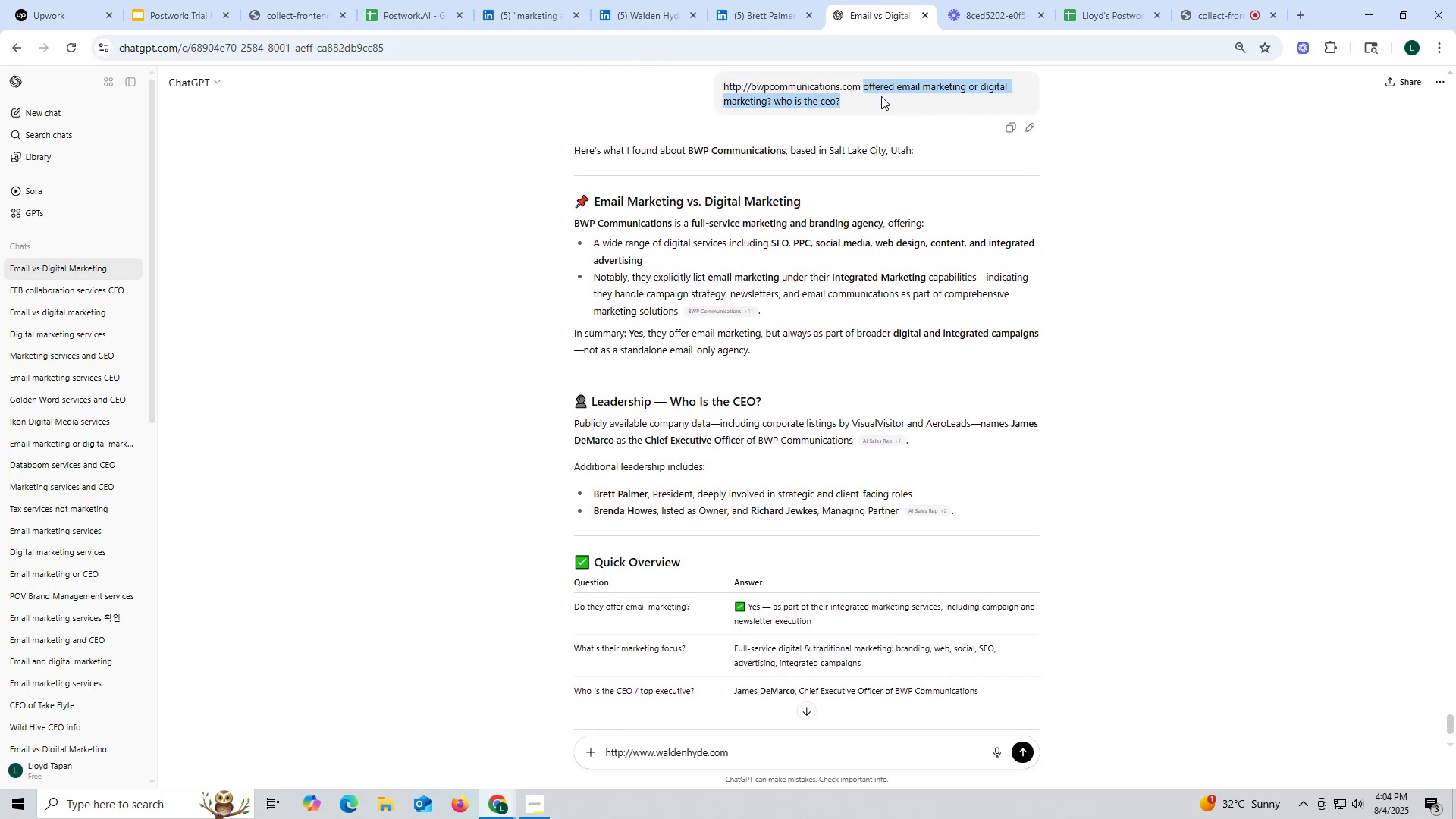 
key(Control+C)
 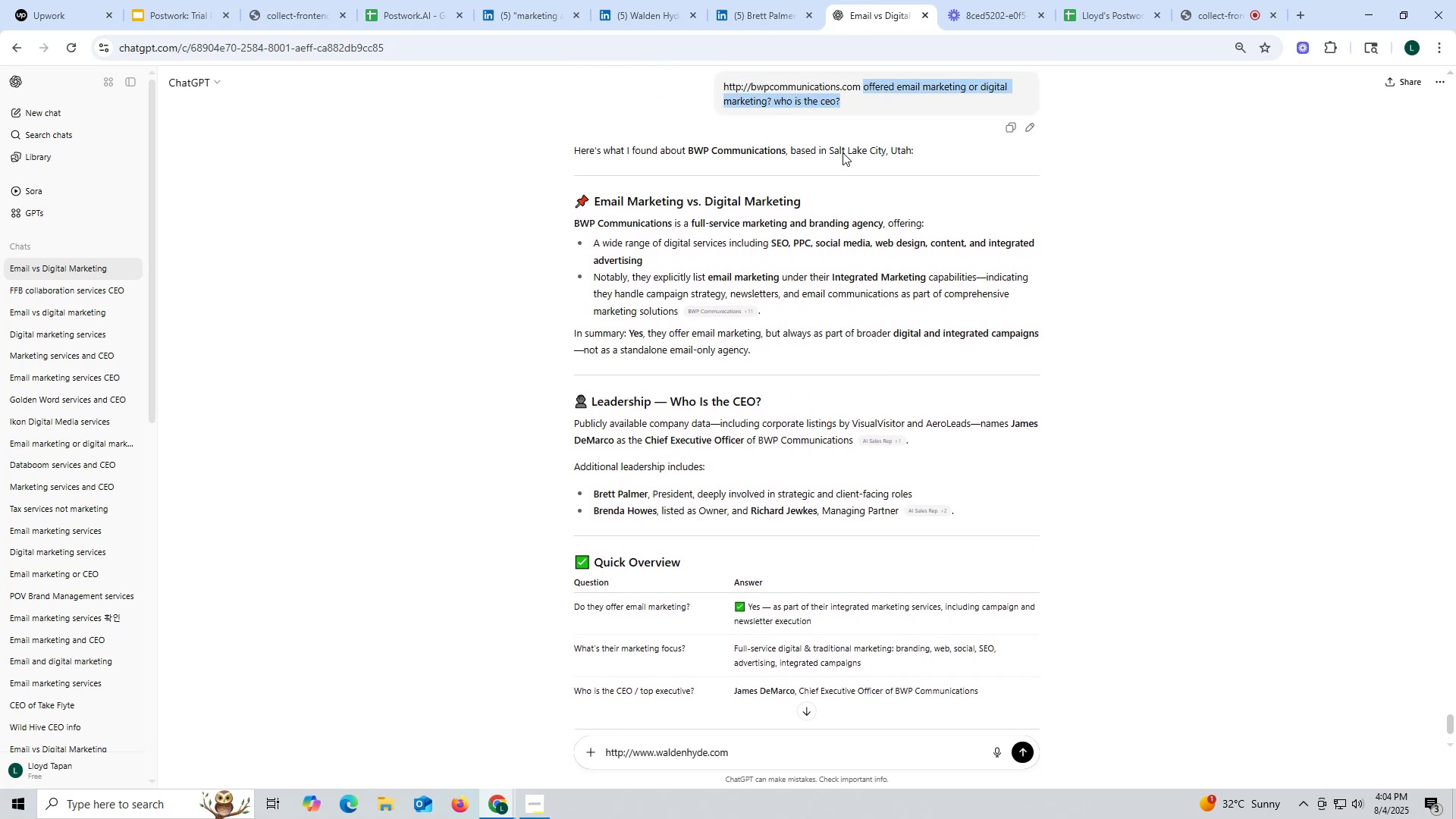 
key(Control+ControlLeft)
 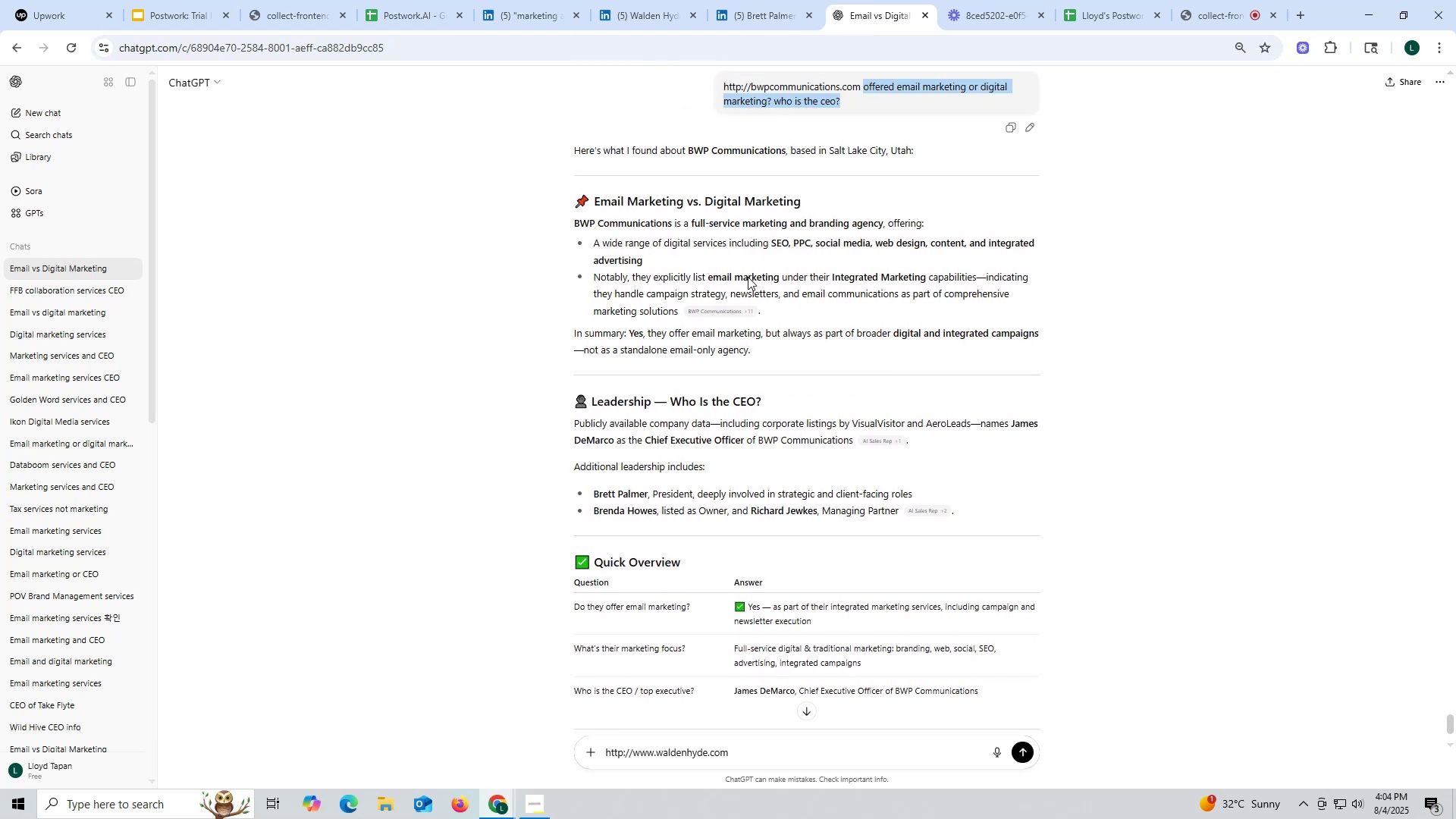 
key(Control+C)
 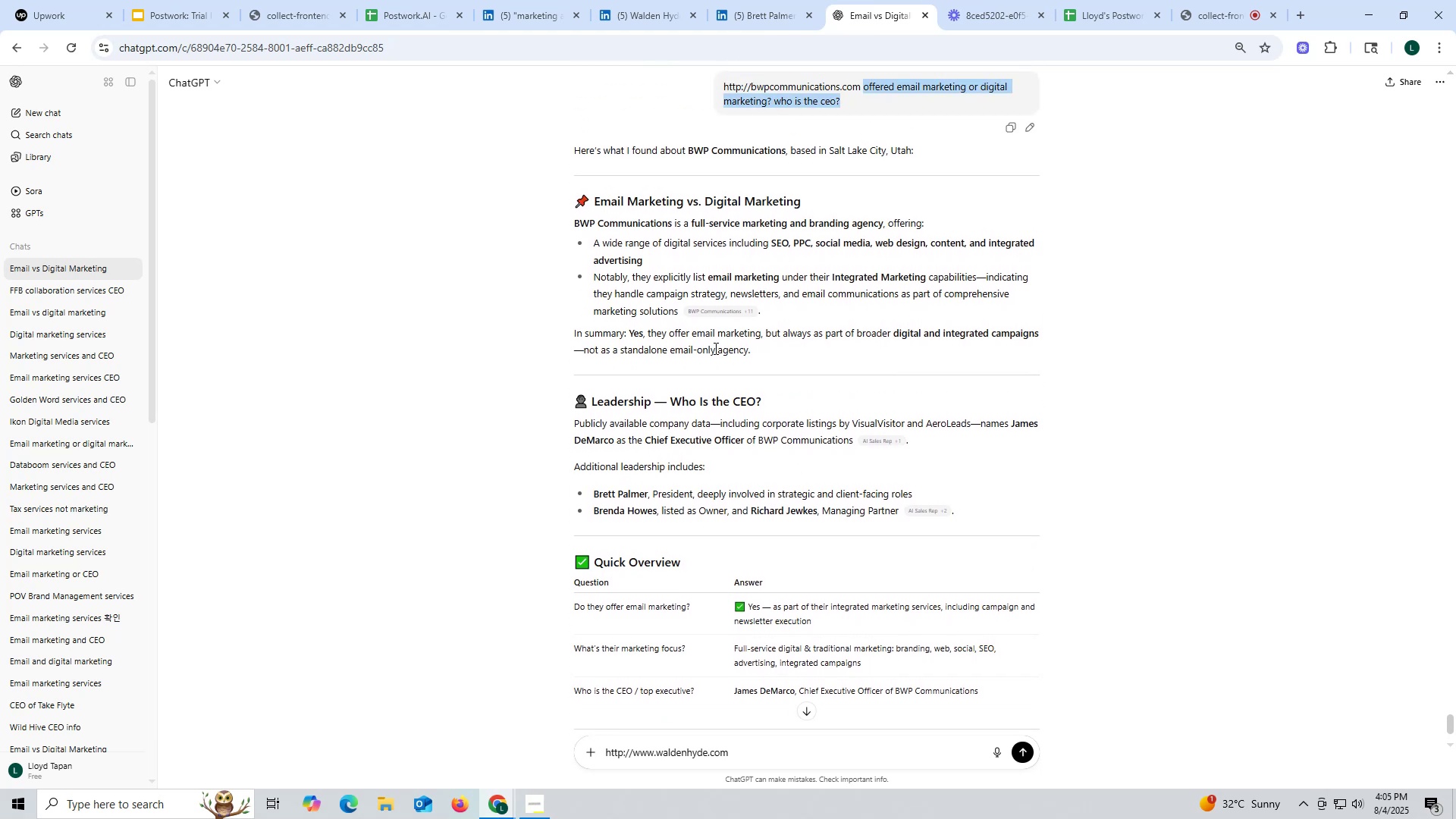 
key(Control+ControlLeft)
 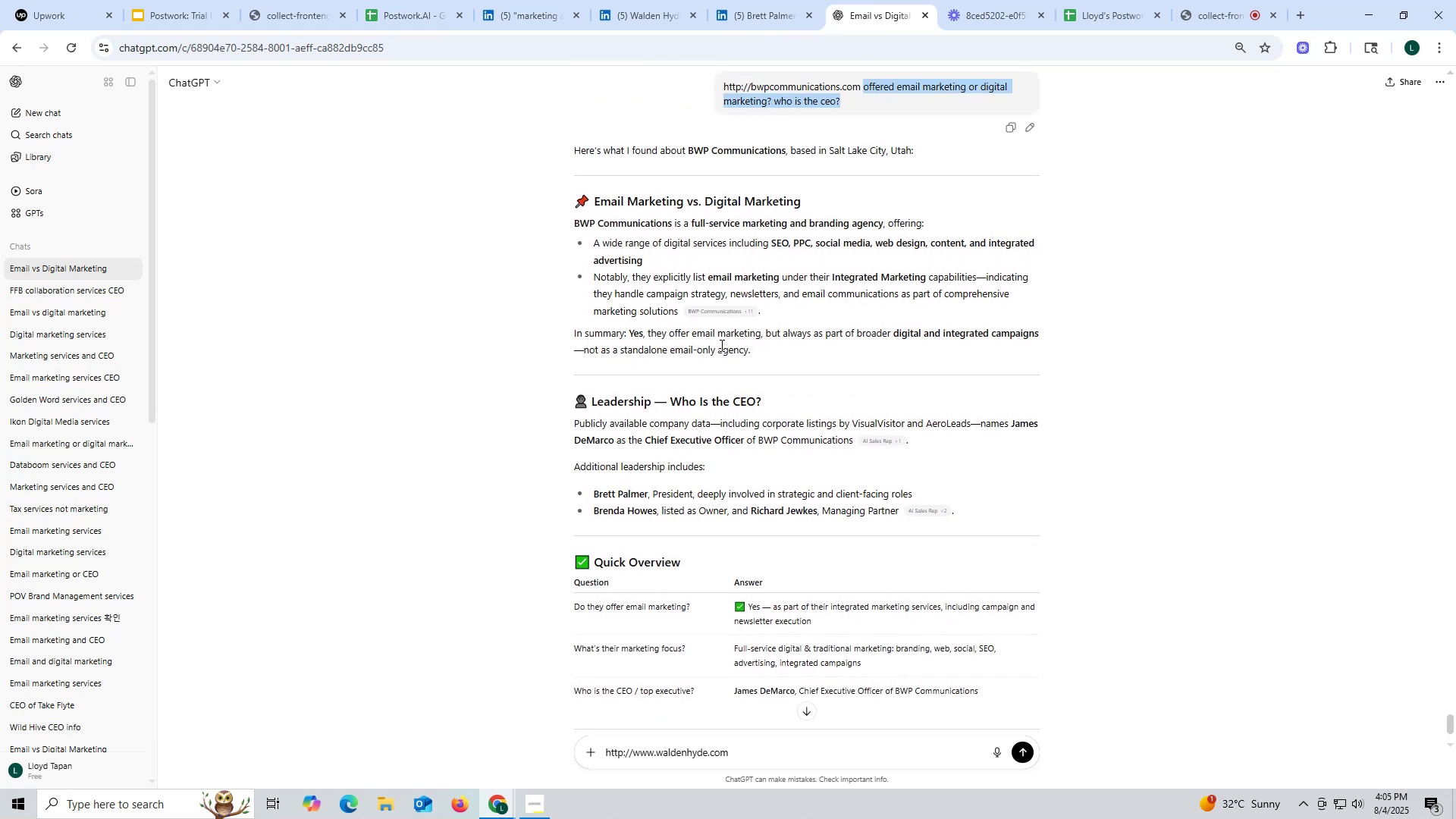 
key(Control+C)
 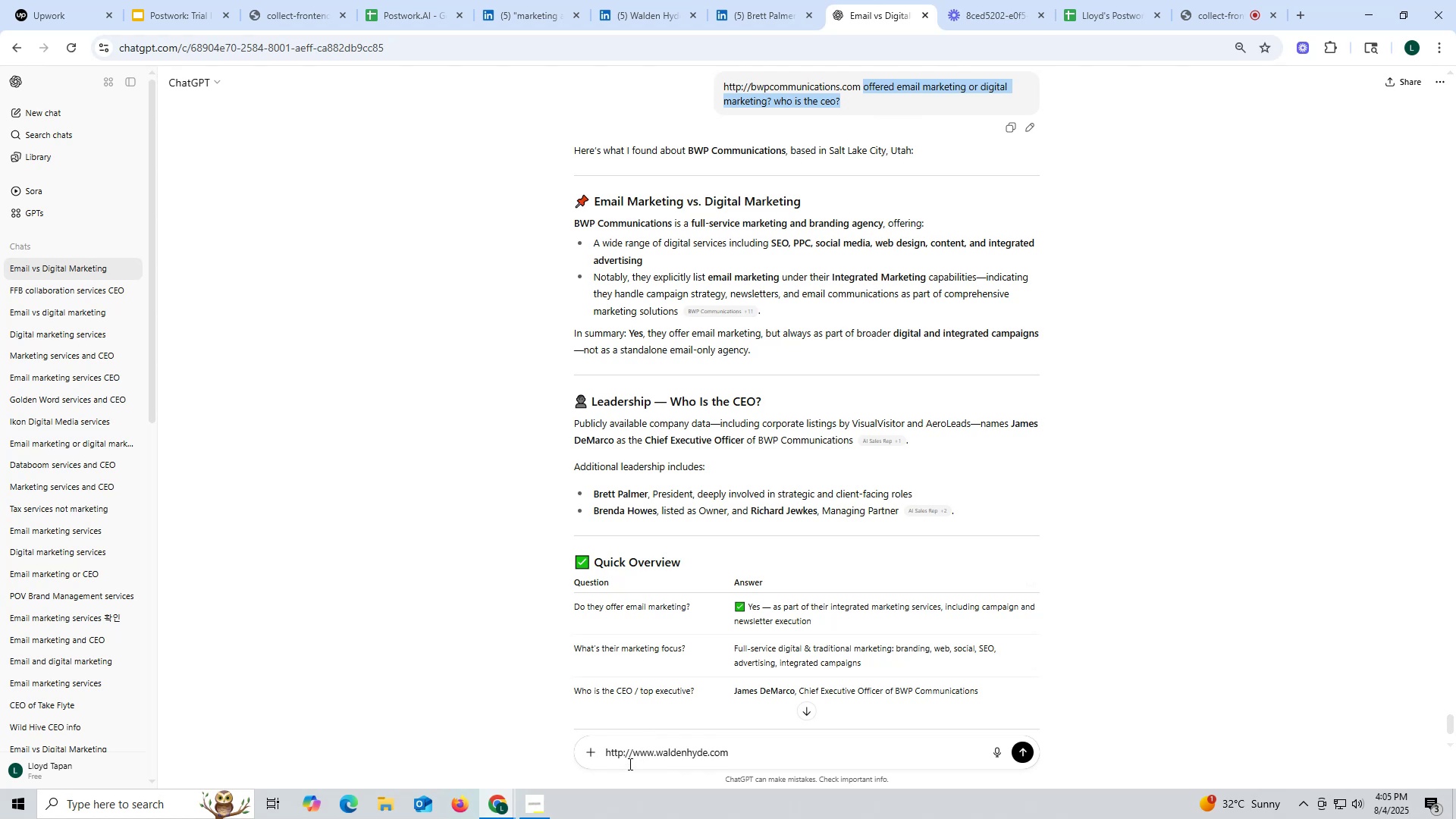 
left_click([780, 752])
 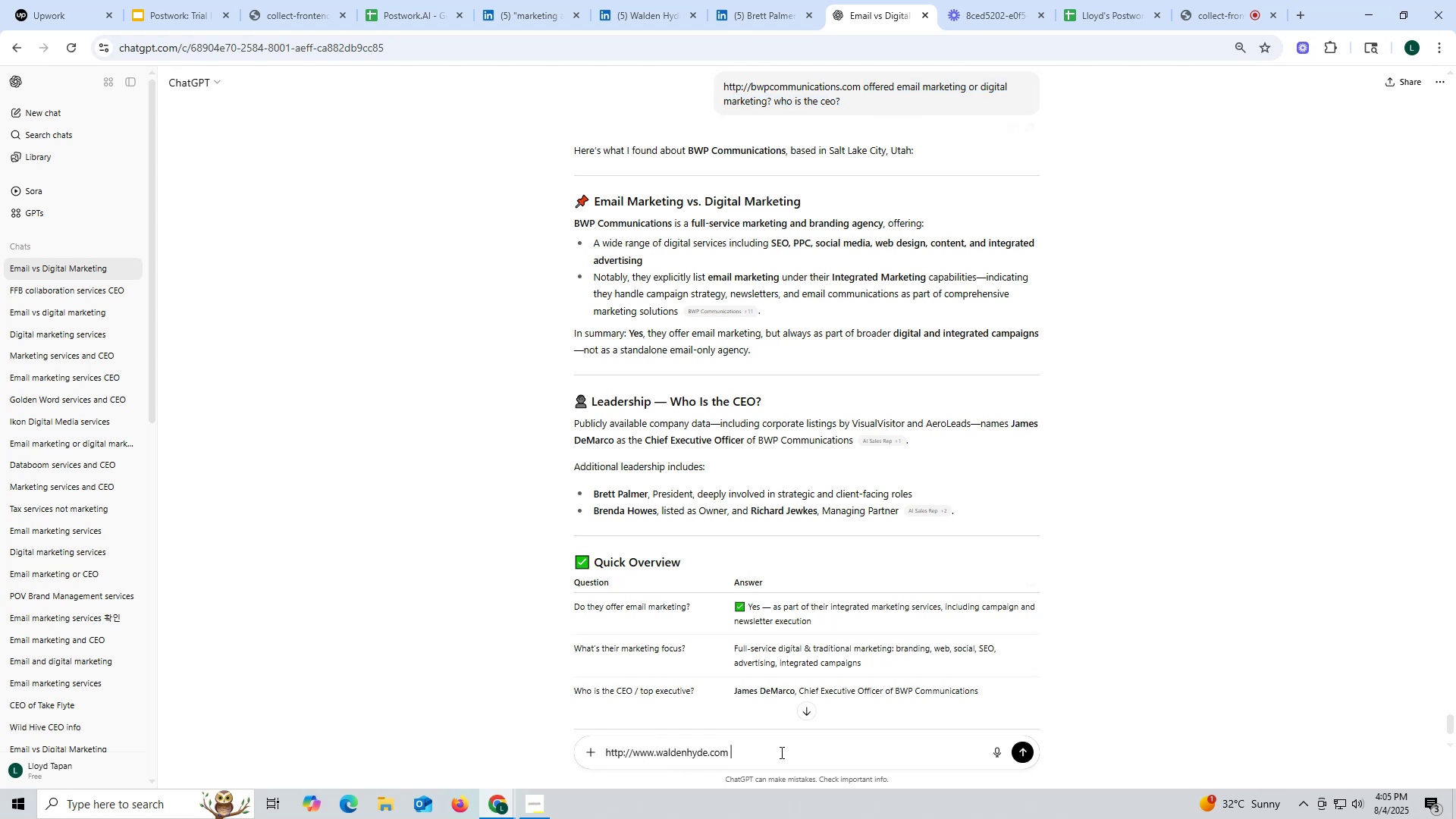 
key(Control+ControlLeft)
 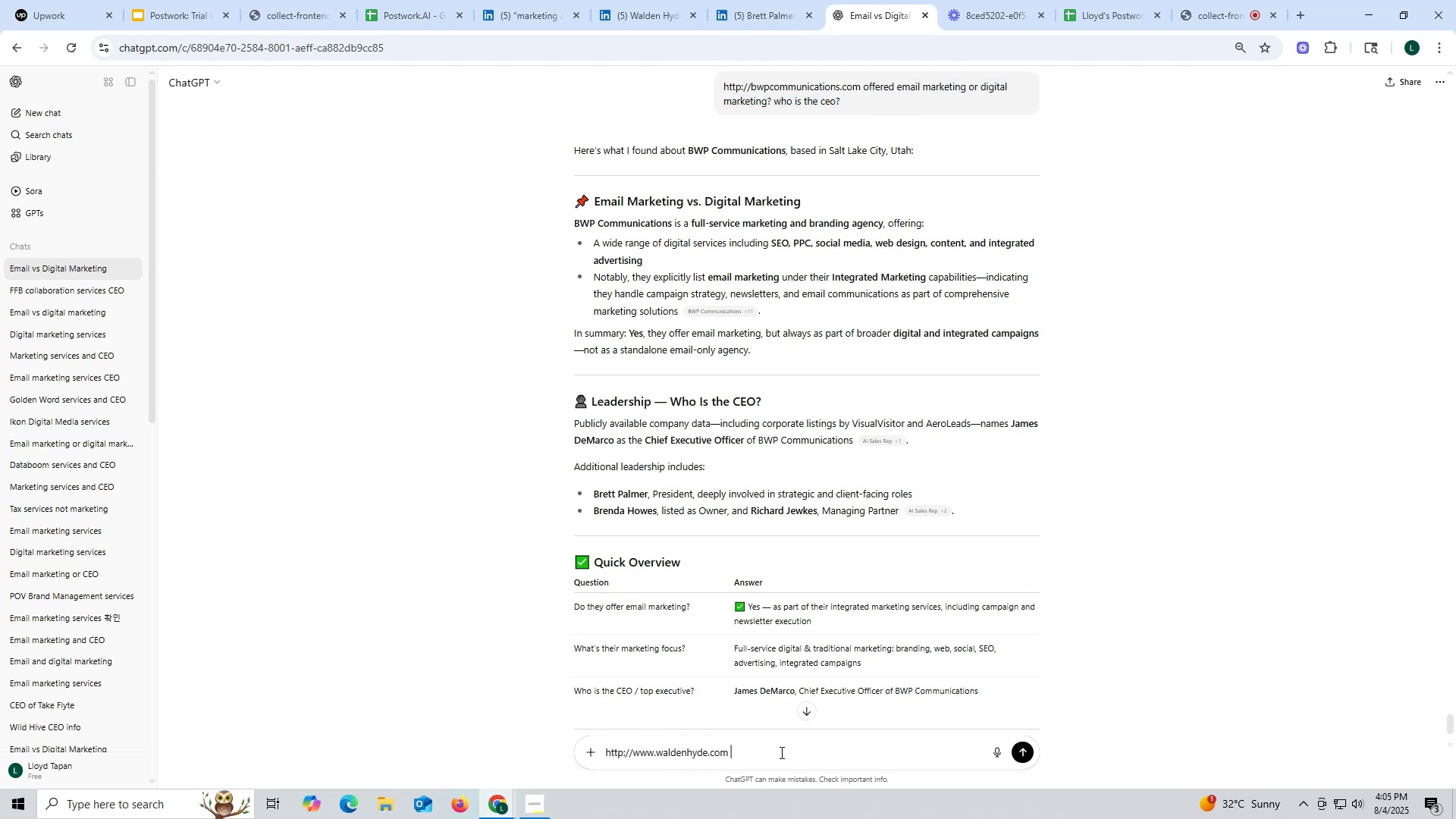 
key(Control+V)
 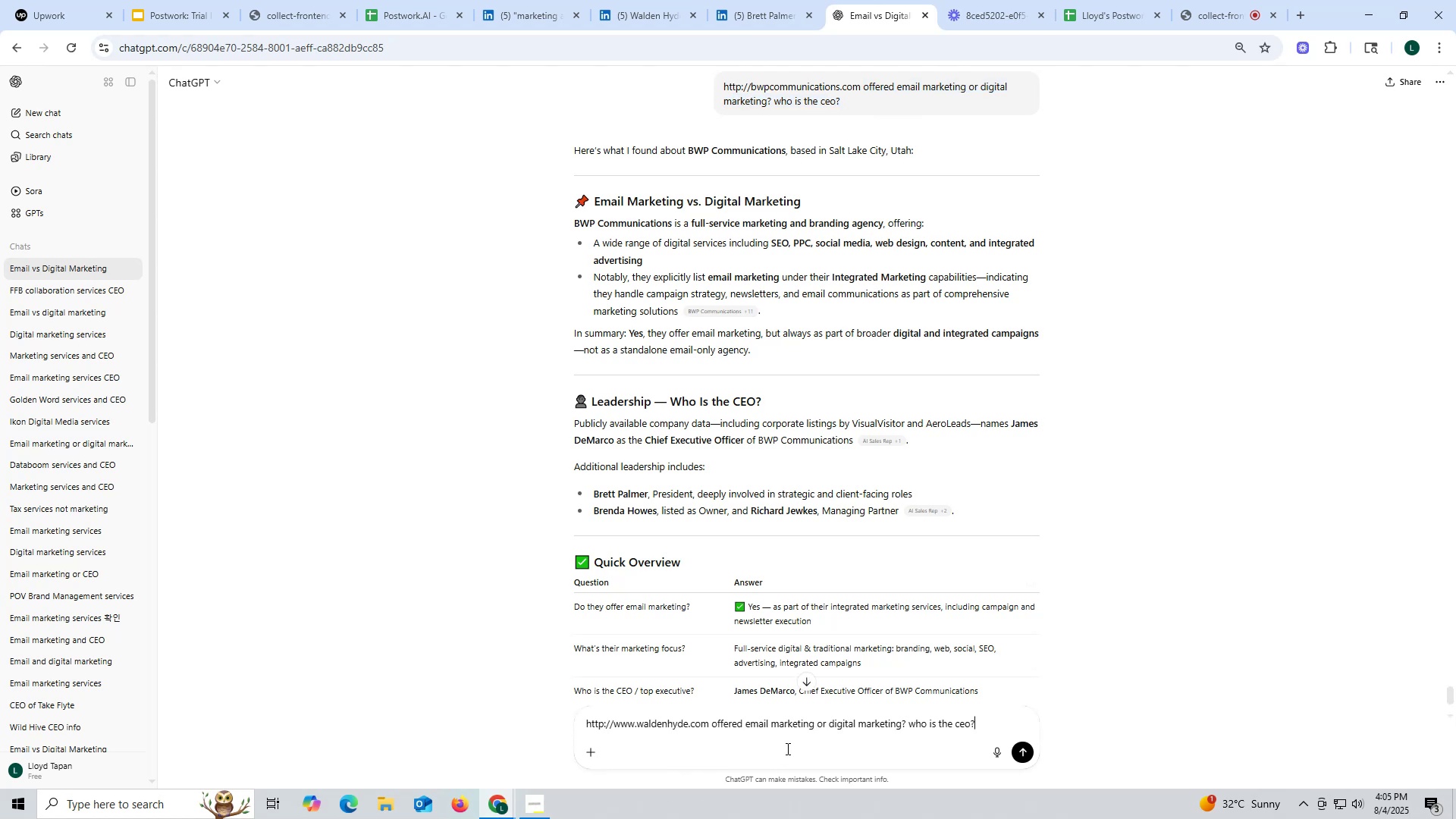 
key(Enter)
 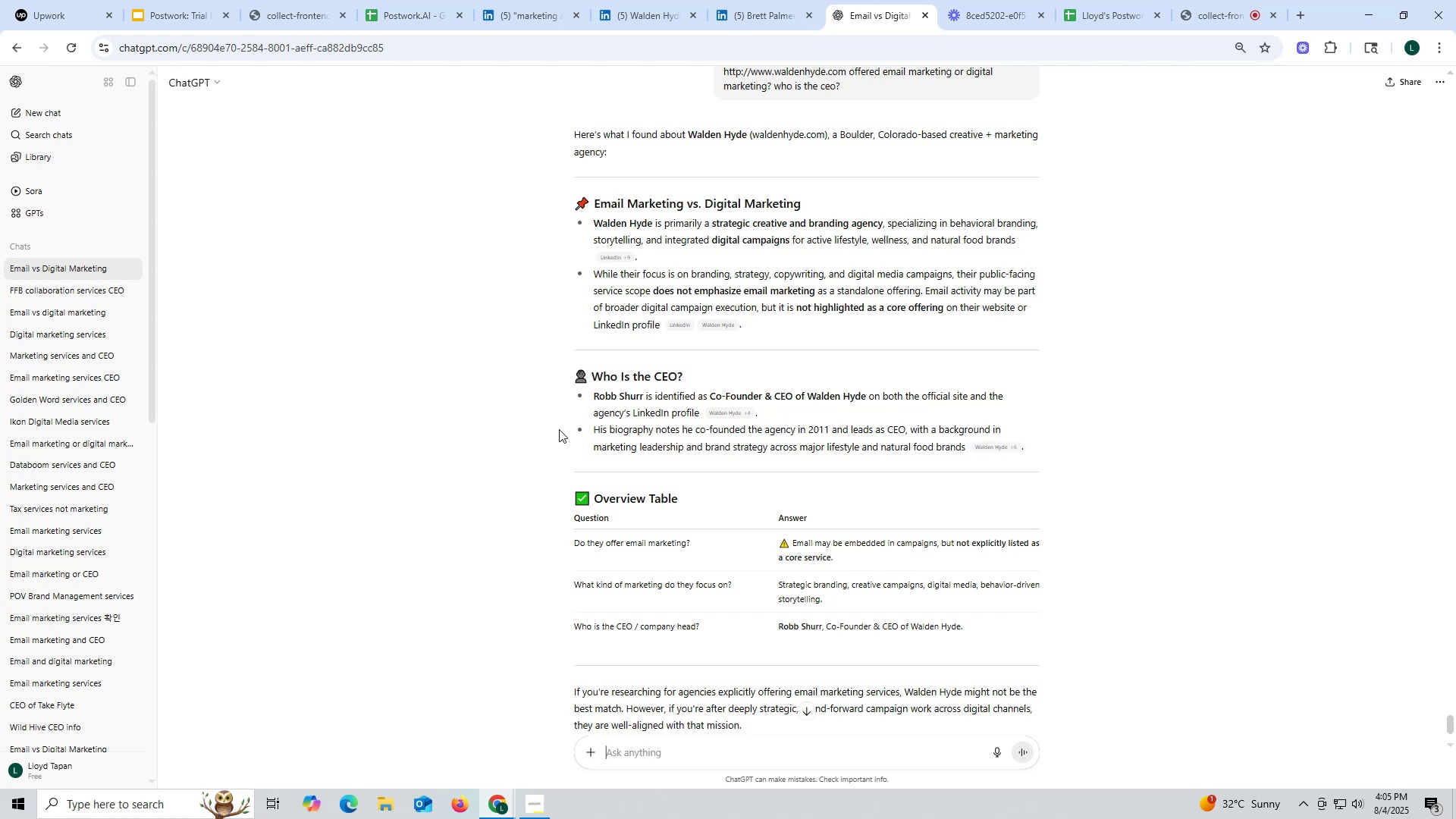 
wait(22.62)
 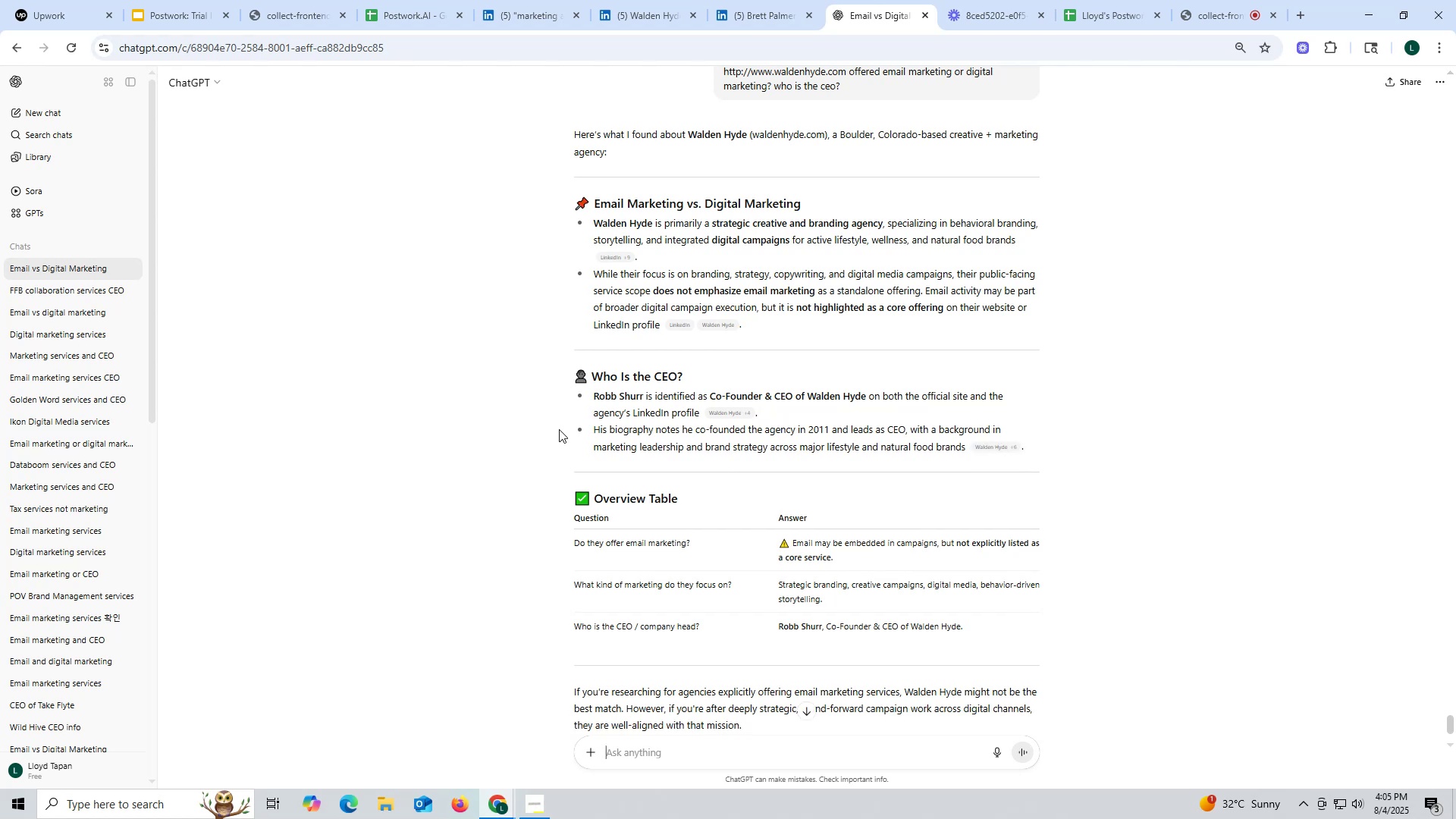 
left_click_drag(start_coordinate=[592, 394], to_coordinate=[642, 394])
 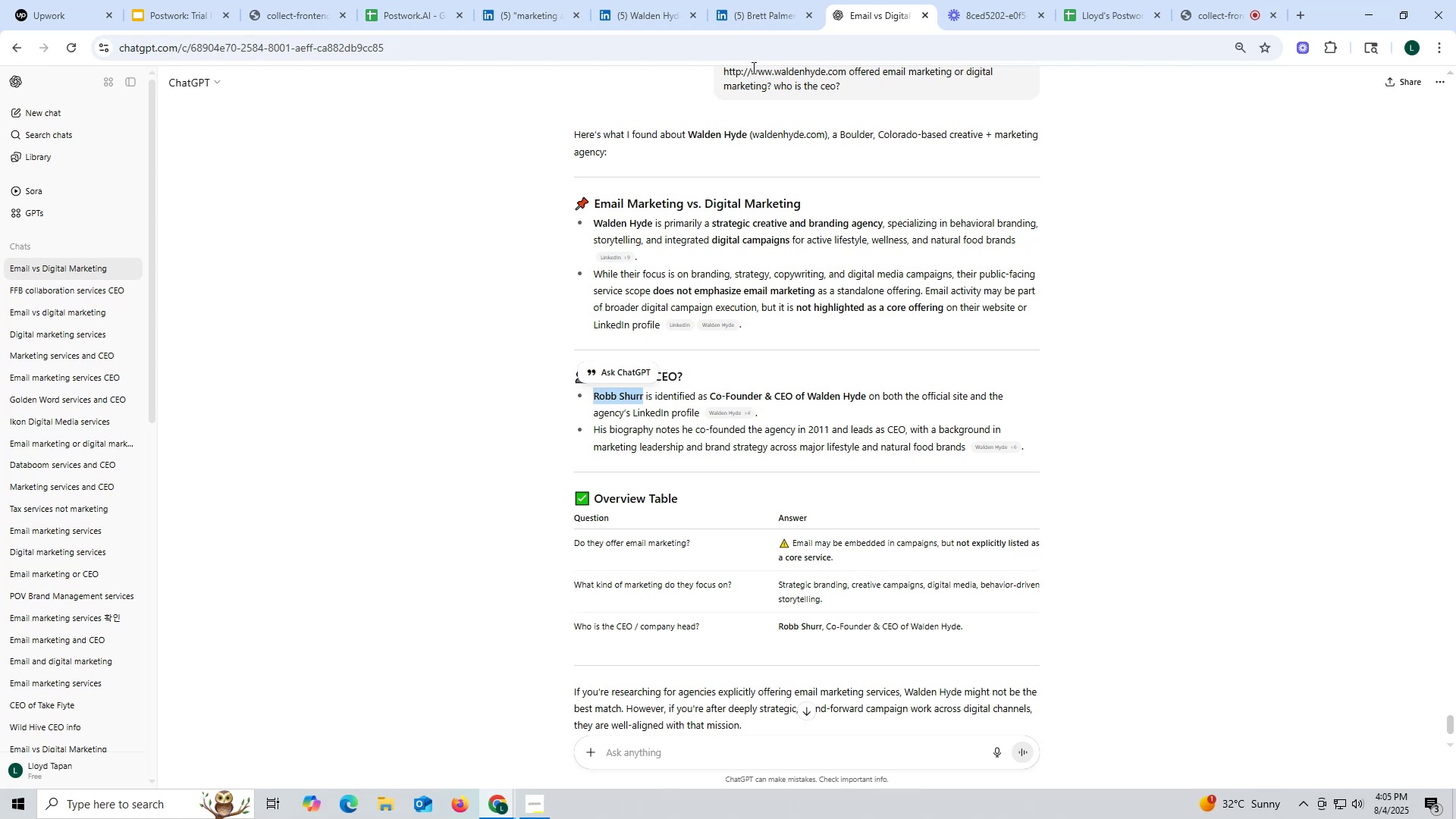 
key(Control+ControlLeft)
 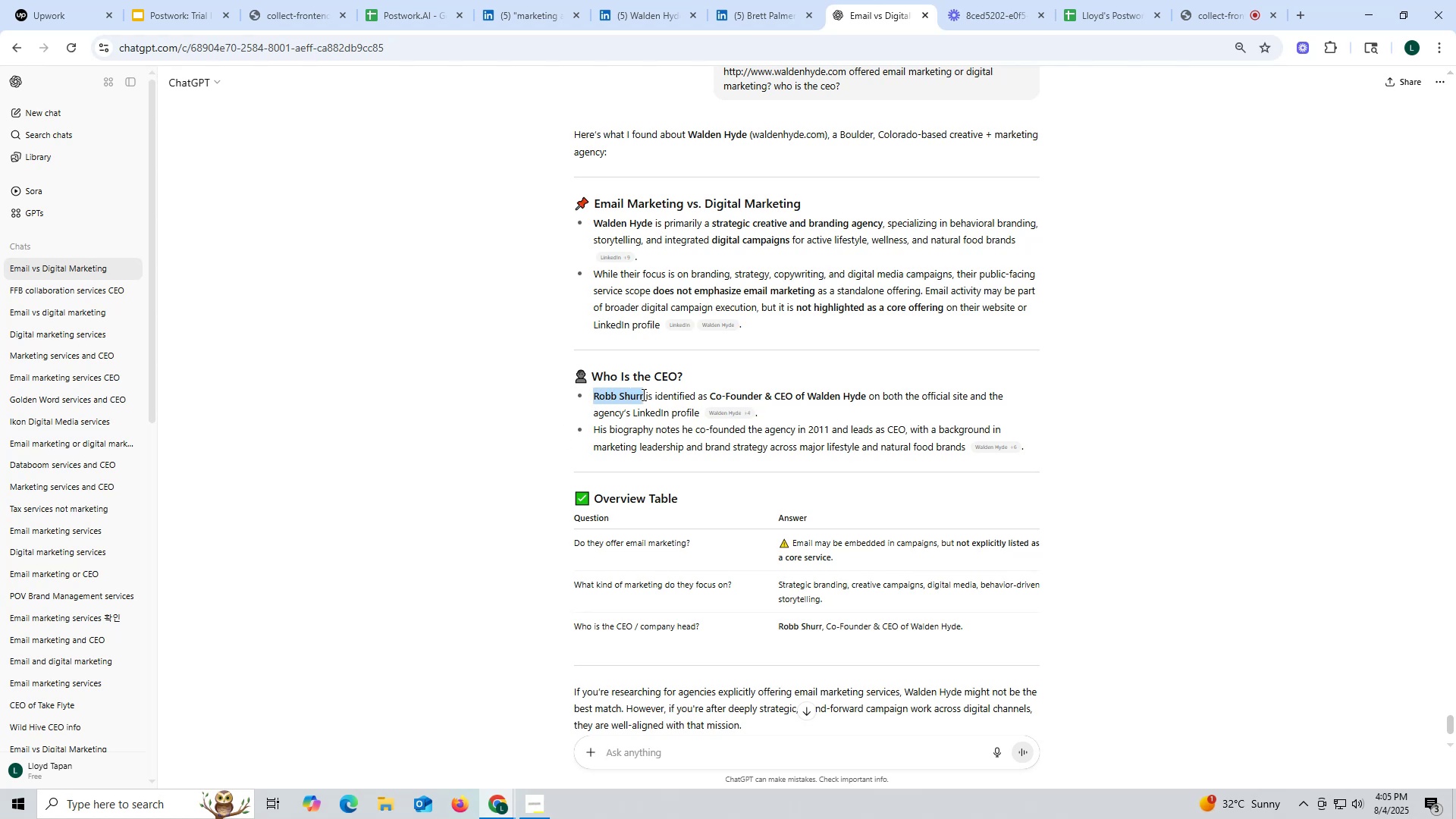 
key(Control+C)
 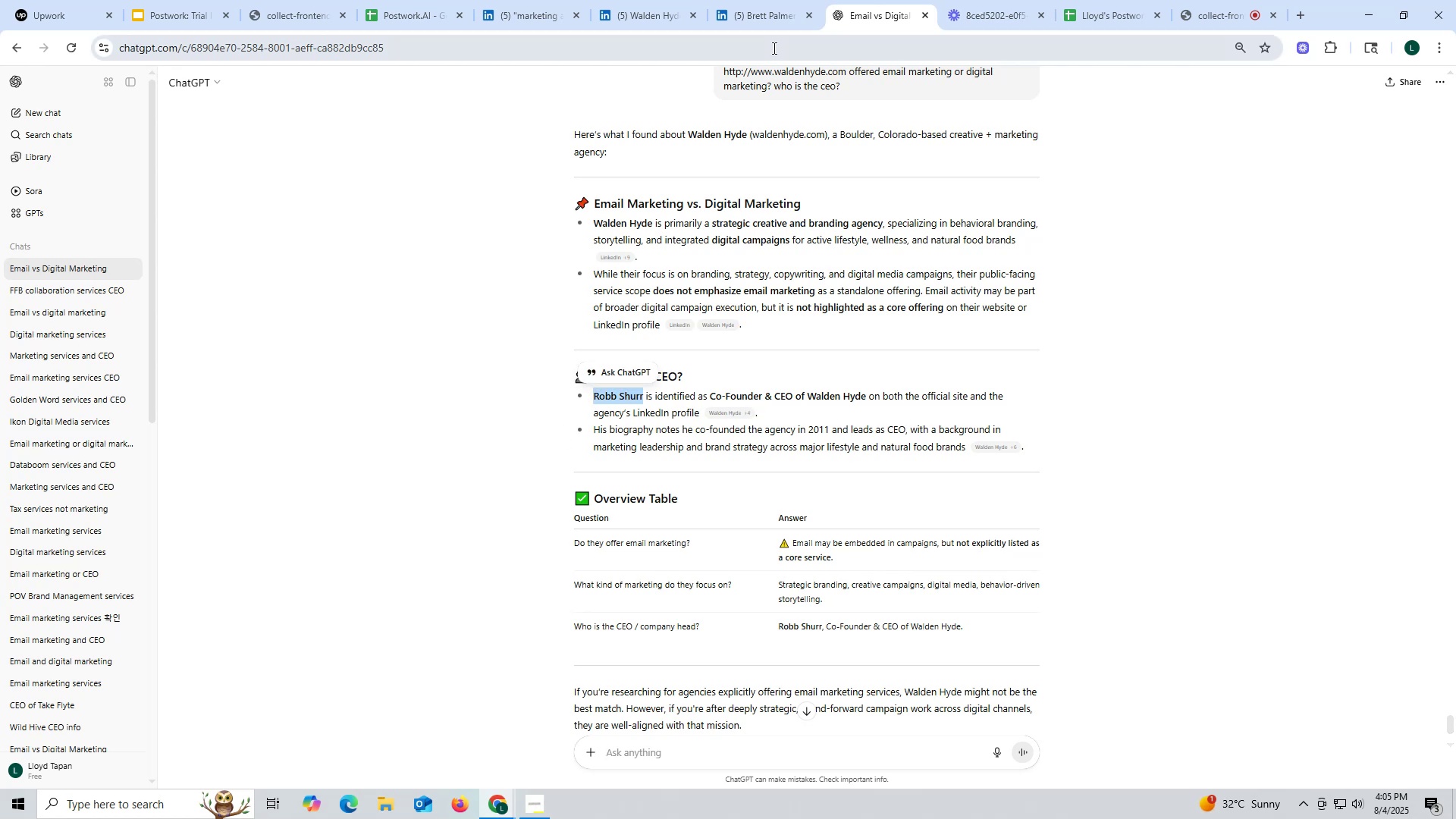 
left_click([770, 20])
 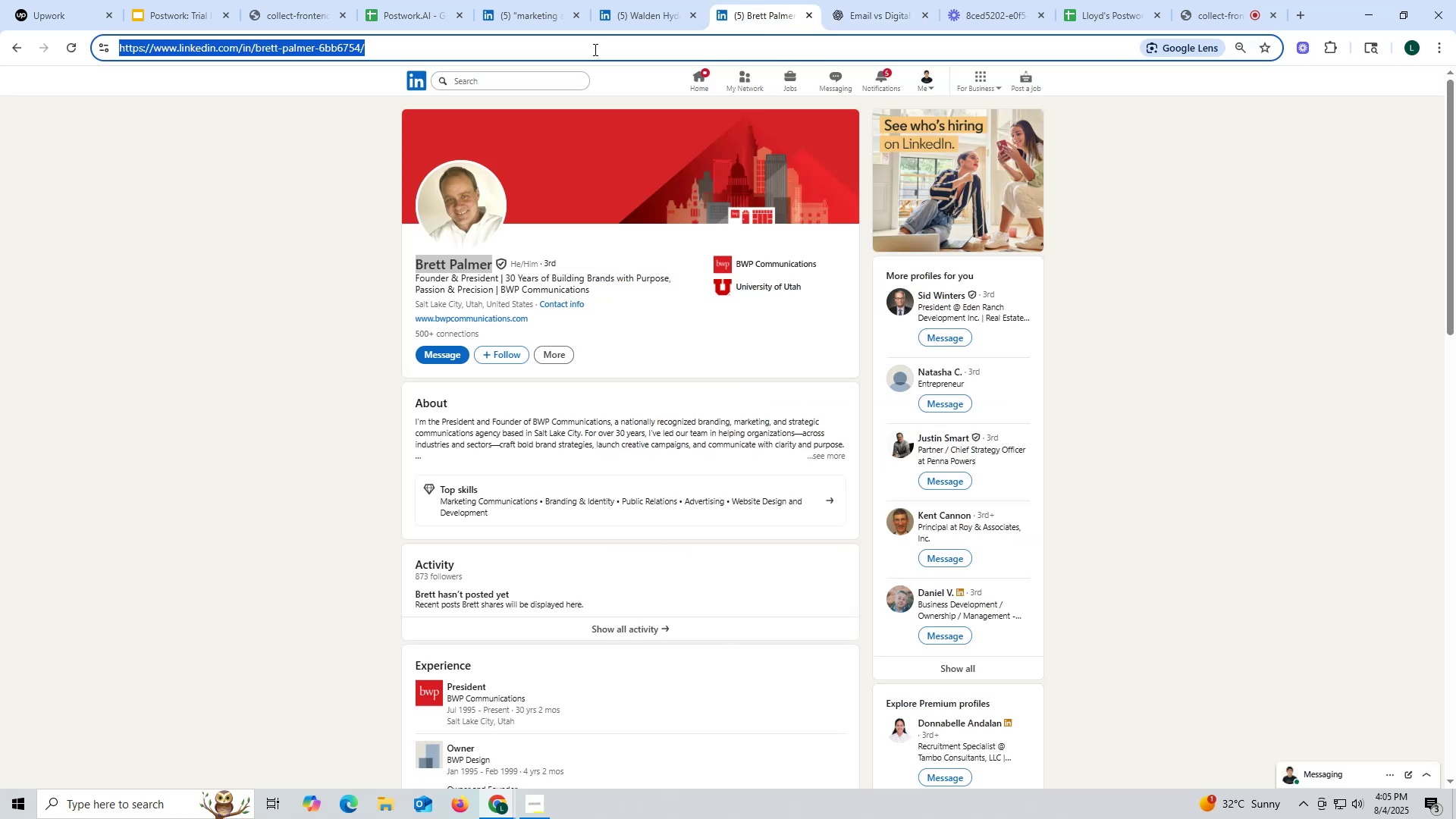 
key(Control+ControlLeft)
 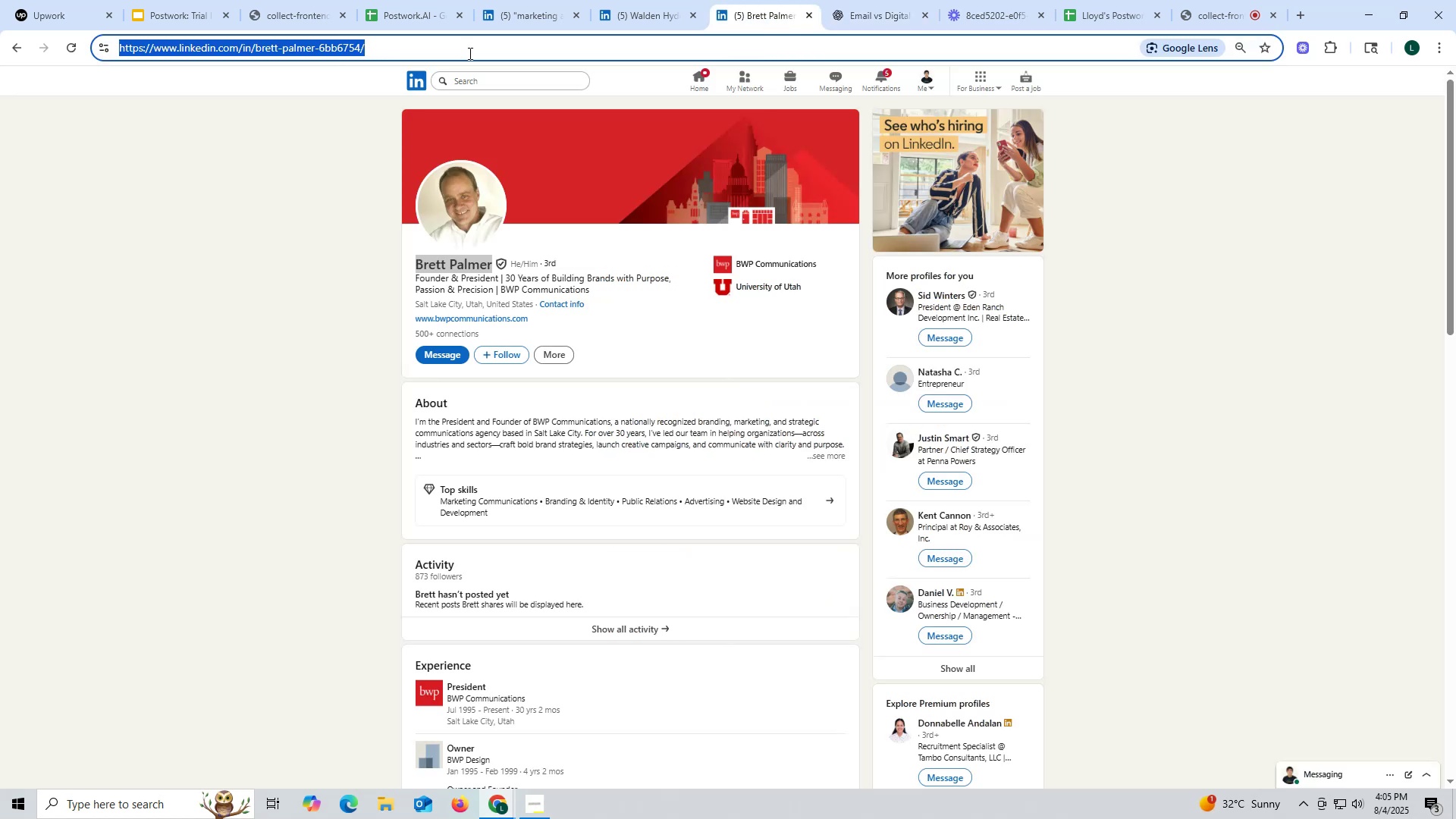 
key(Control+V)
 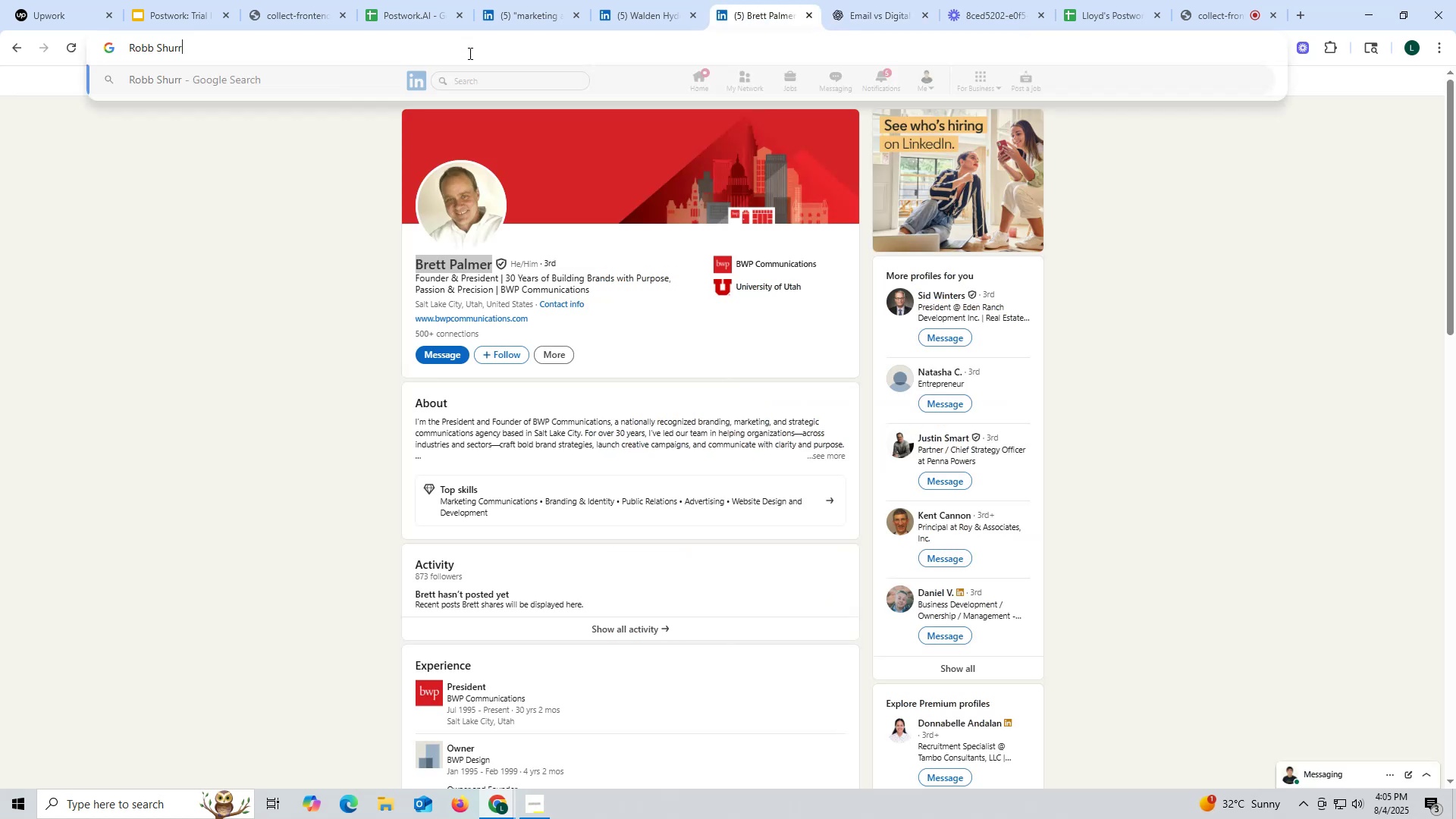 
key(Space)
 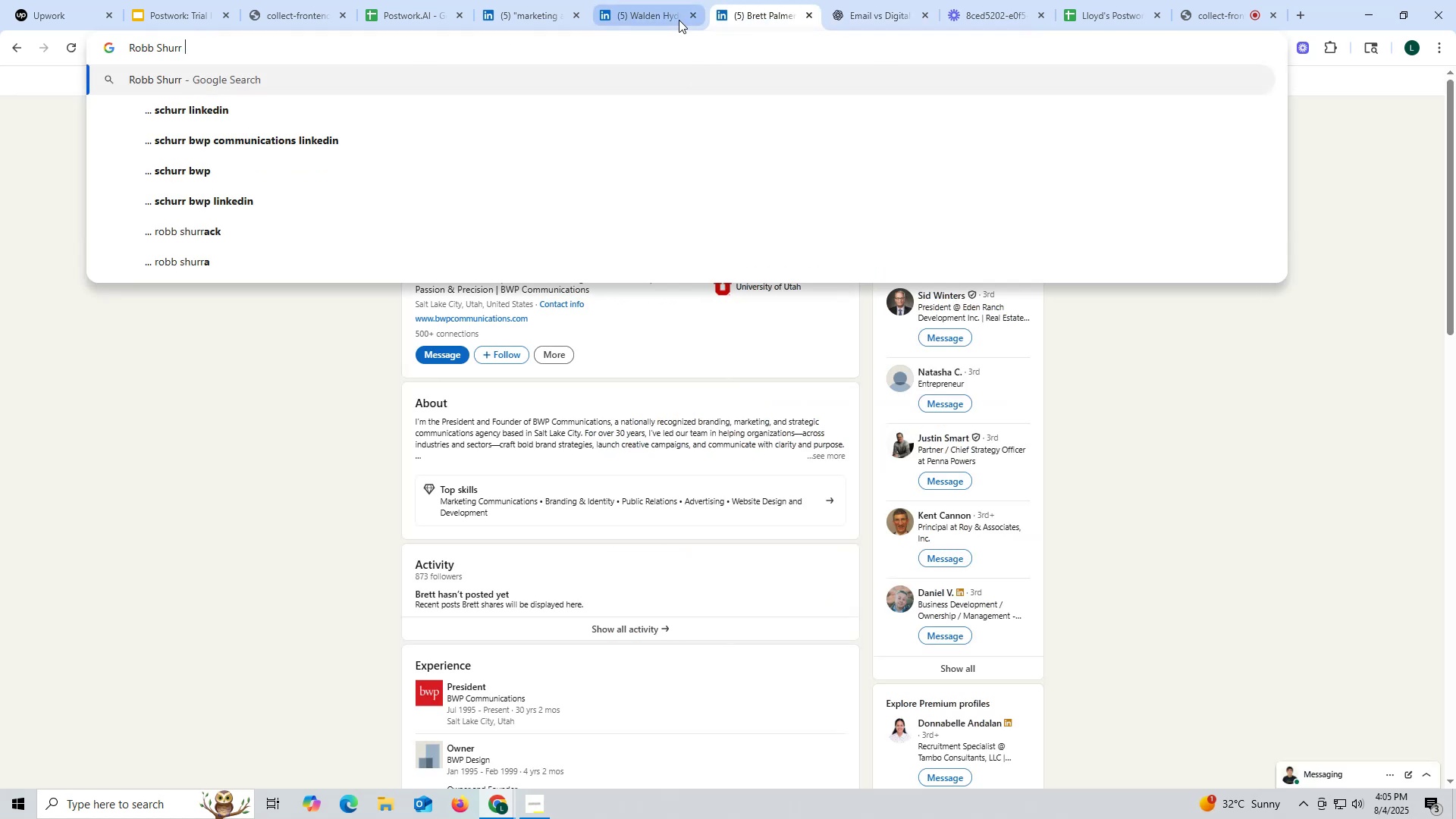 
left_click([682, 15])
 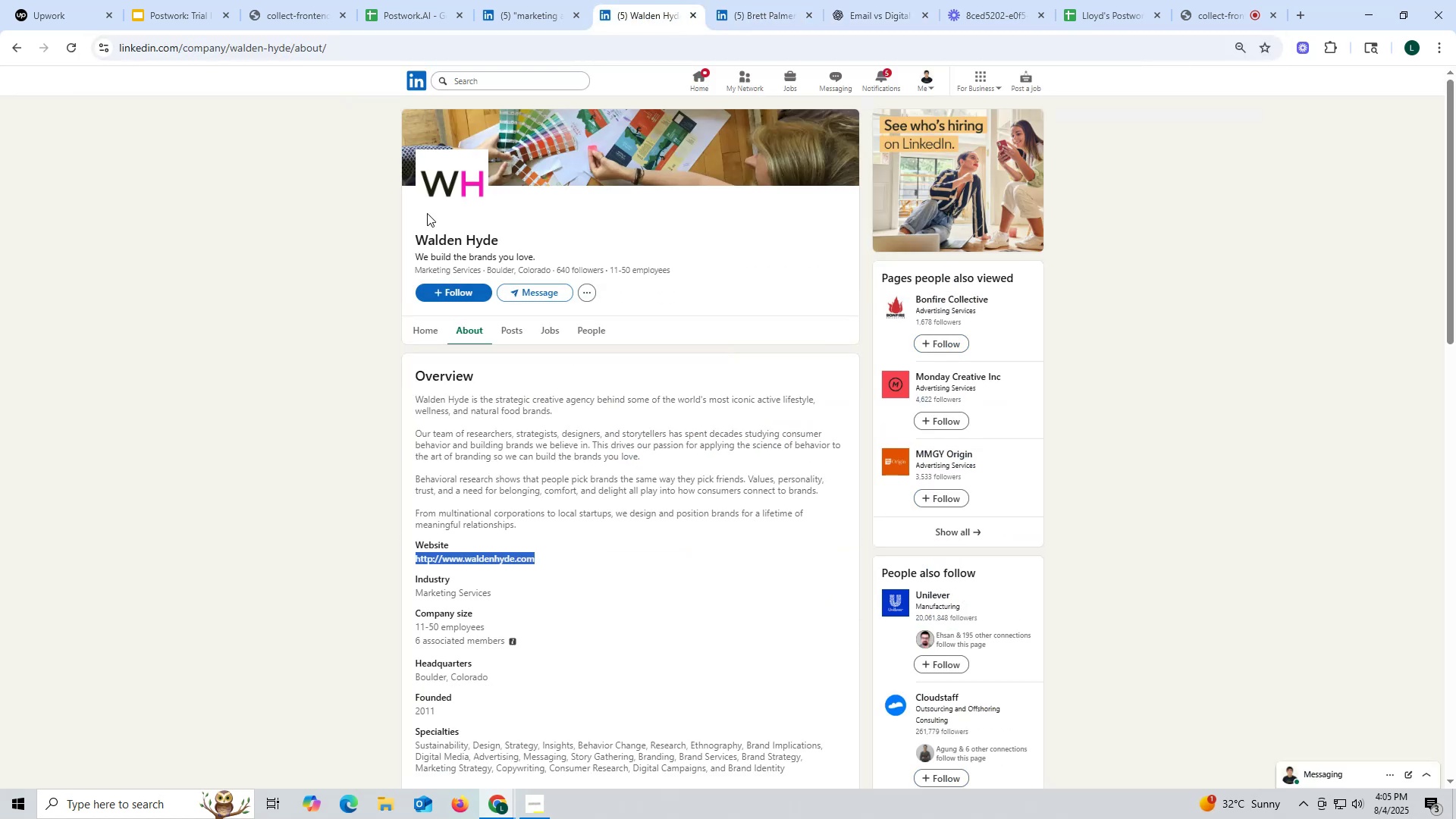 
left_click_drag(start_coordinate=[403, 228], to_coordinate=[522, 230])
 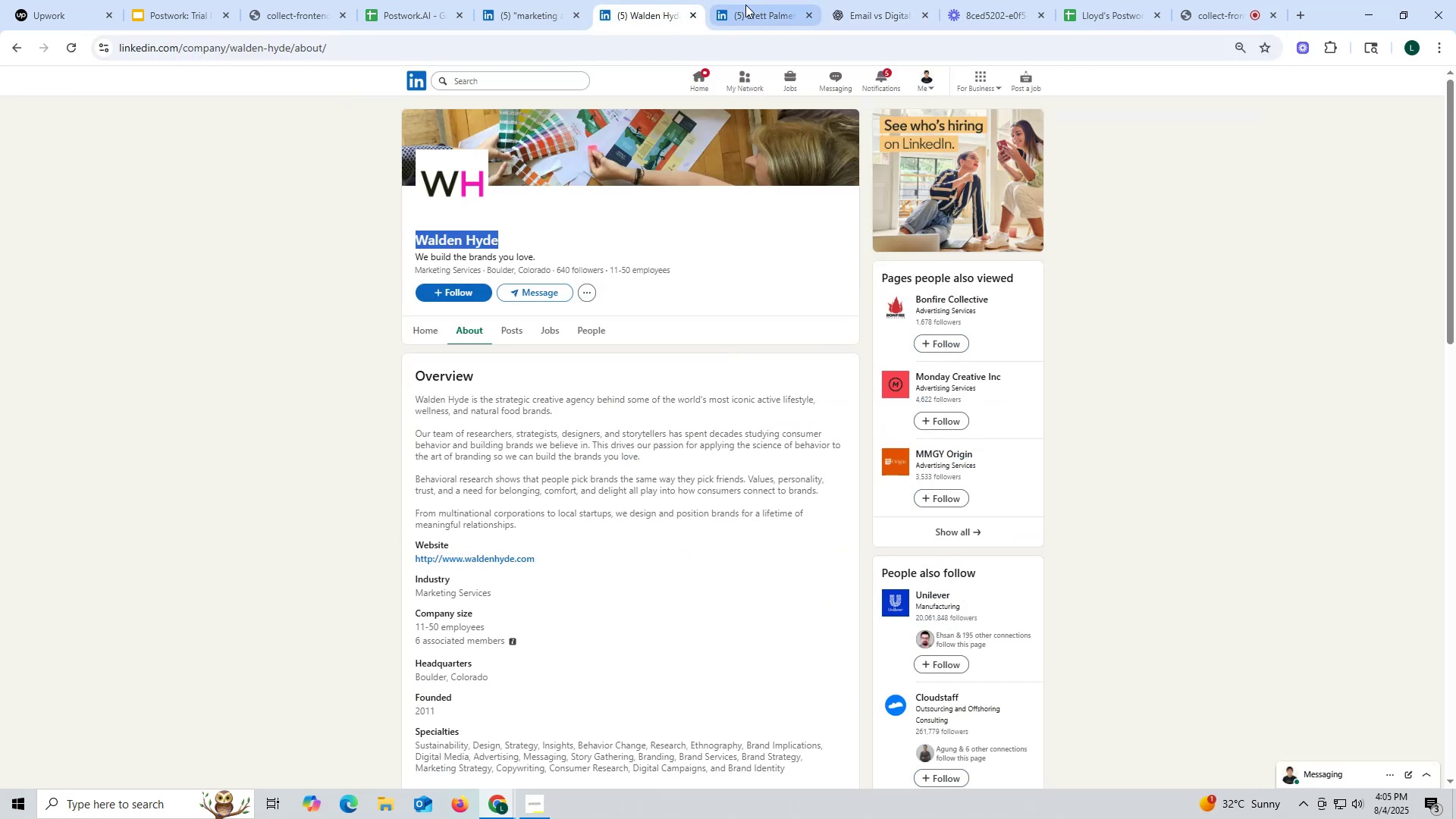 
key(Control+ControlLeft)
 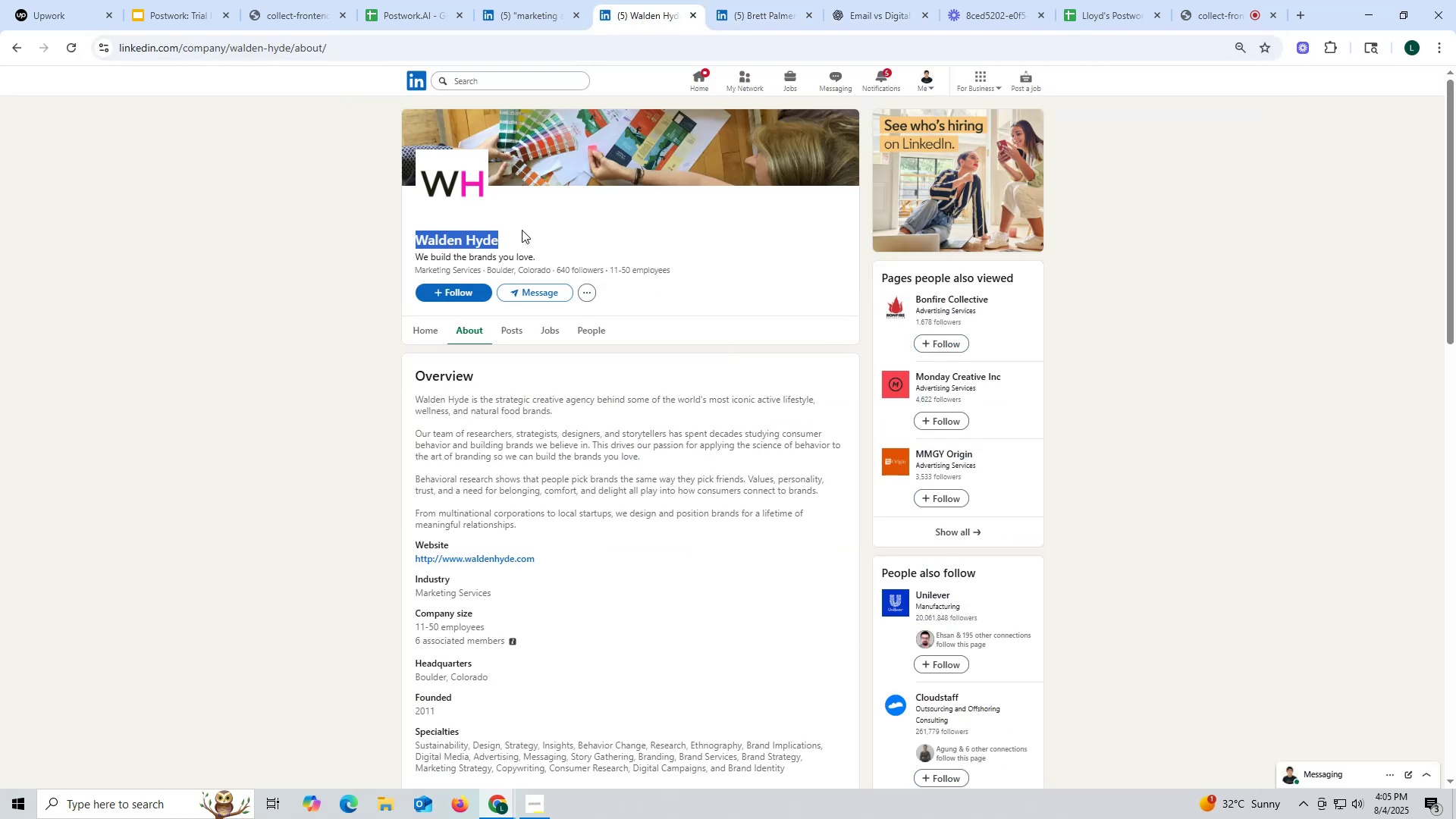 
key(Control+C)
 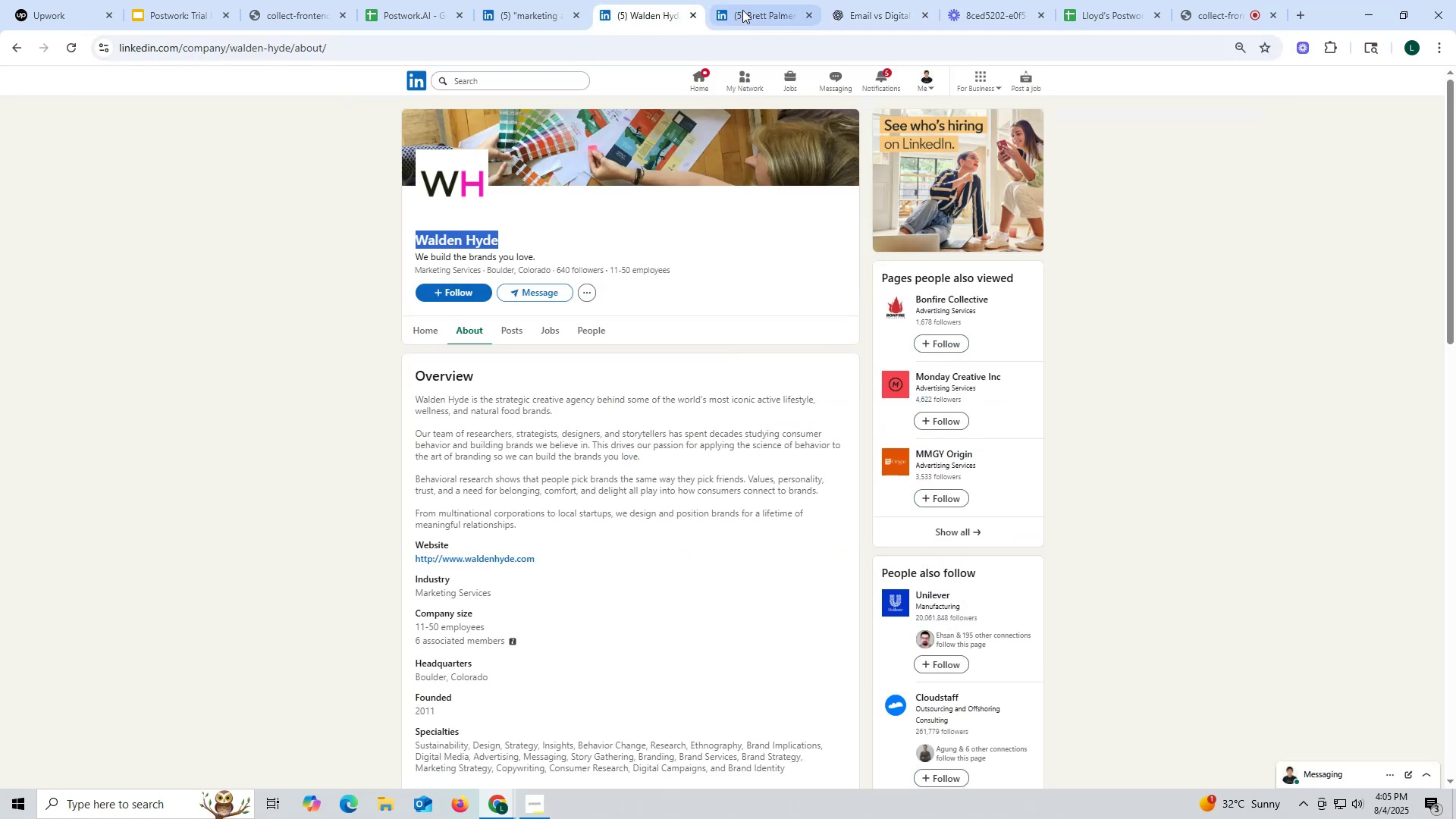 
left_click([748, 2])
 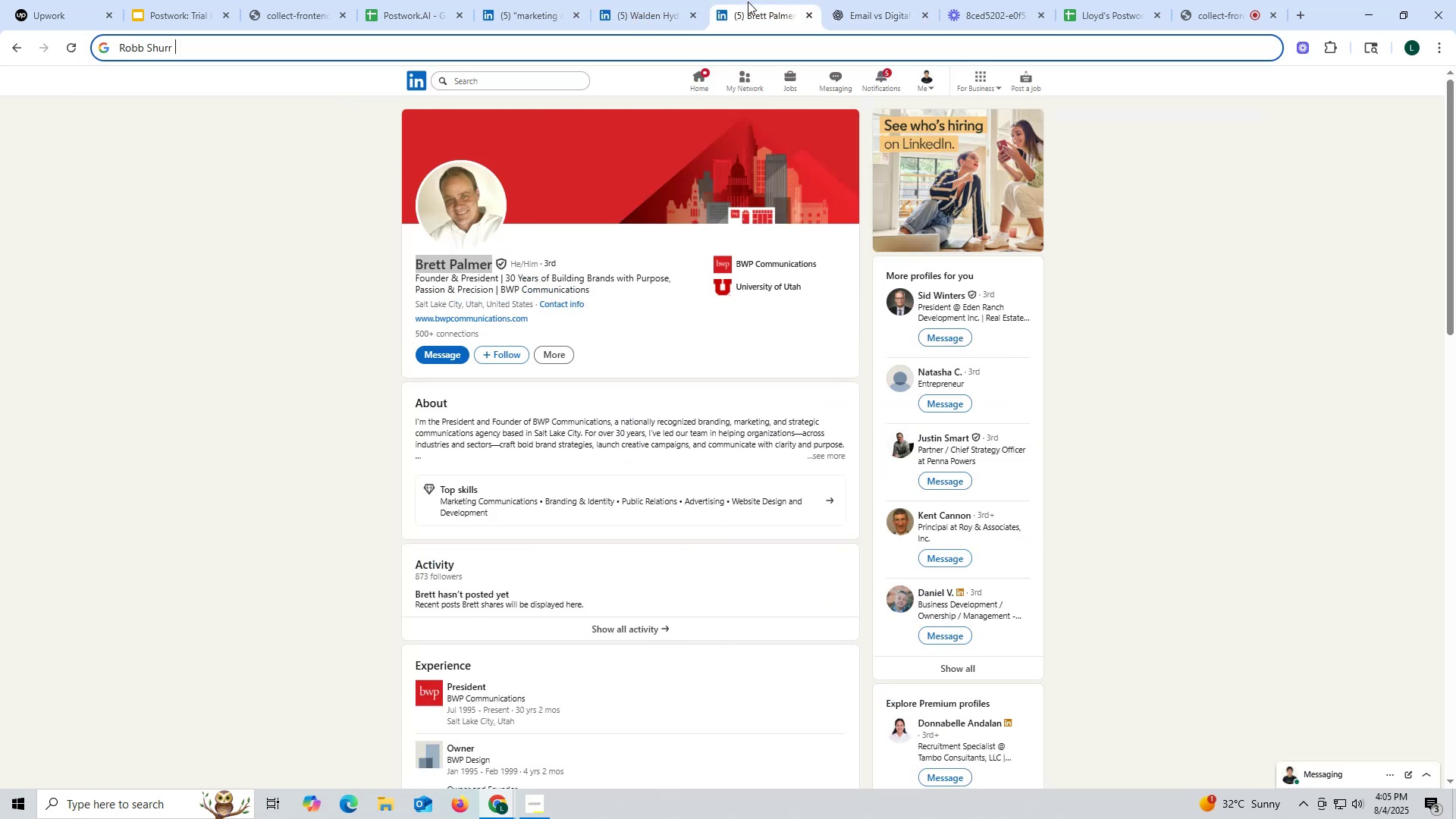 
key(Control+ControlLeft)
 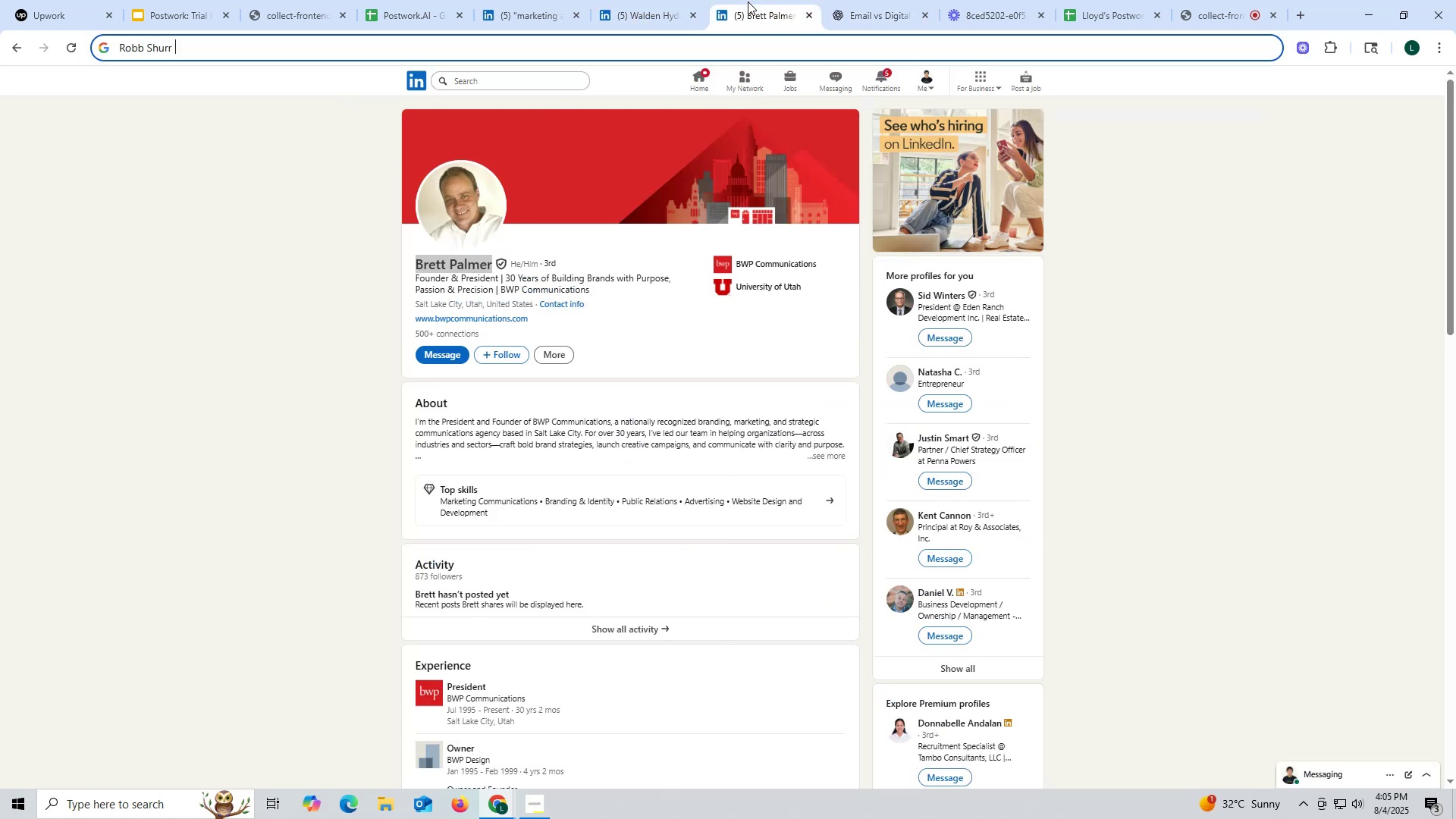 
key(Control+V)
 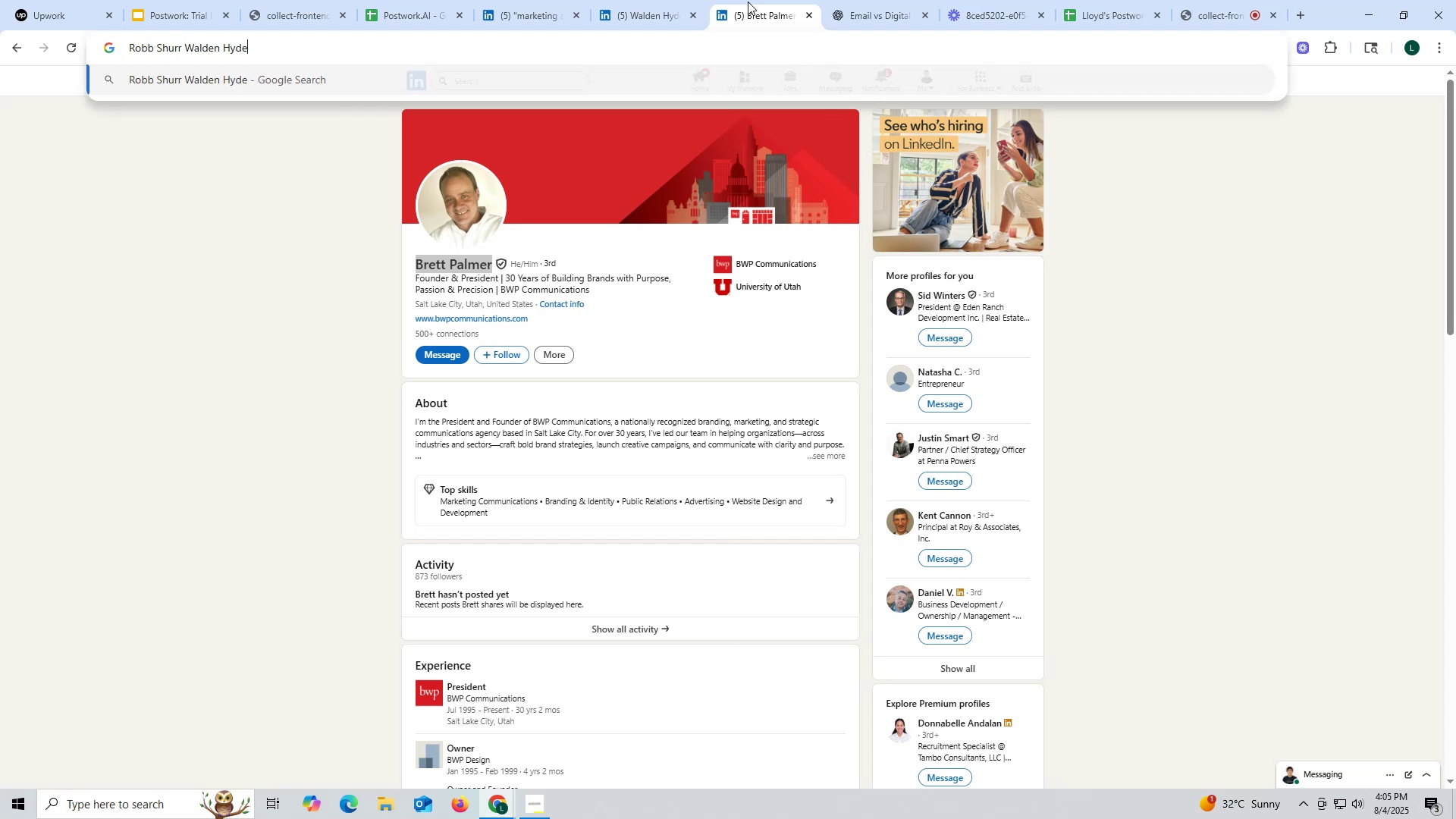 
key(Space)
 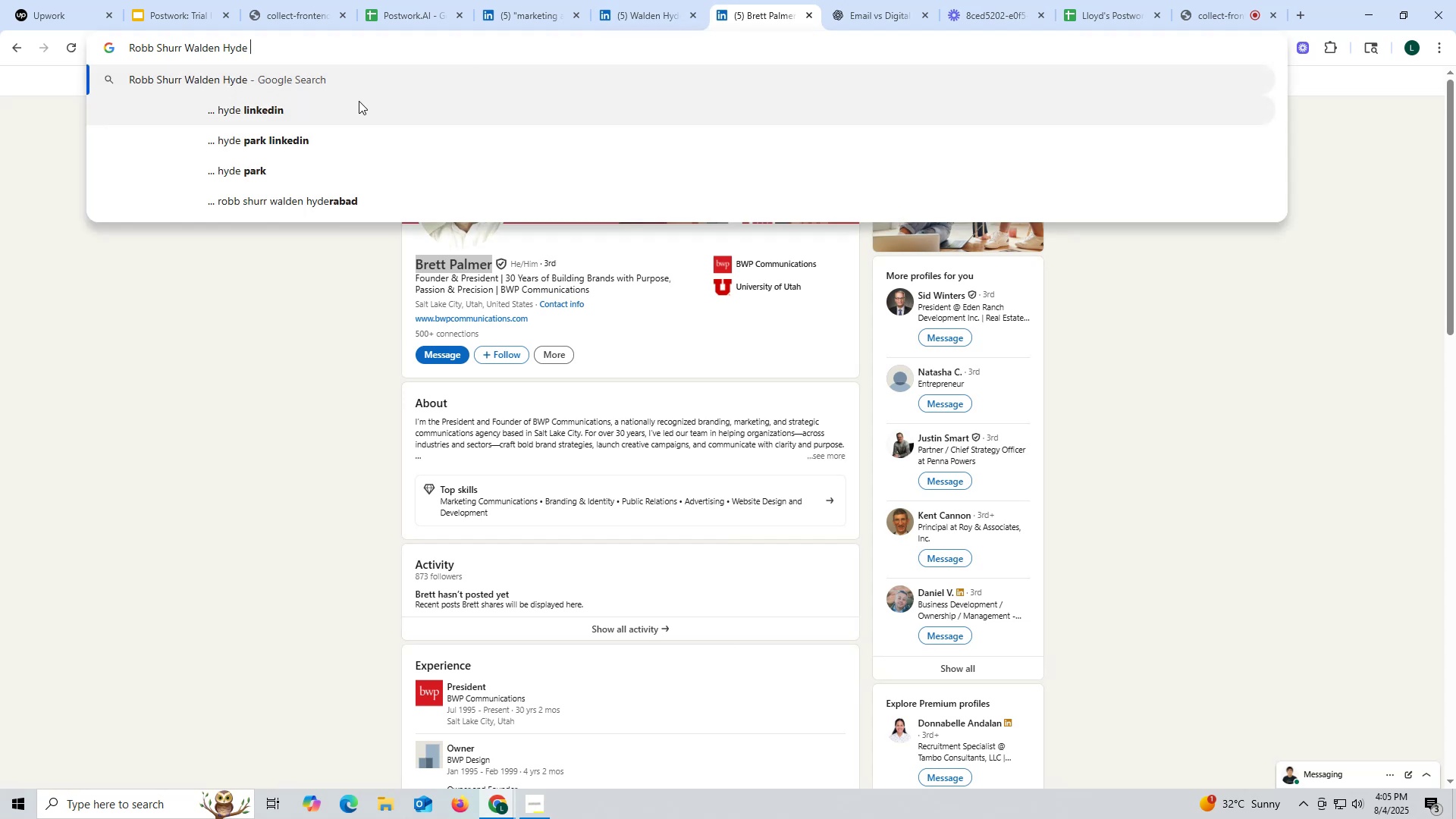 
left_click([337, 105])
 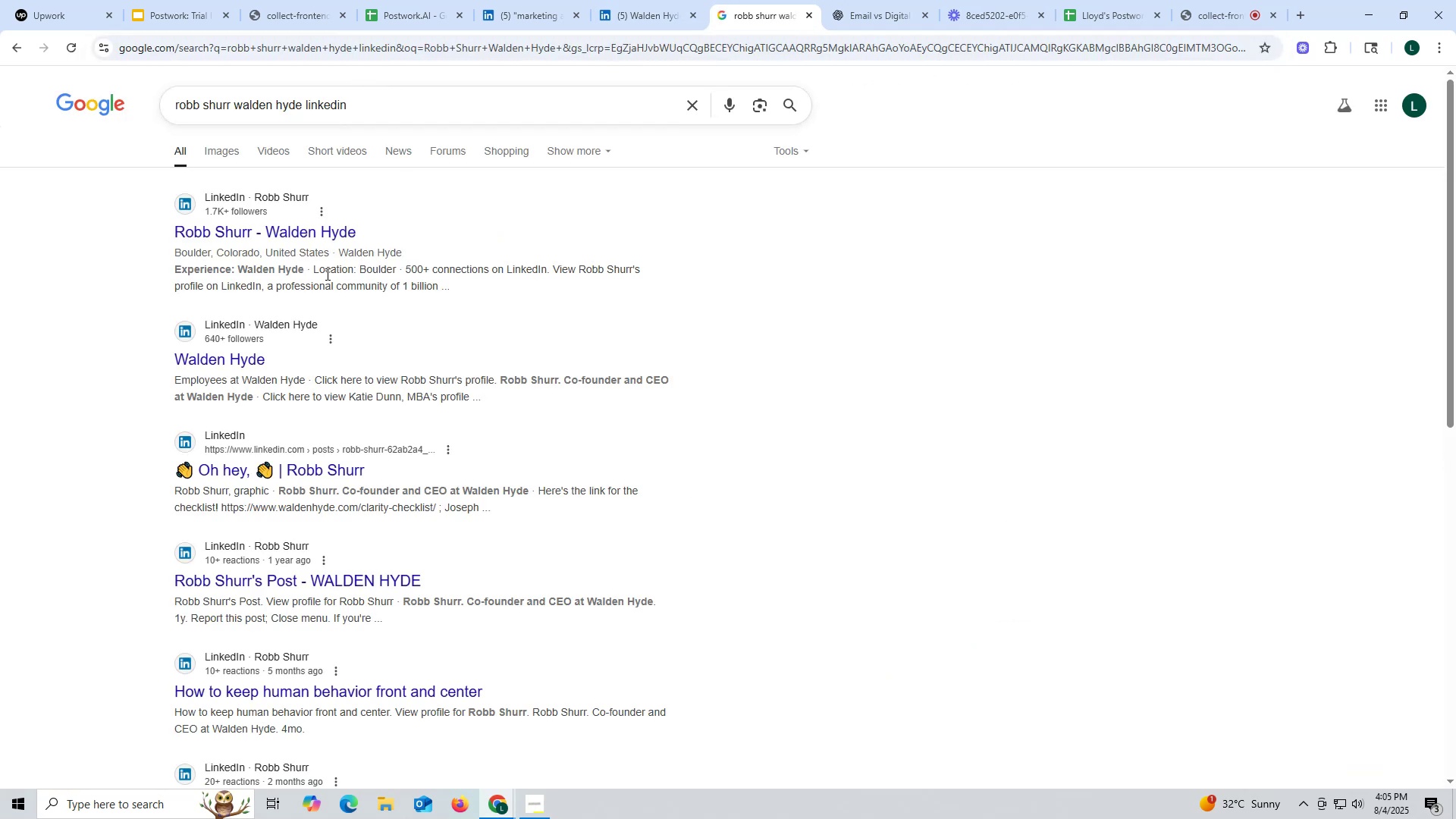 
left_click([314, 234])
 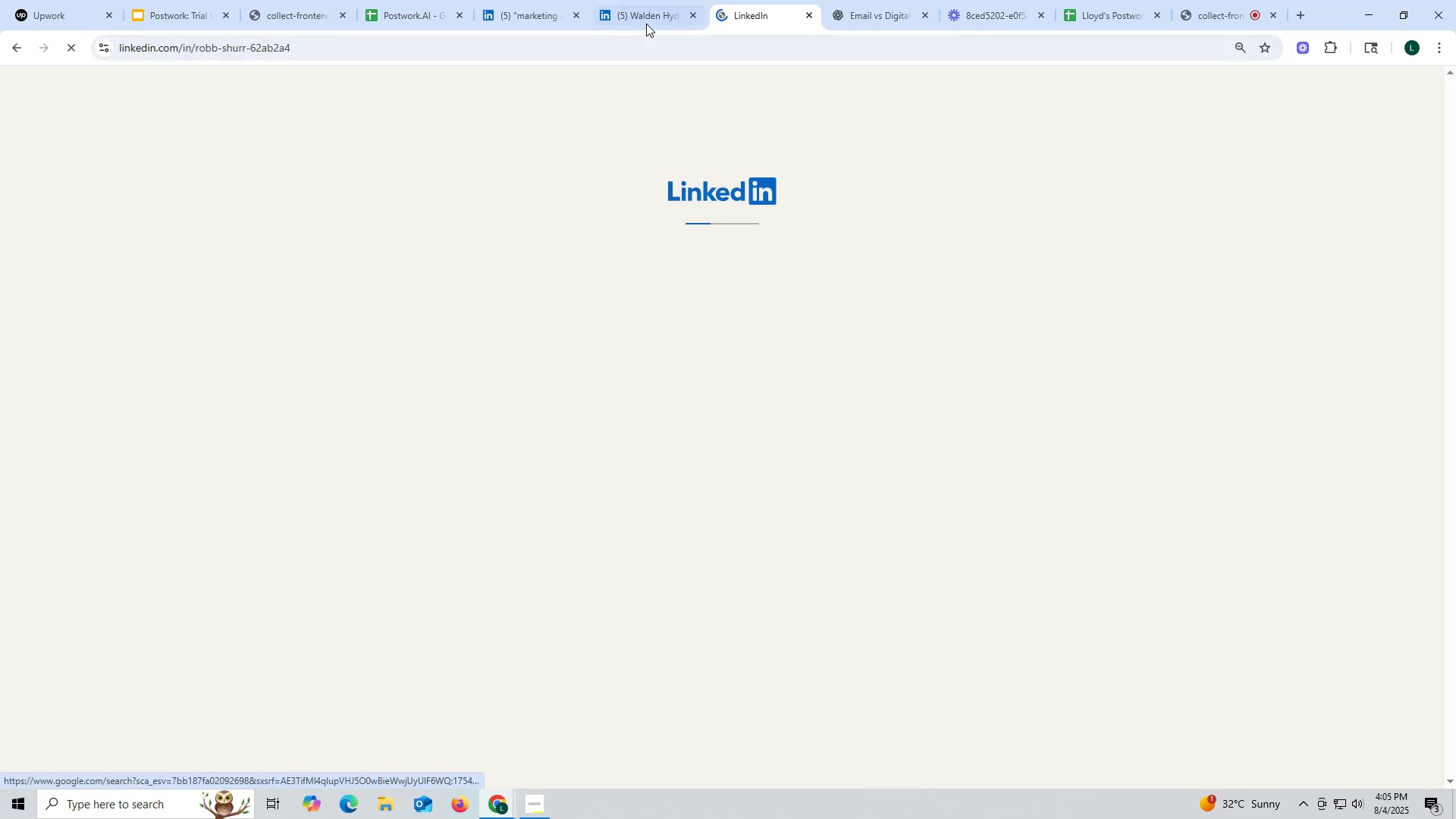 
left_click([645, 5])
 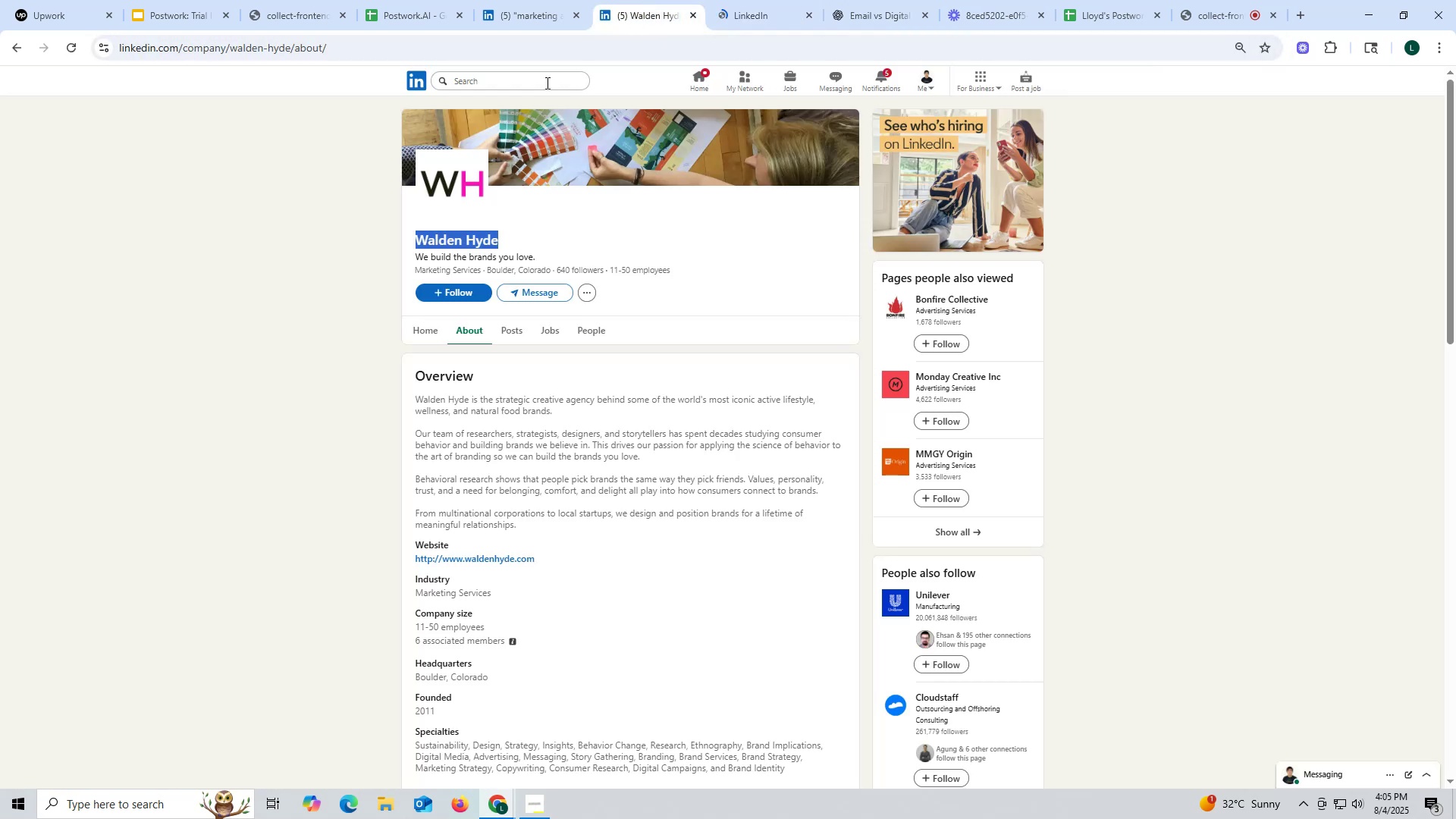 
key(Control+ControlLeft)
 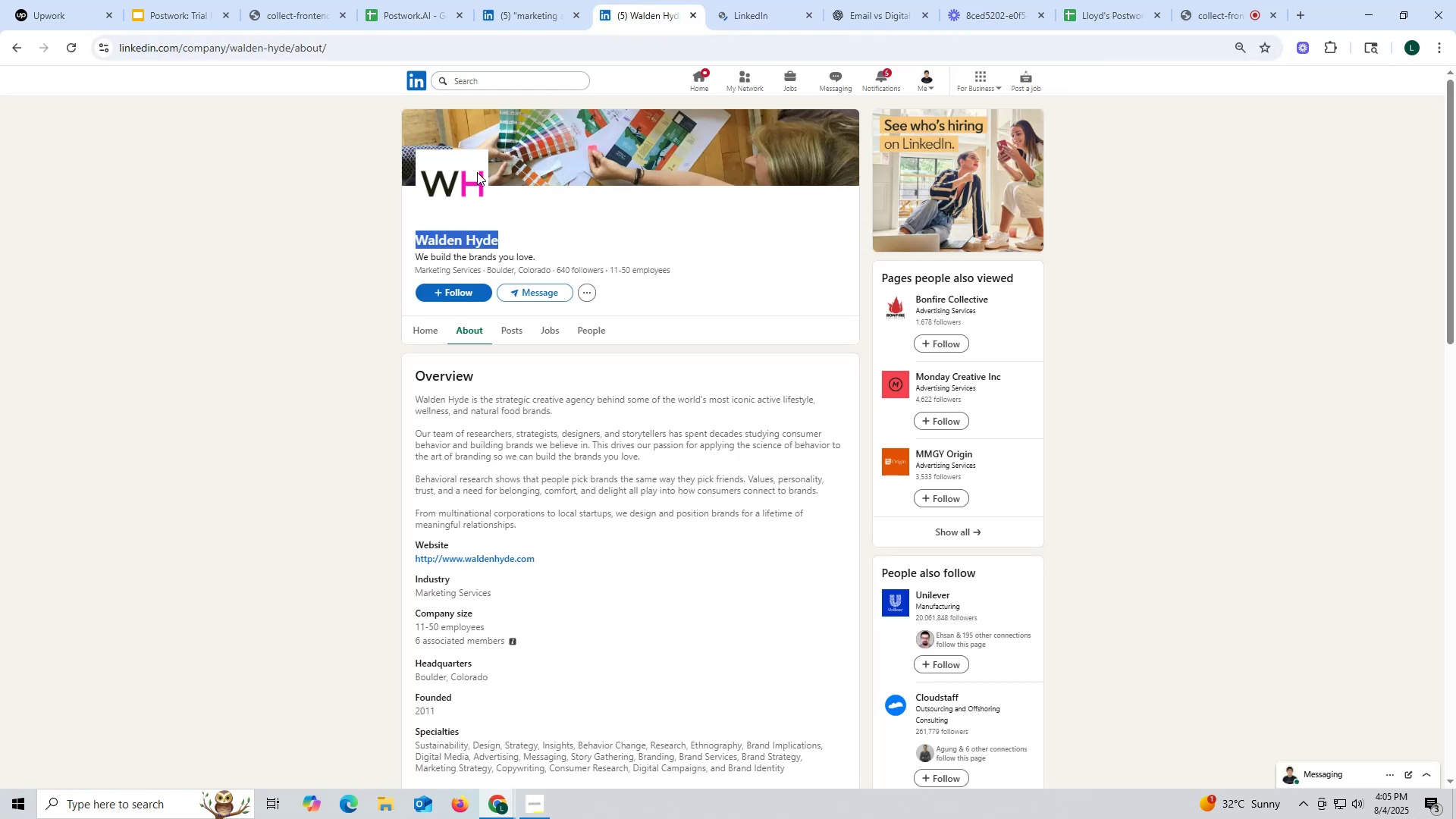 
key(Control+C)
 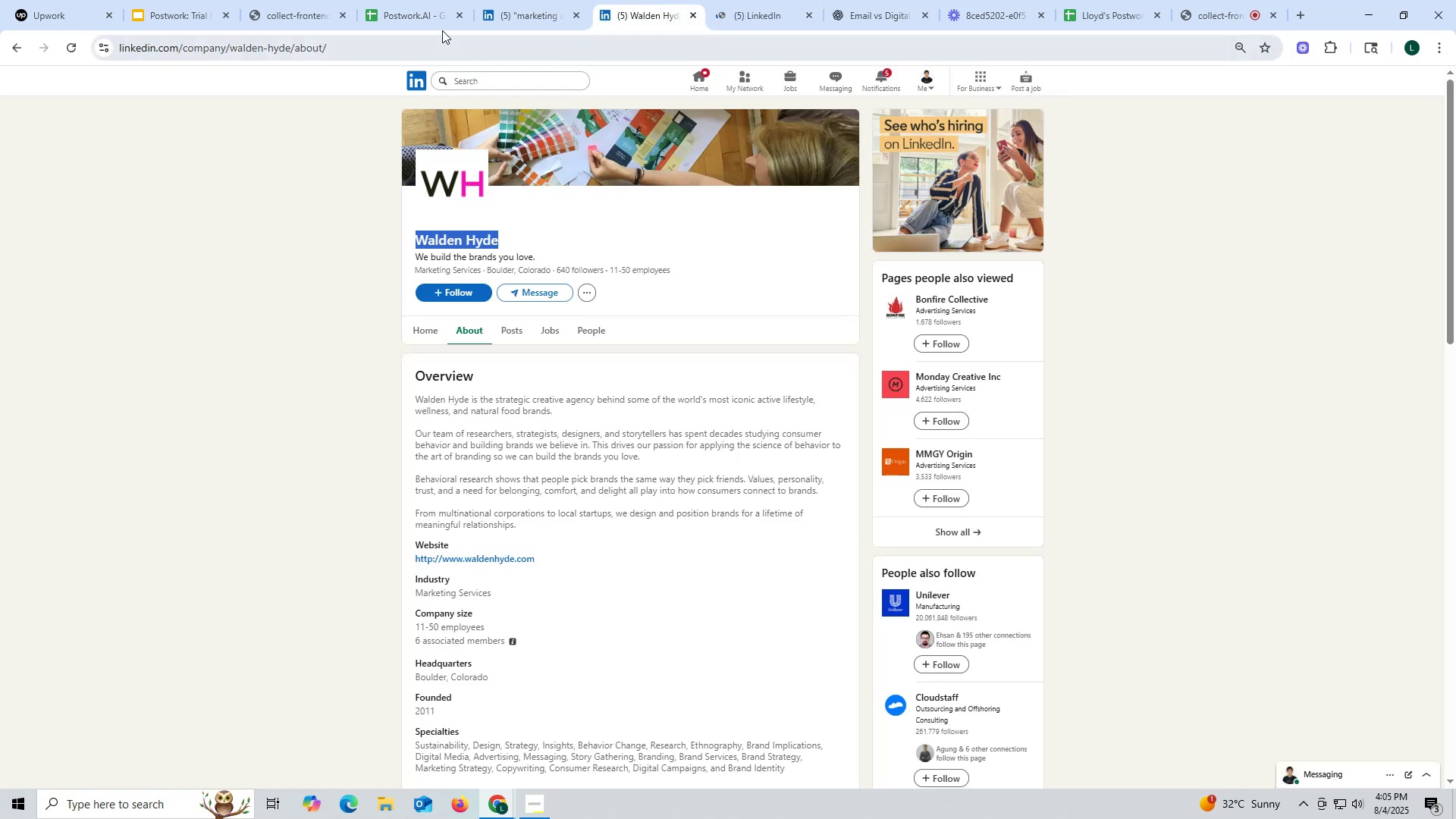 
left_click([397, 14])
 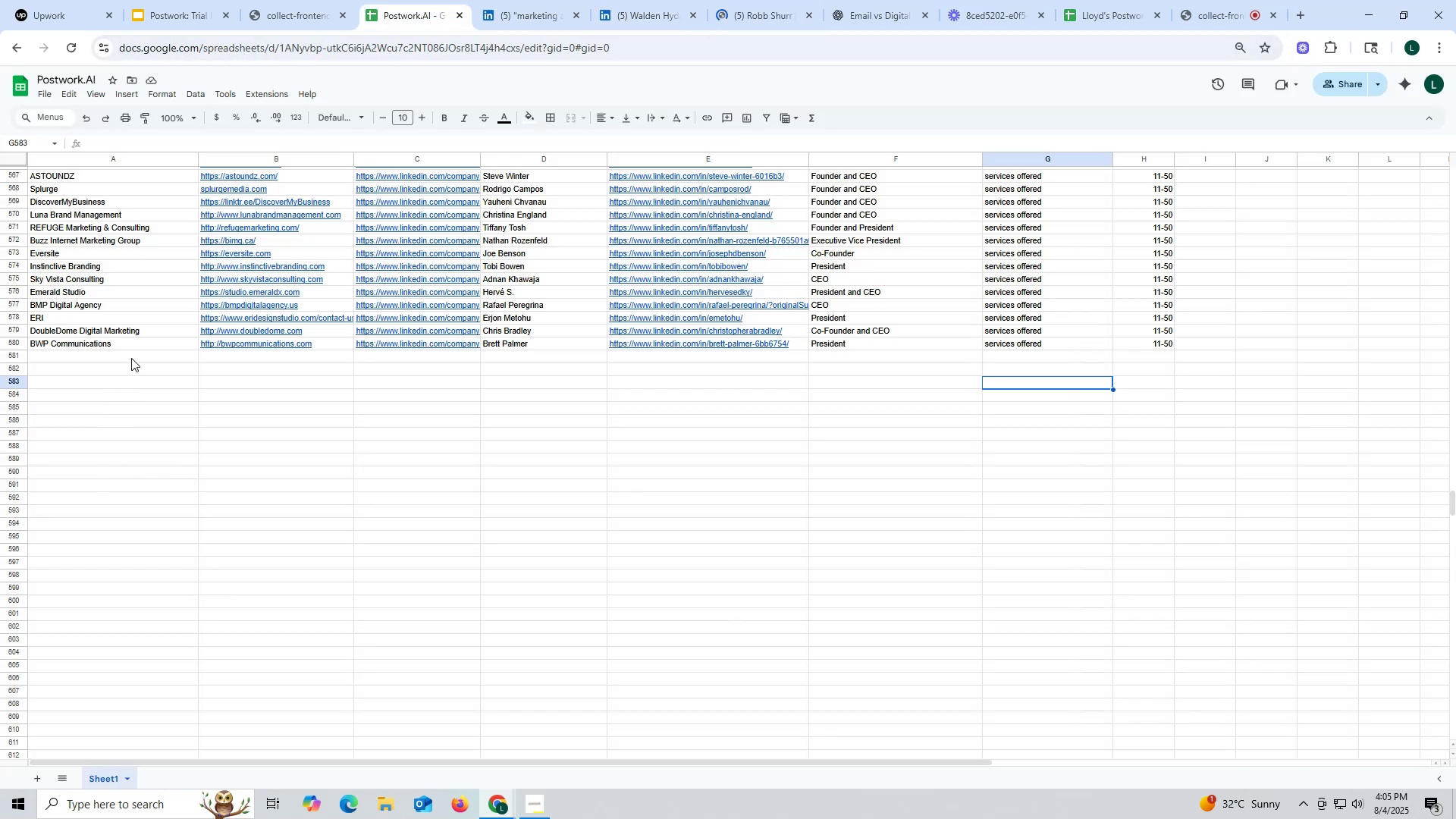 
double_click([134, 351])
 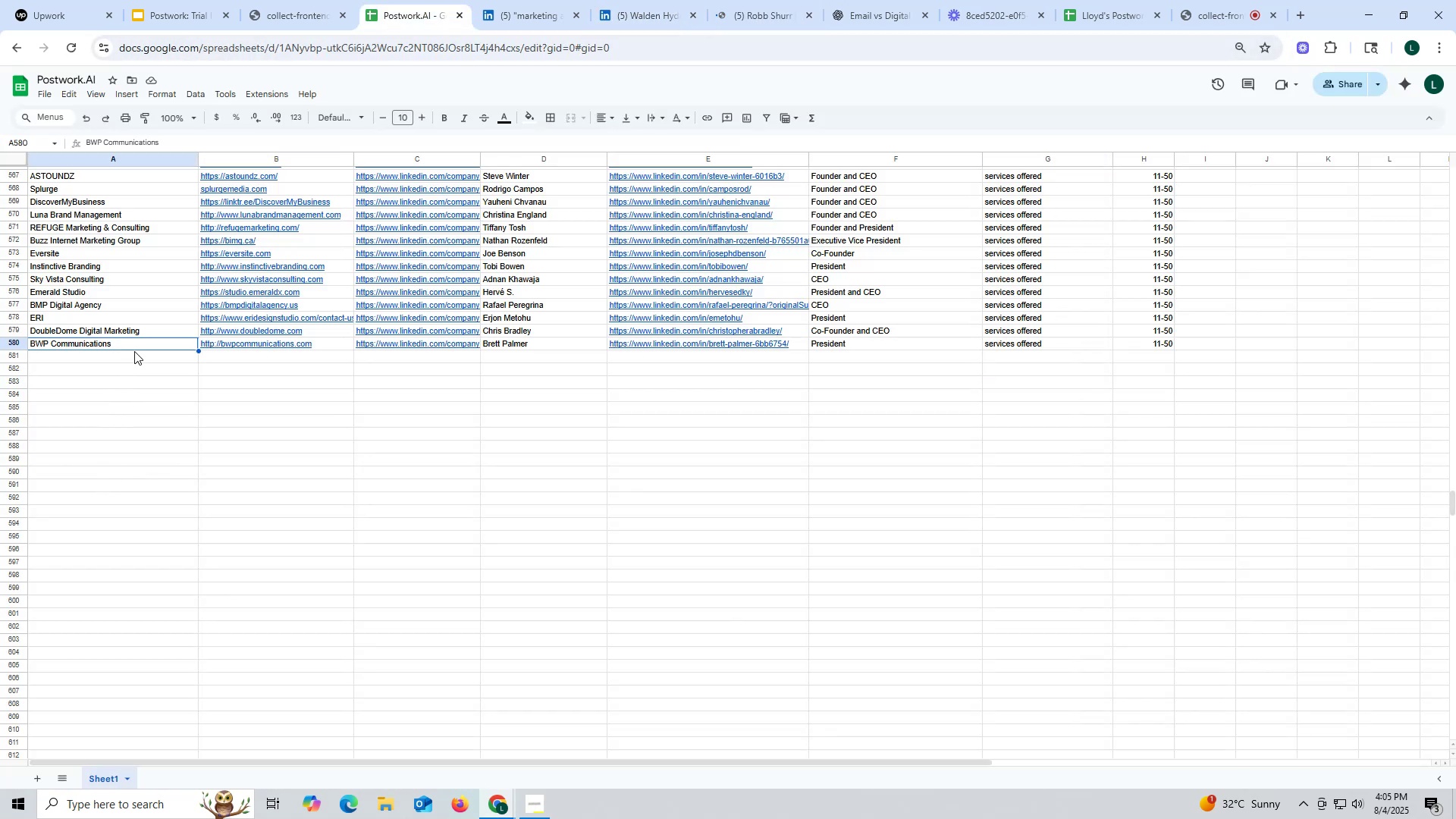 
triple_click([134, 351])
 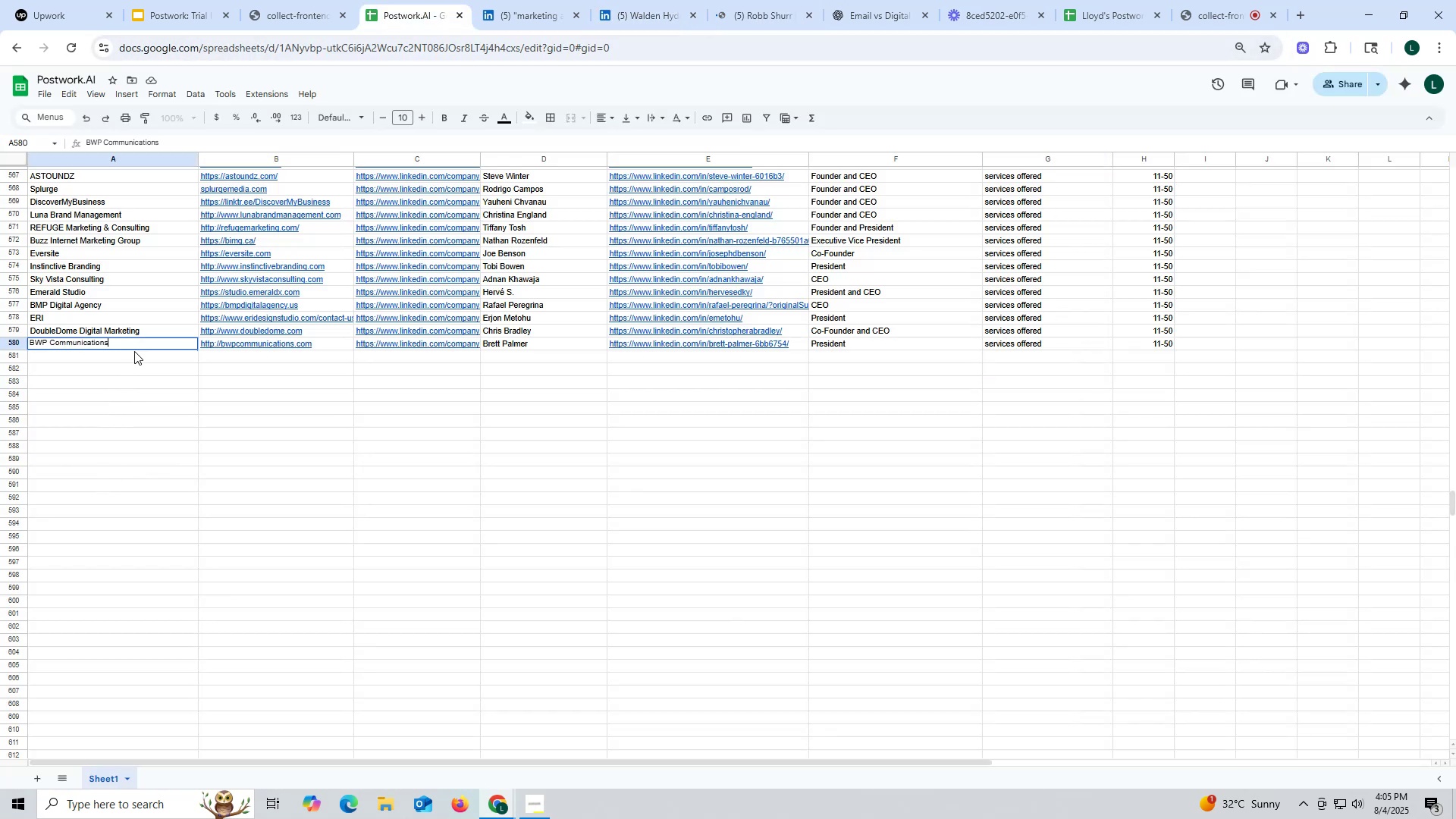 
key(Control+ControlLeft)
 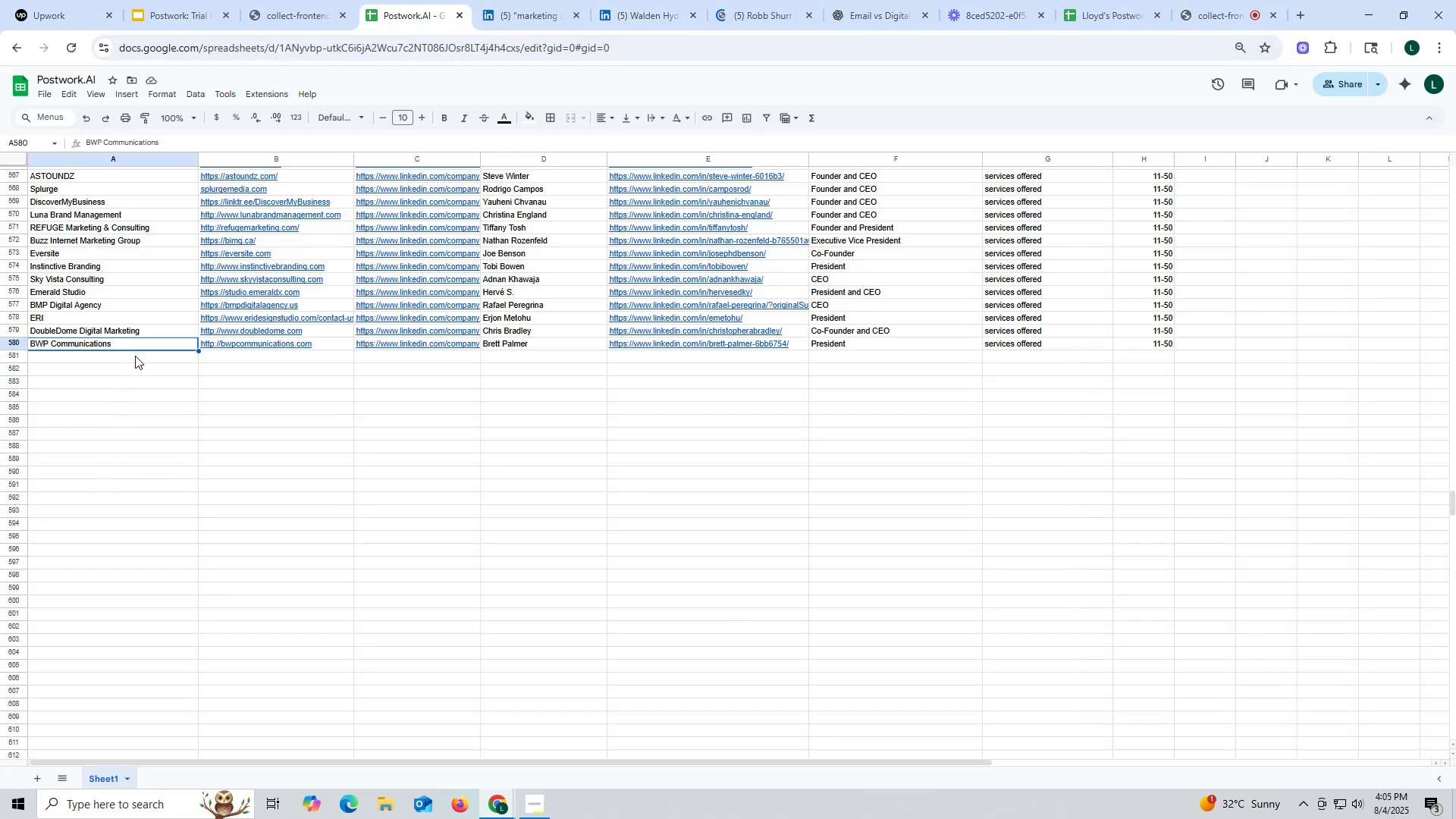 
double_click([135, 356])
 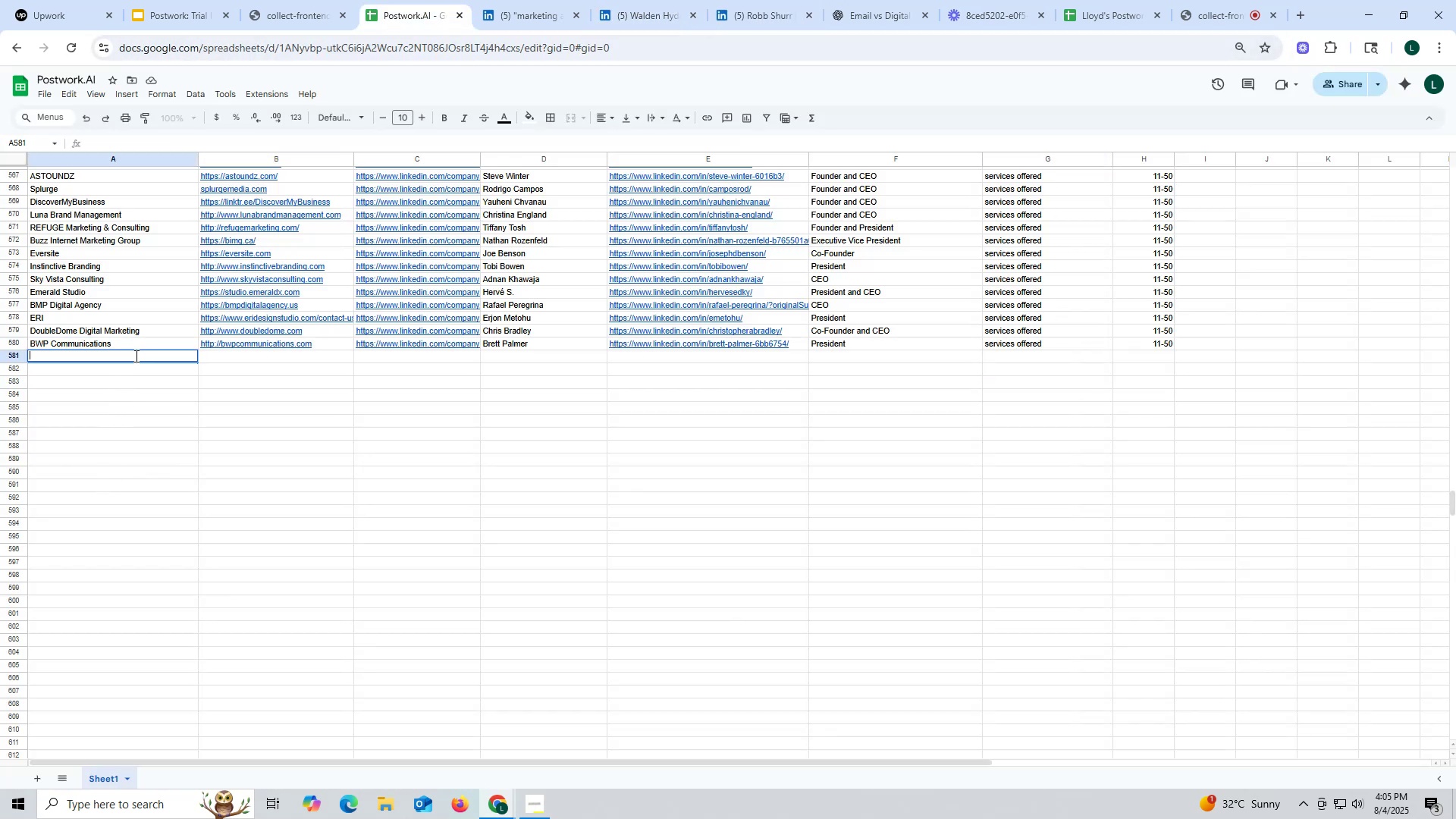 
triple_click([135, 356])
 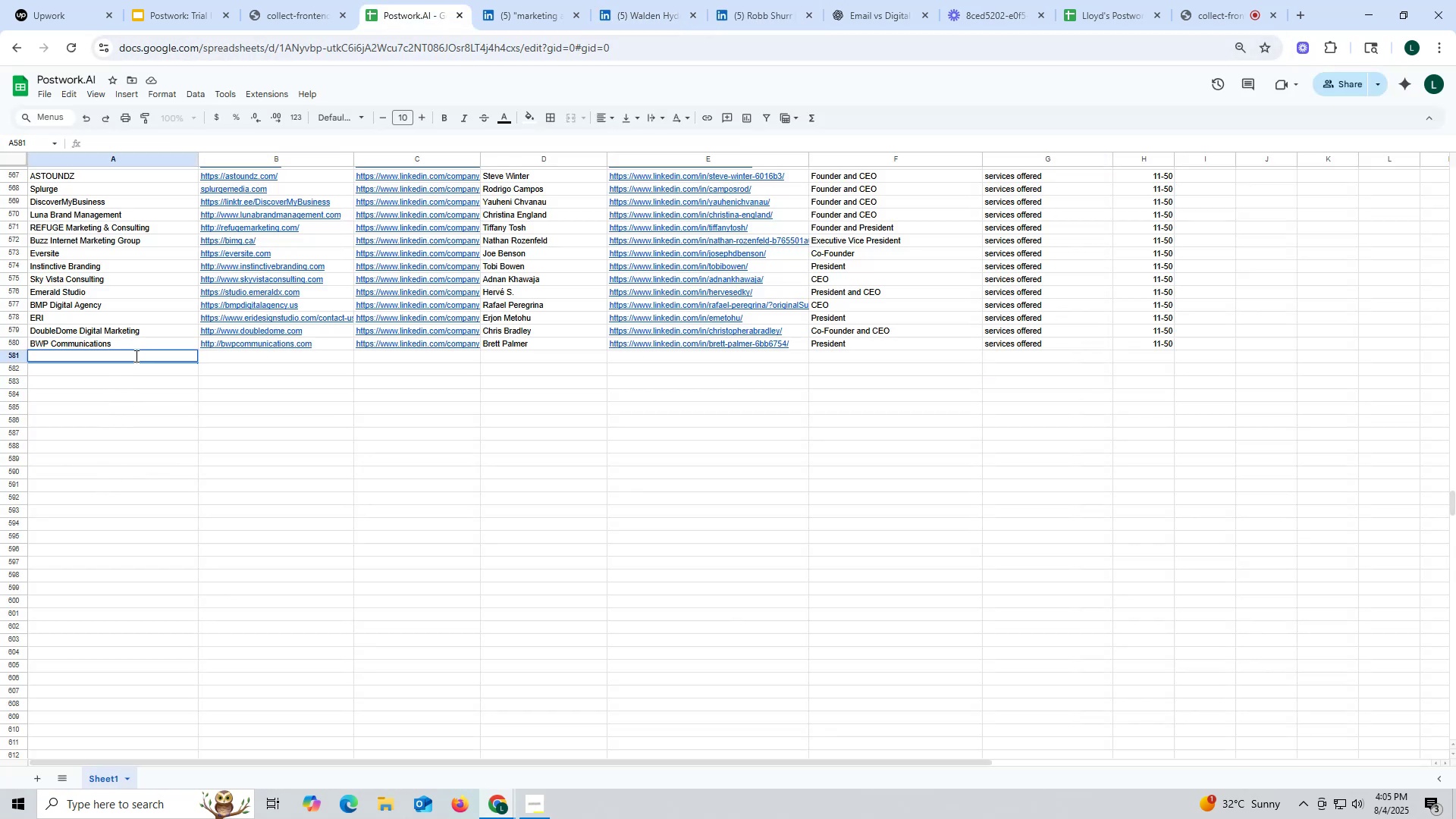 
key(Control+ControlLeft)
 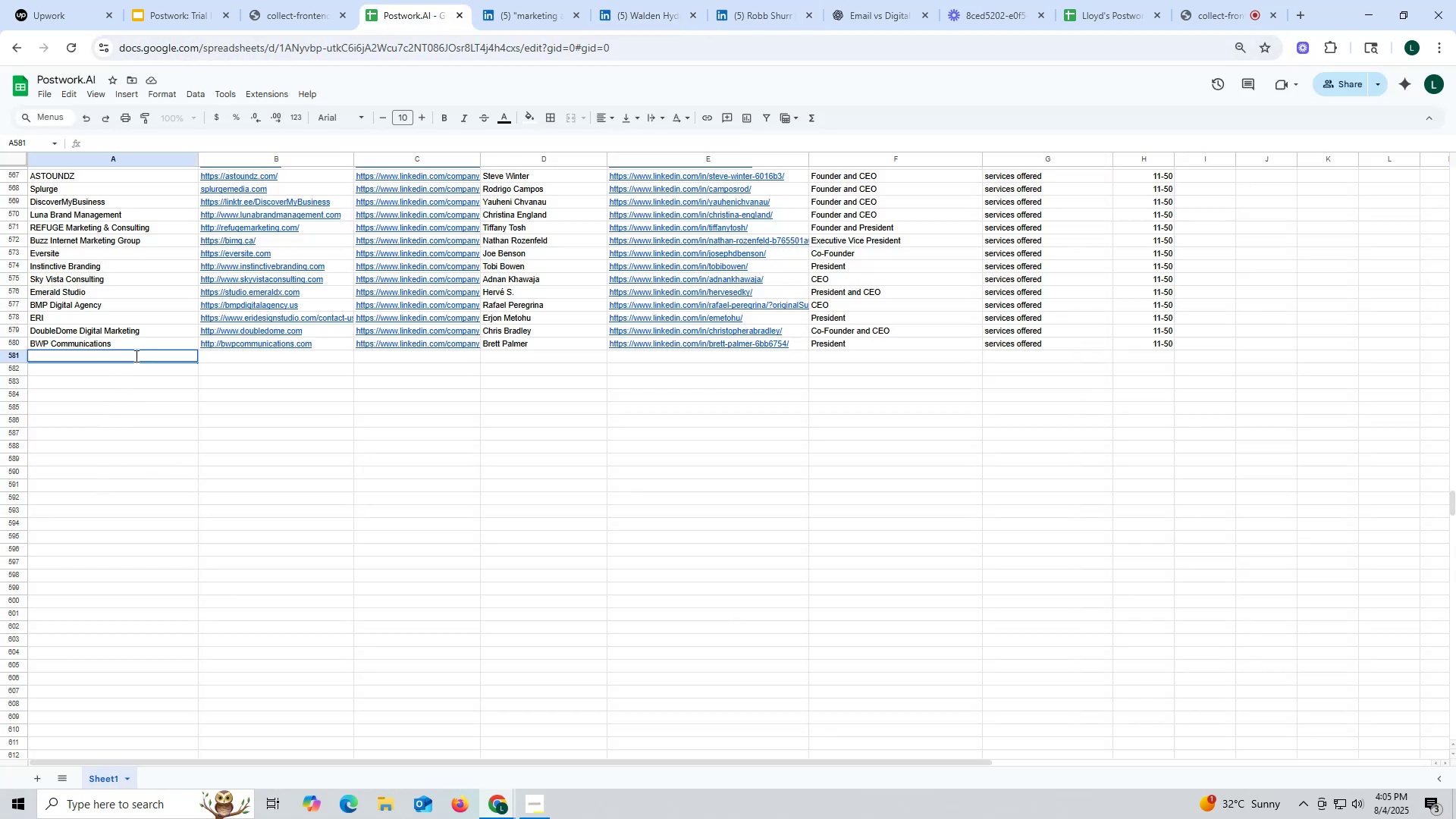 
key(Control+V)
 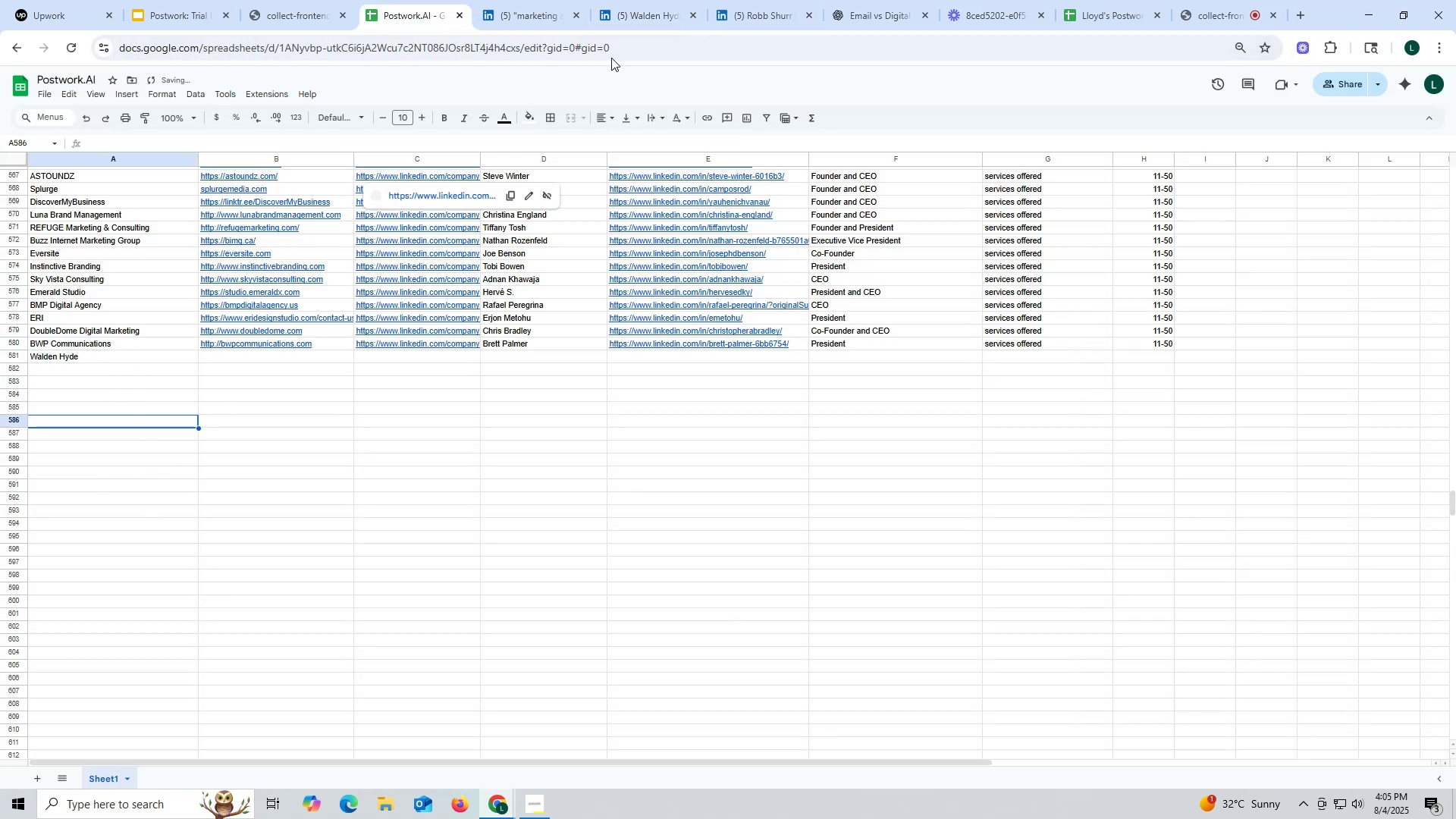 
left_click([620, 21])
 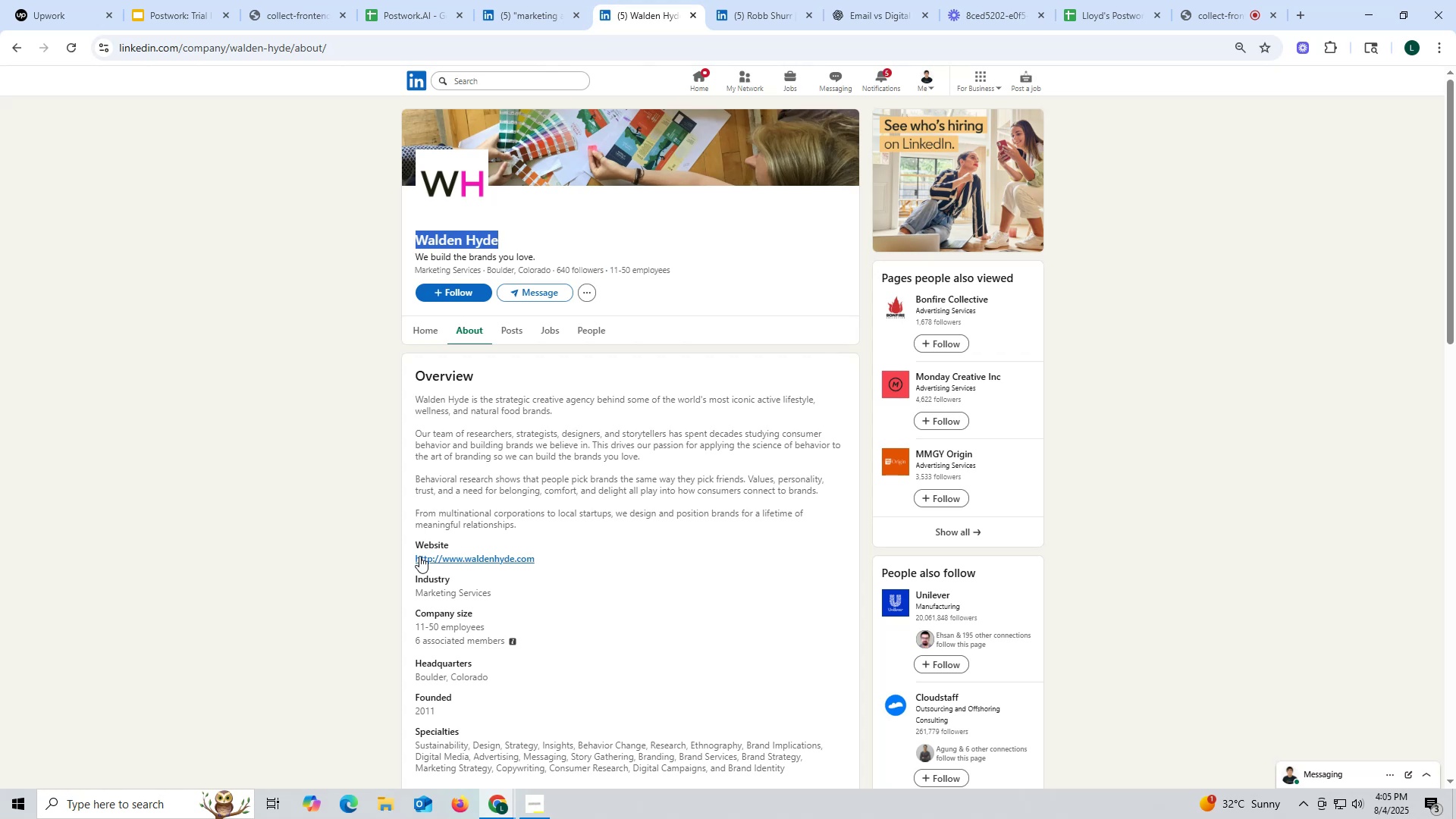 
left_click_drag(start_coordinate=[410, 560], to_coordinate=[564, 552])
 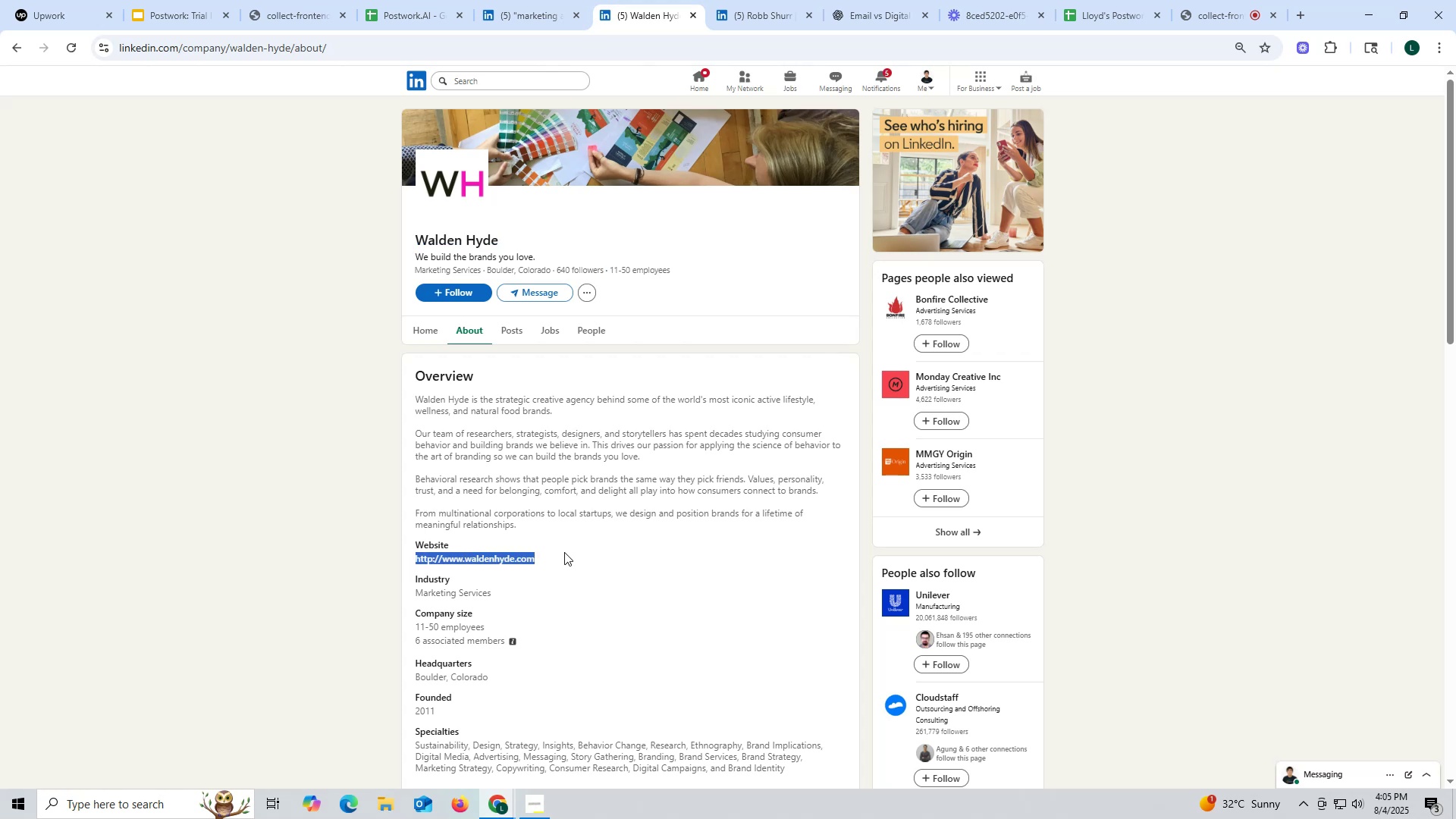 
key(Control+ControlLeft)
 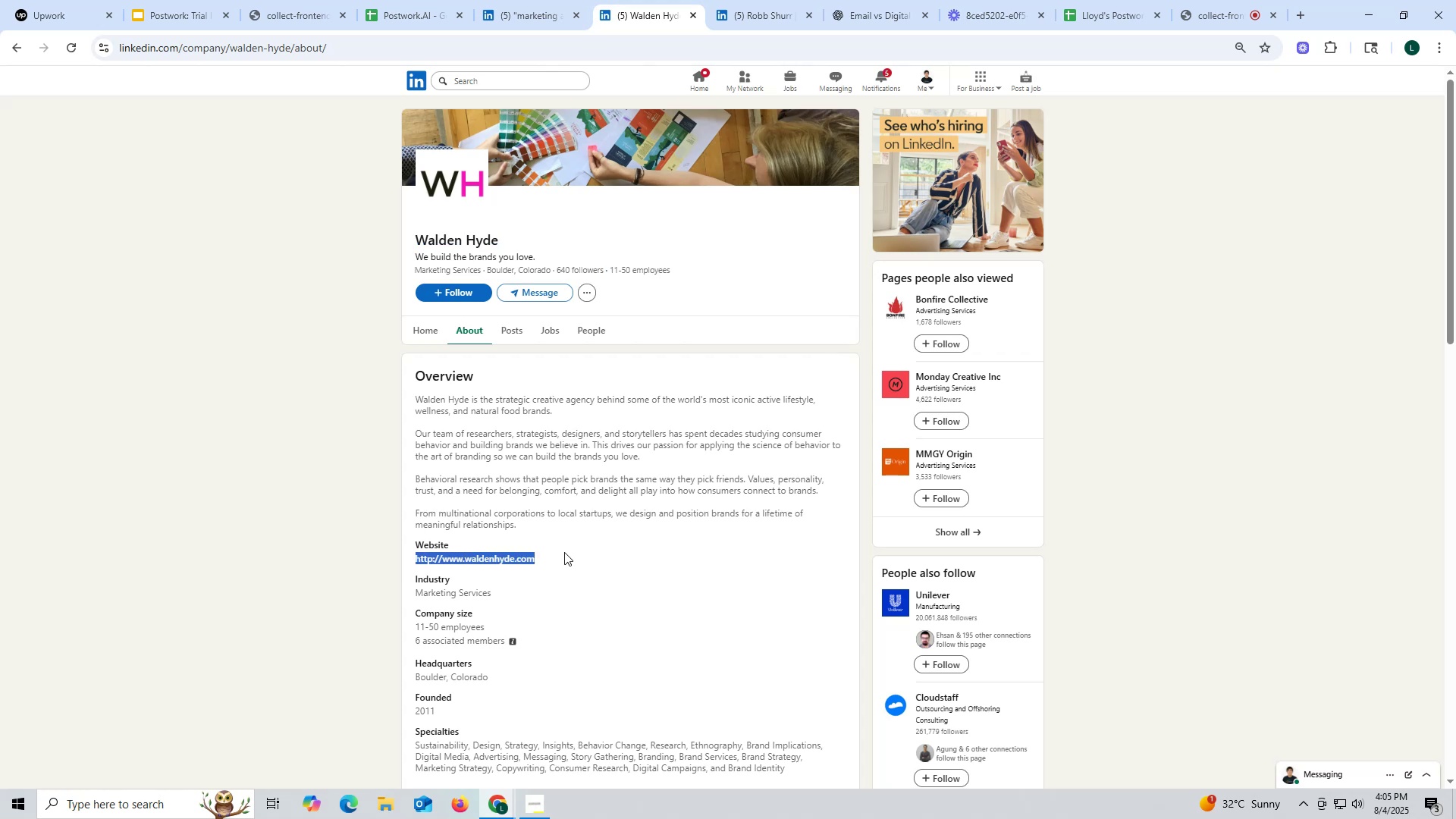 
key(Control+C)
 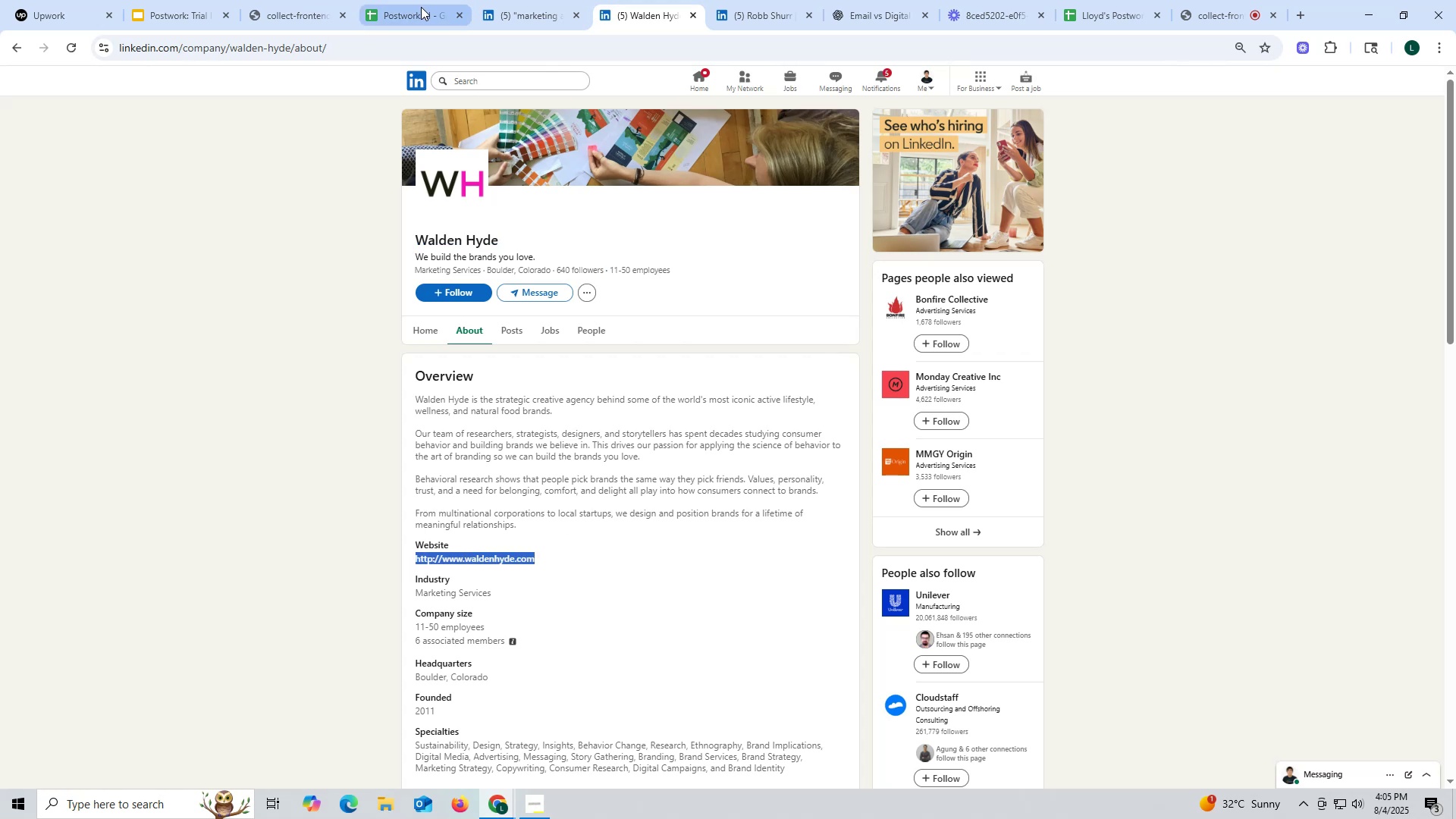 
left_click([389, 11])
 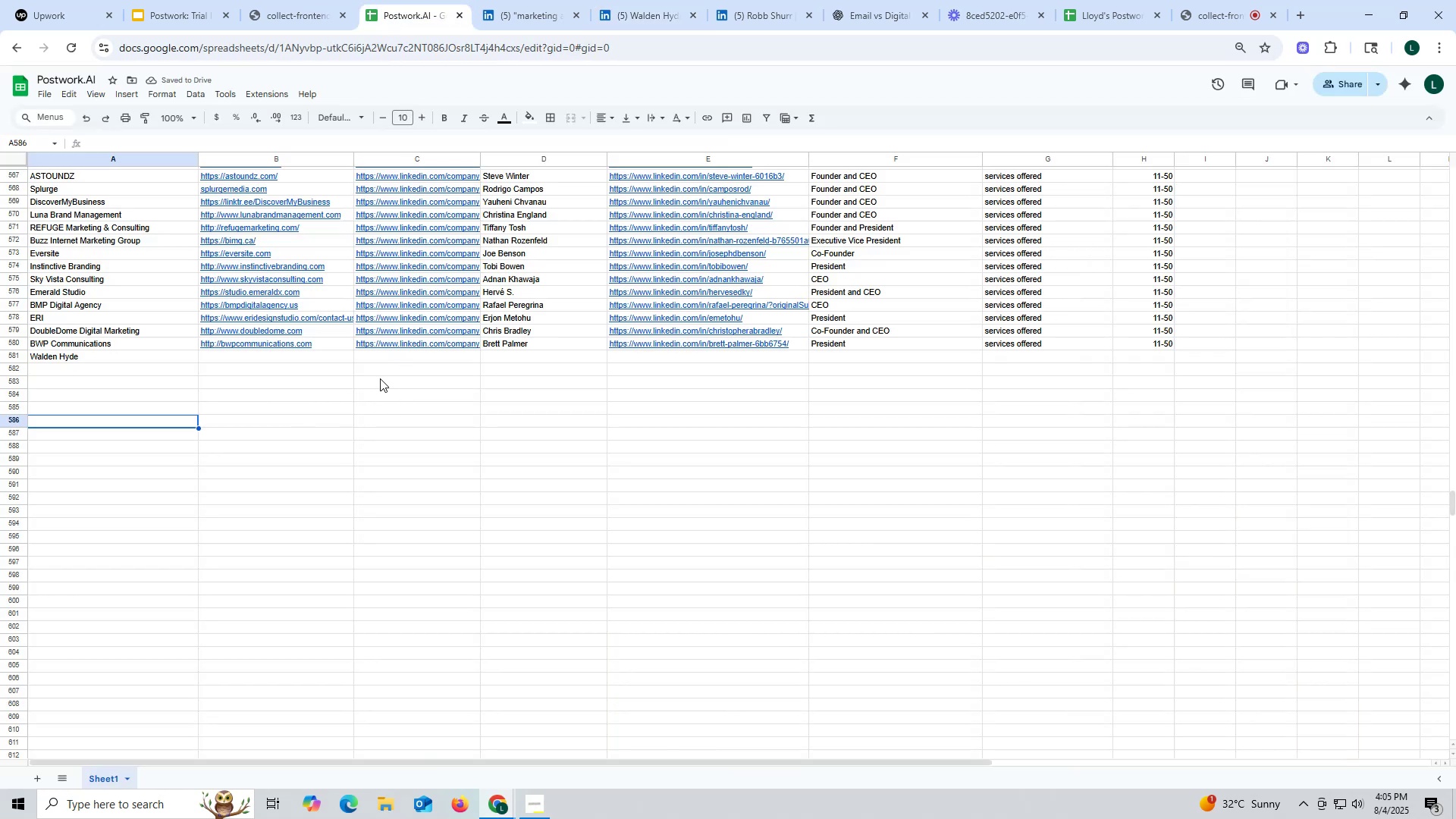 
double_click([303, 358])
 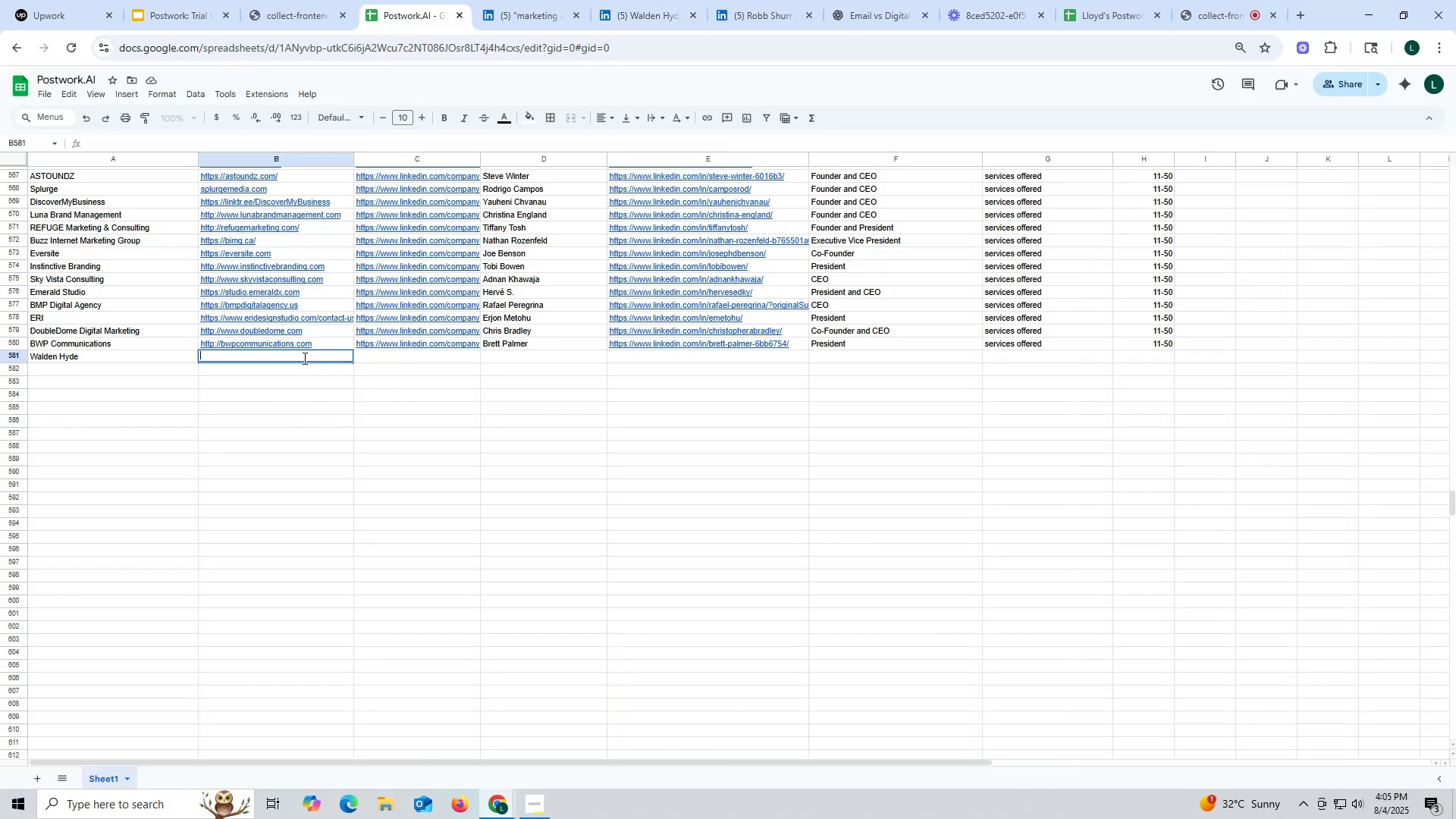 
triple_click([303, 358])
 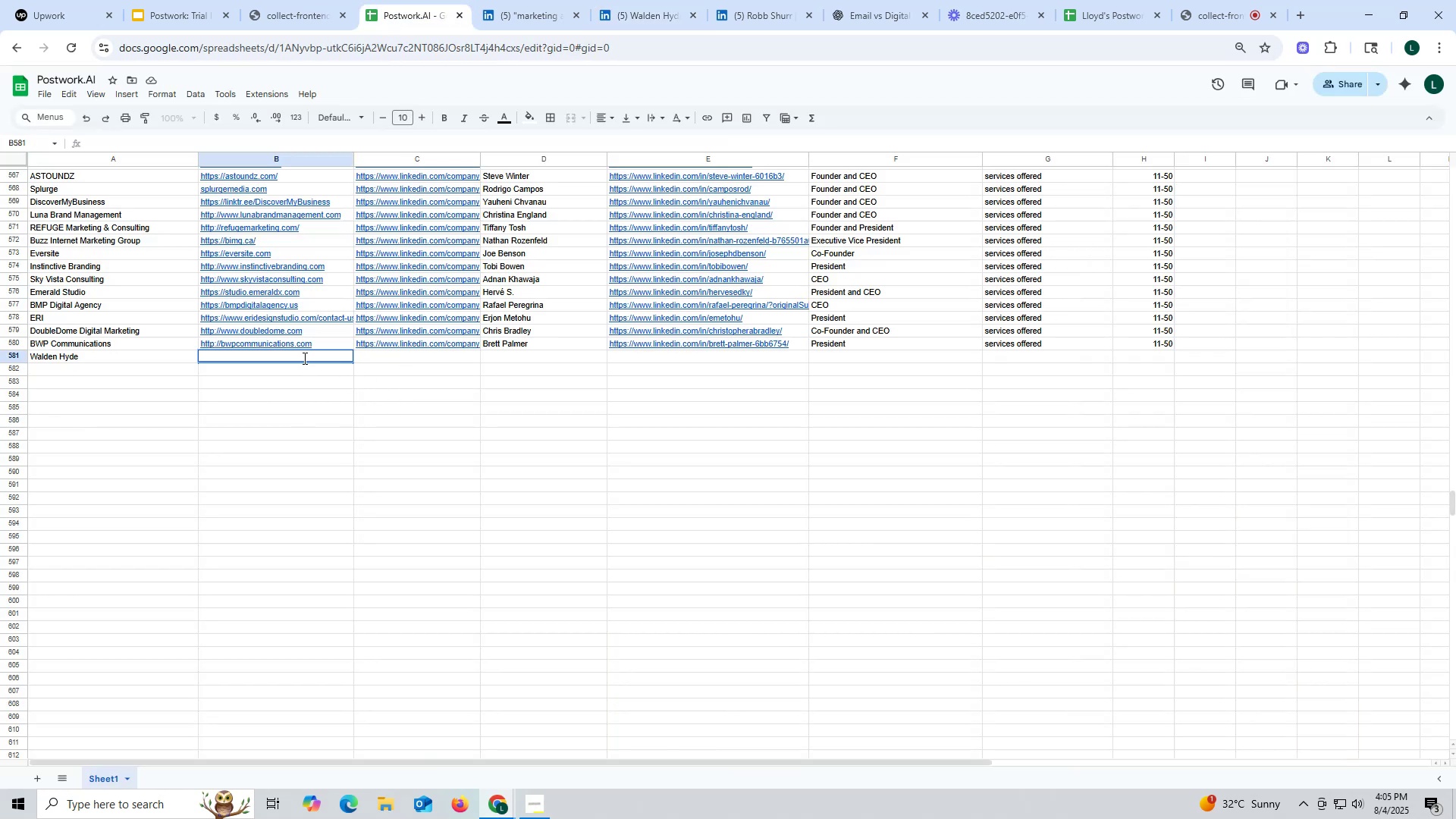 
key(Control+ControlLeft)
 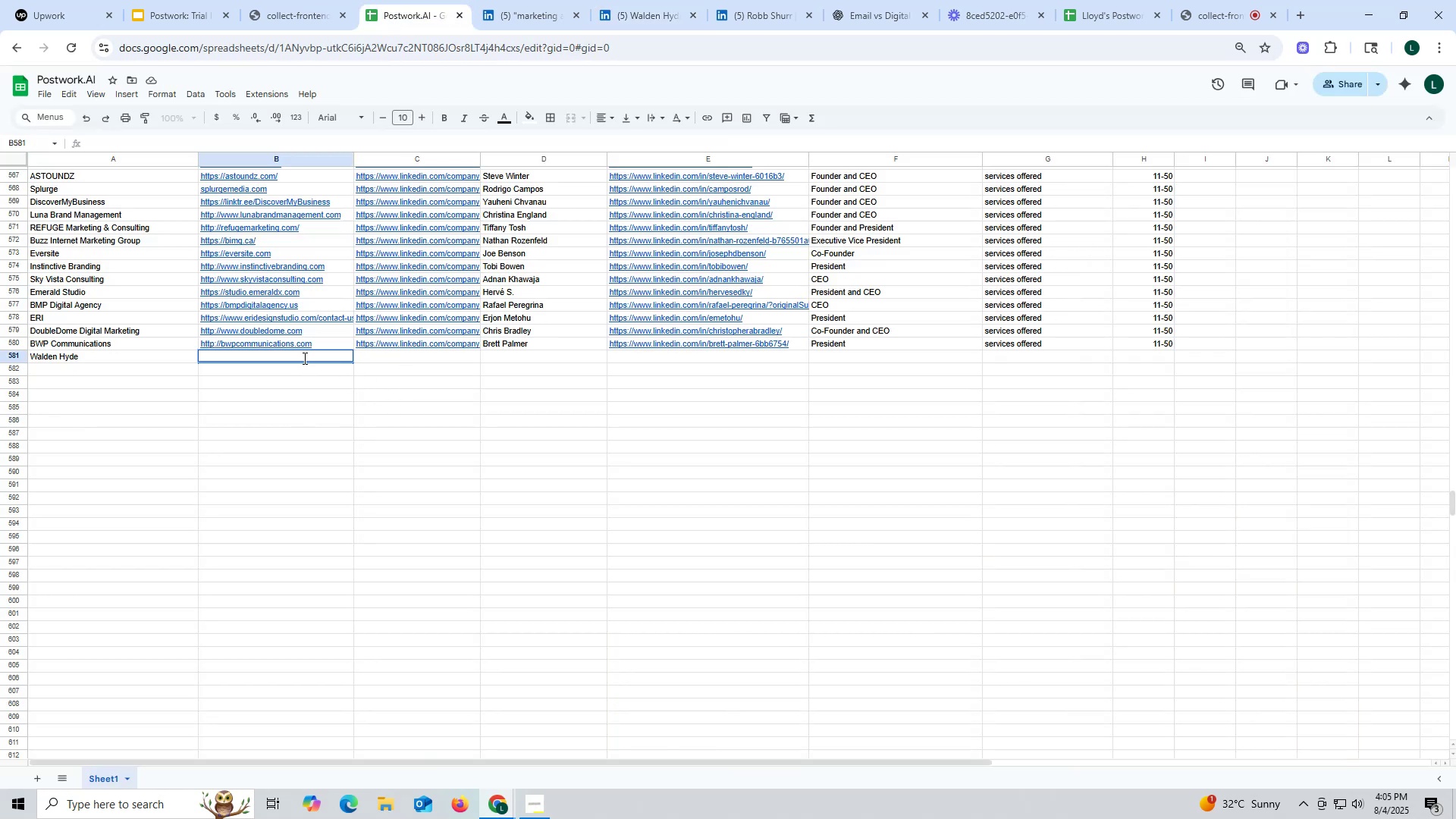 
key(Control+V)
 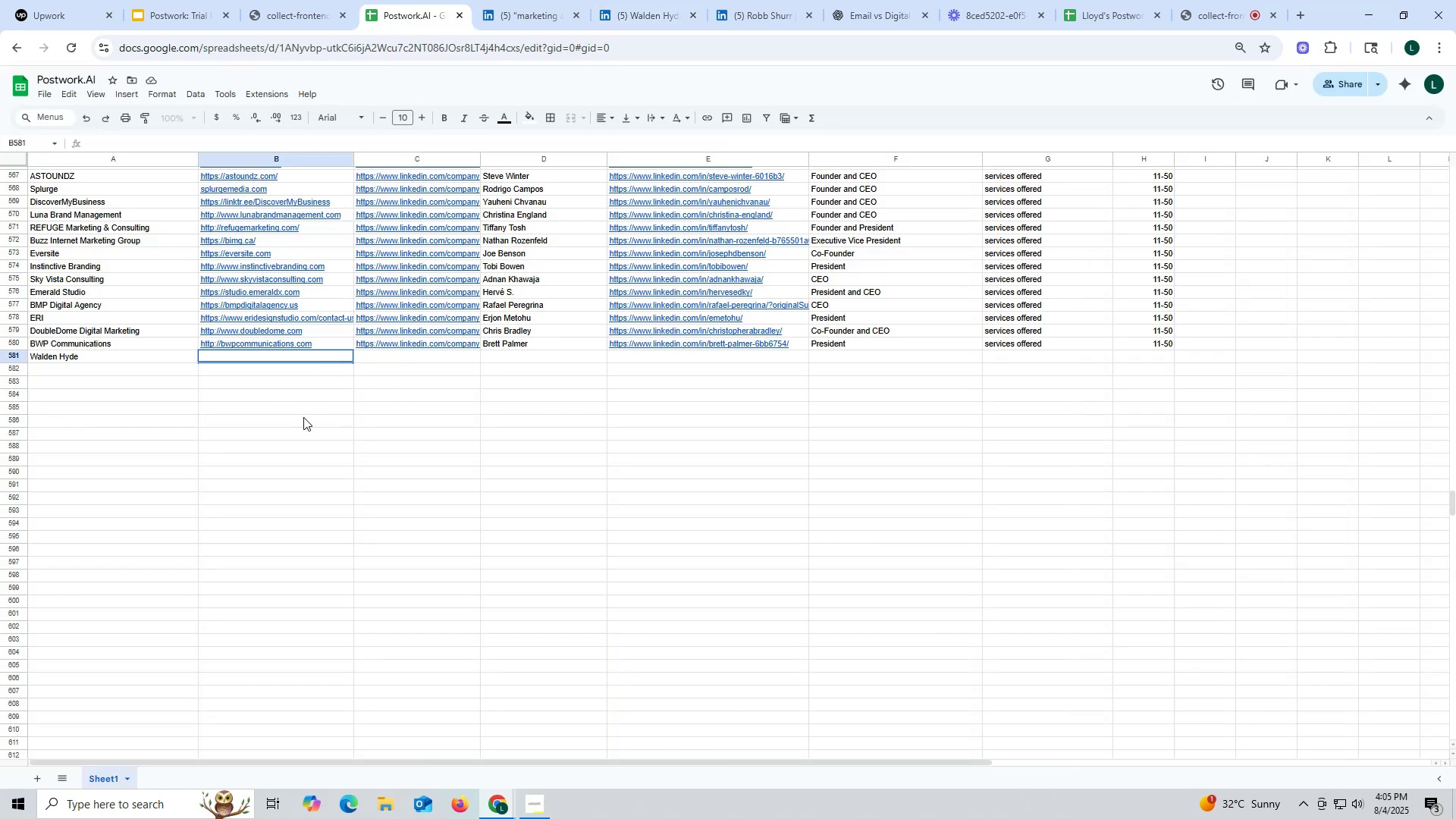 
triple_click([303, 417])
 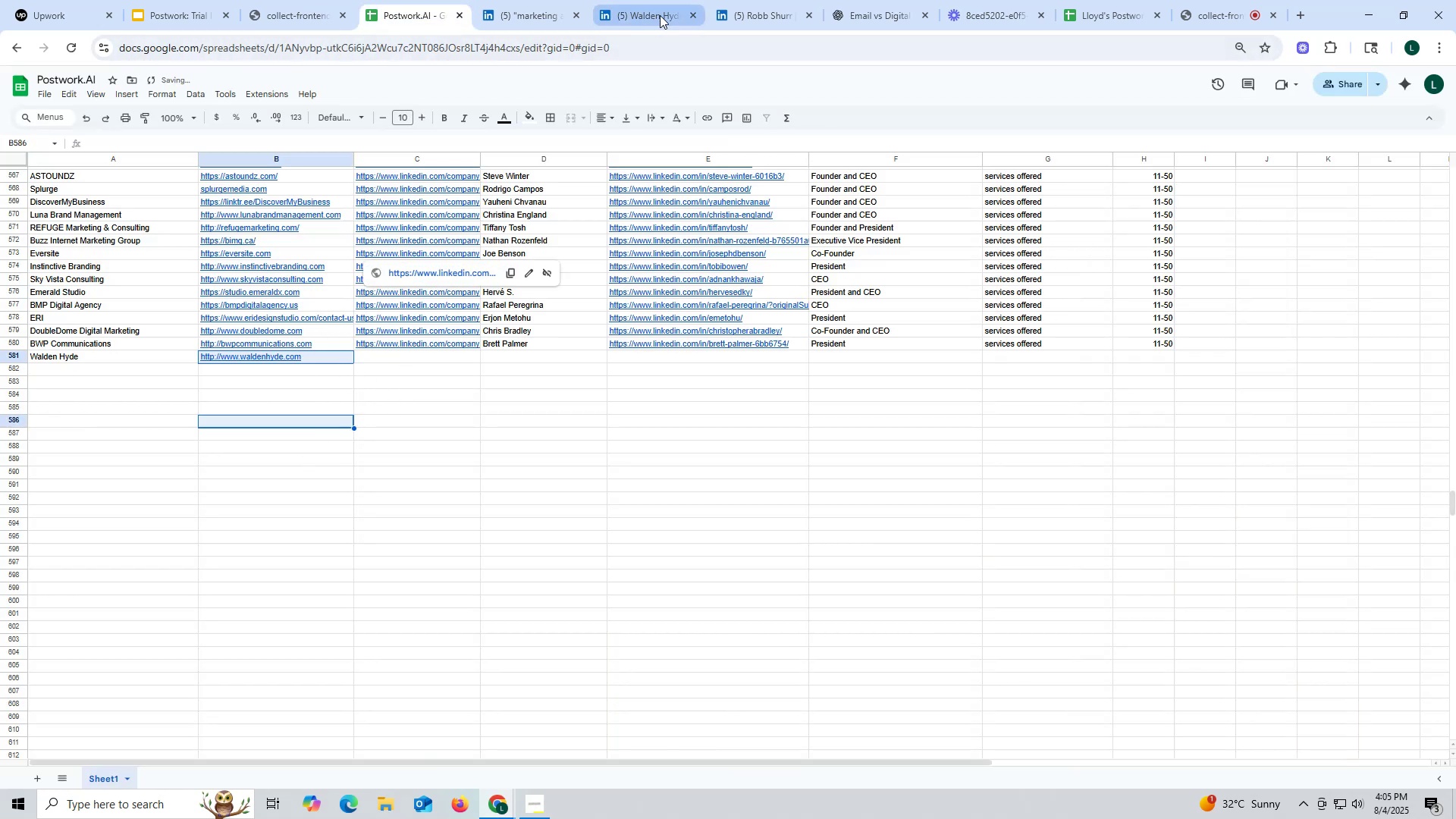 
left_click([742, 15])
 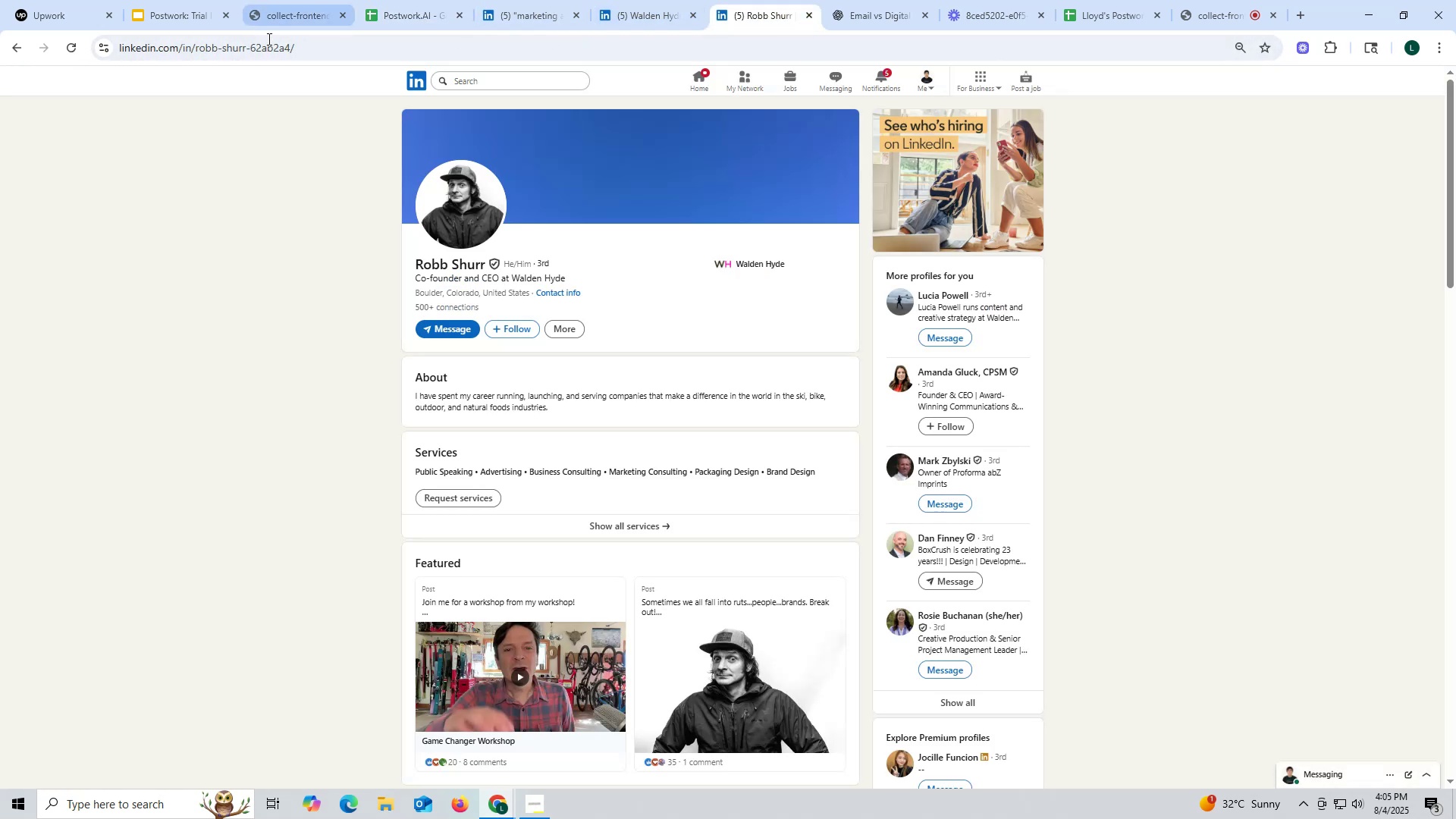 
double_click([264, 52])
 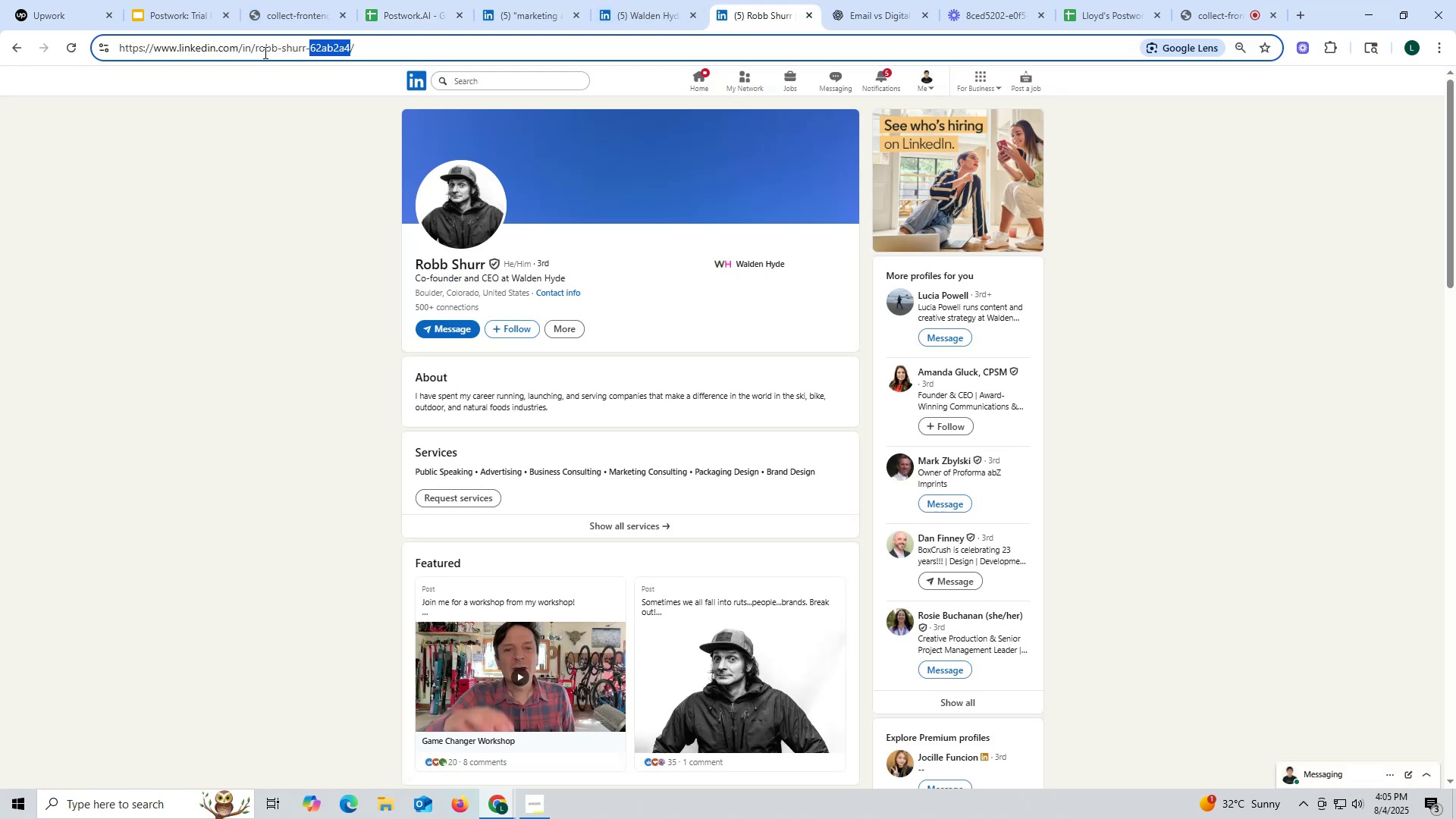 
triple_click([264, 52])
 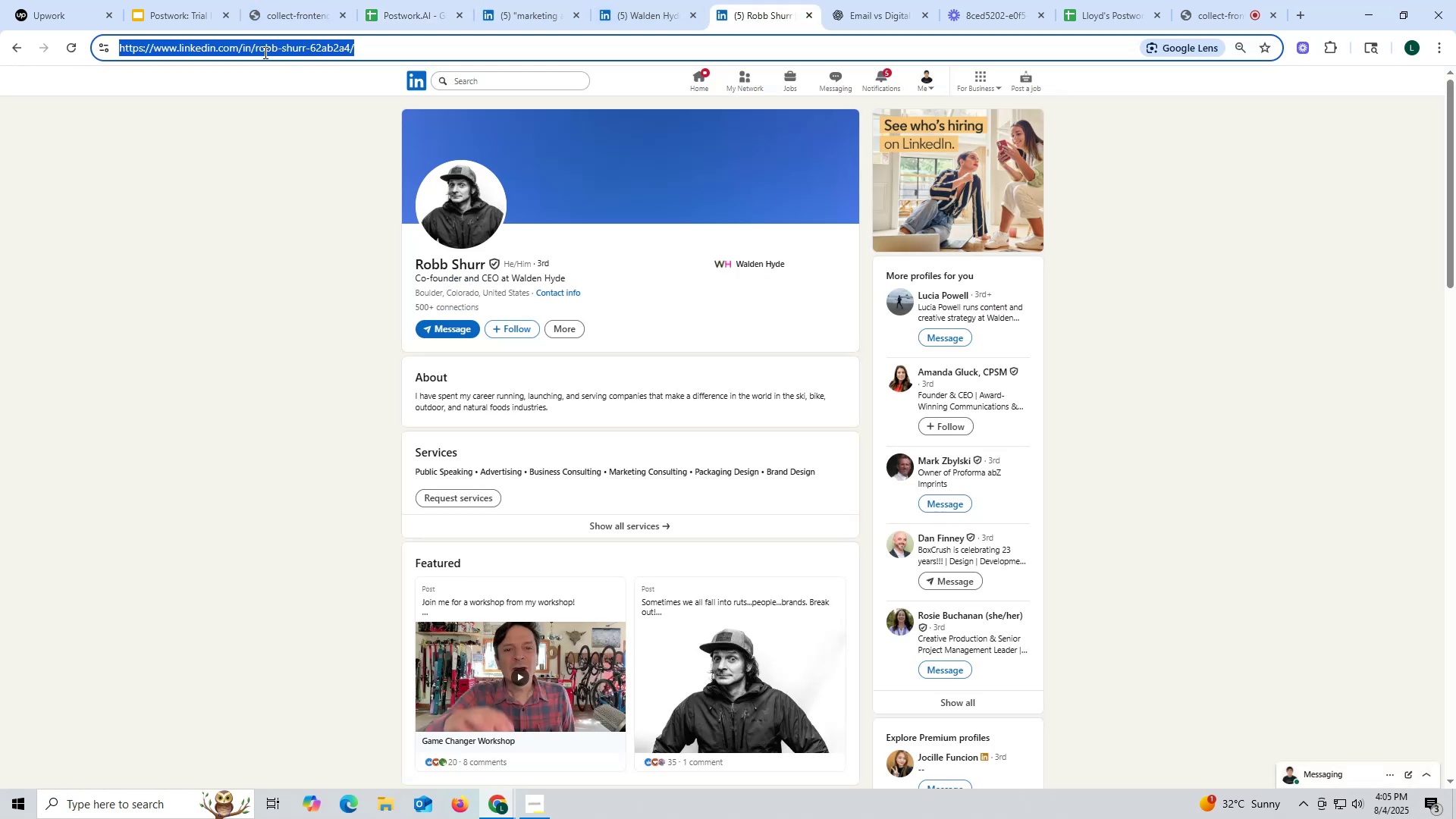 
key(Control+ControlLeft)
 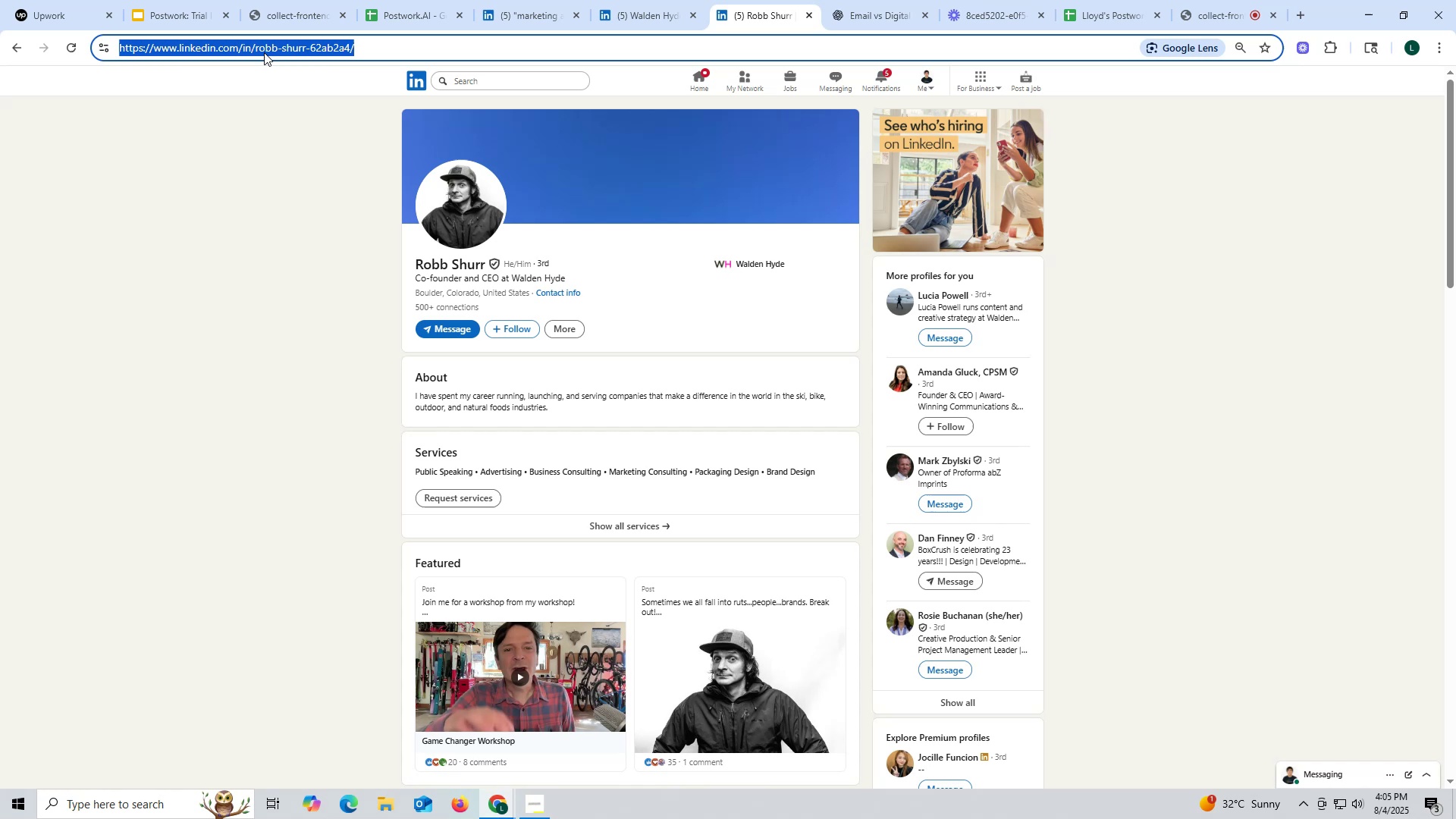 
key(Control+C)
 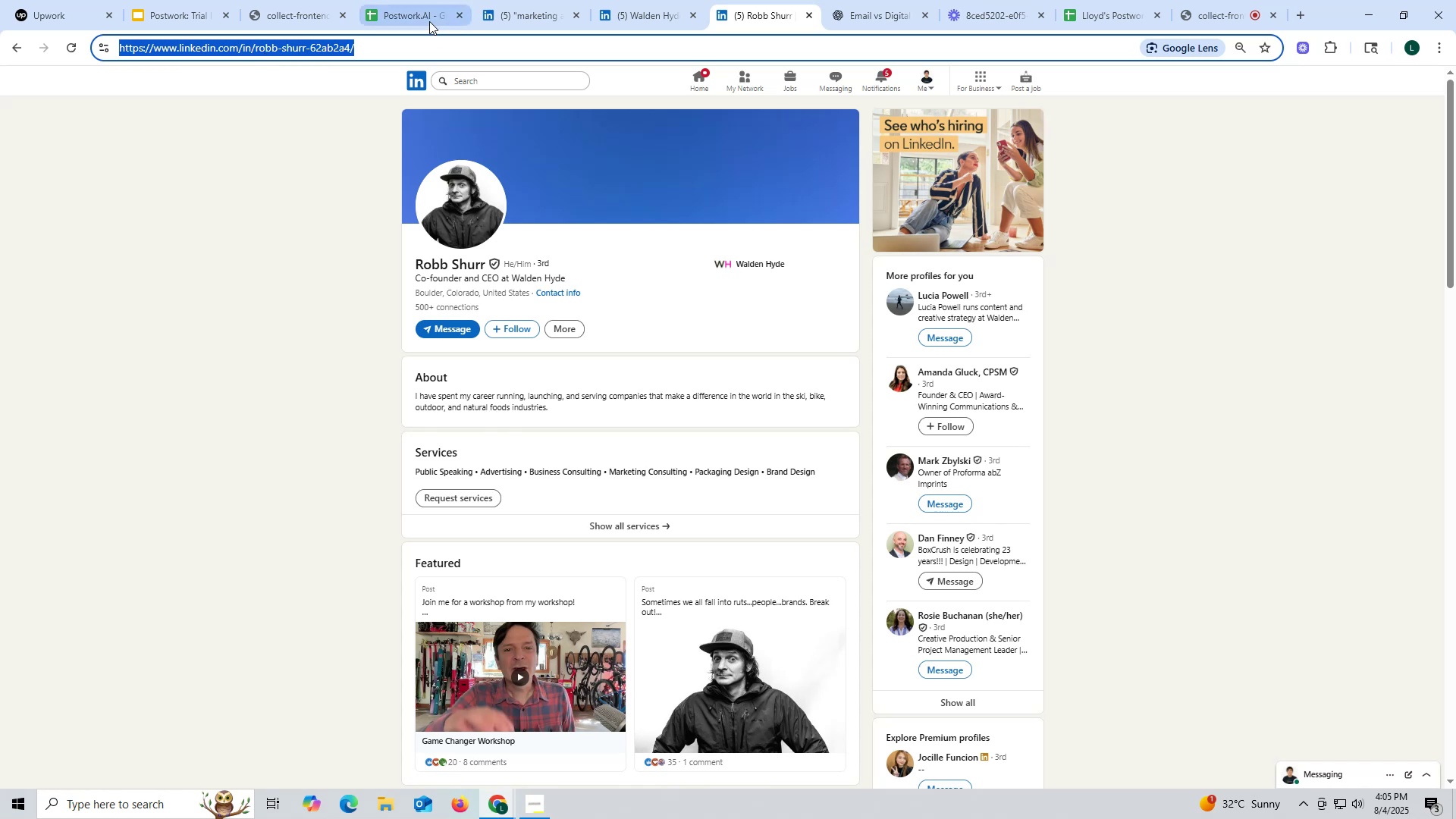 
left_click([419, 13])
 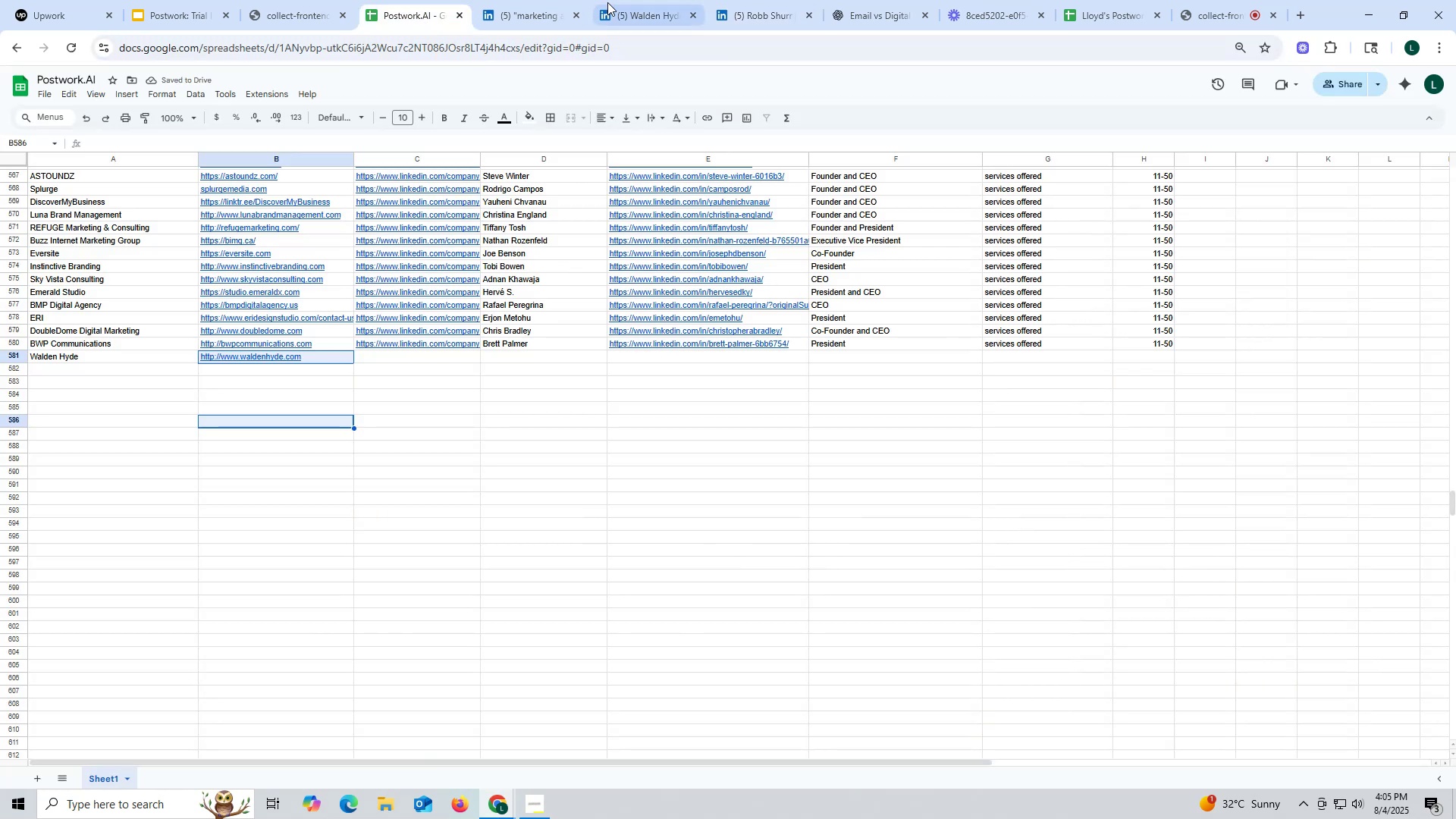 
left_click([645, 10])
 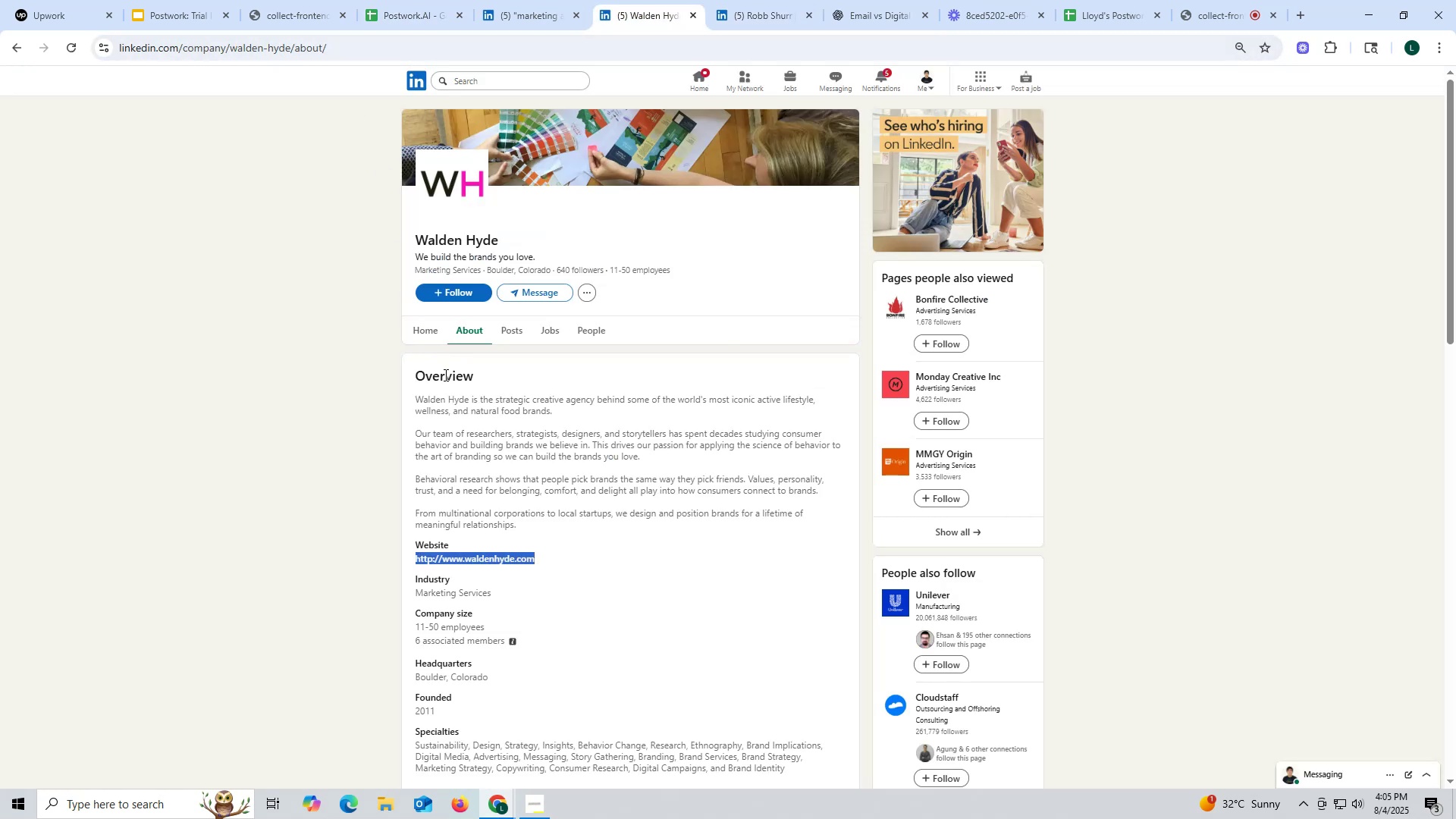 
left_click([426, 329])
 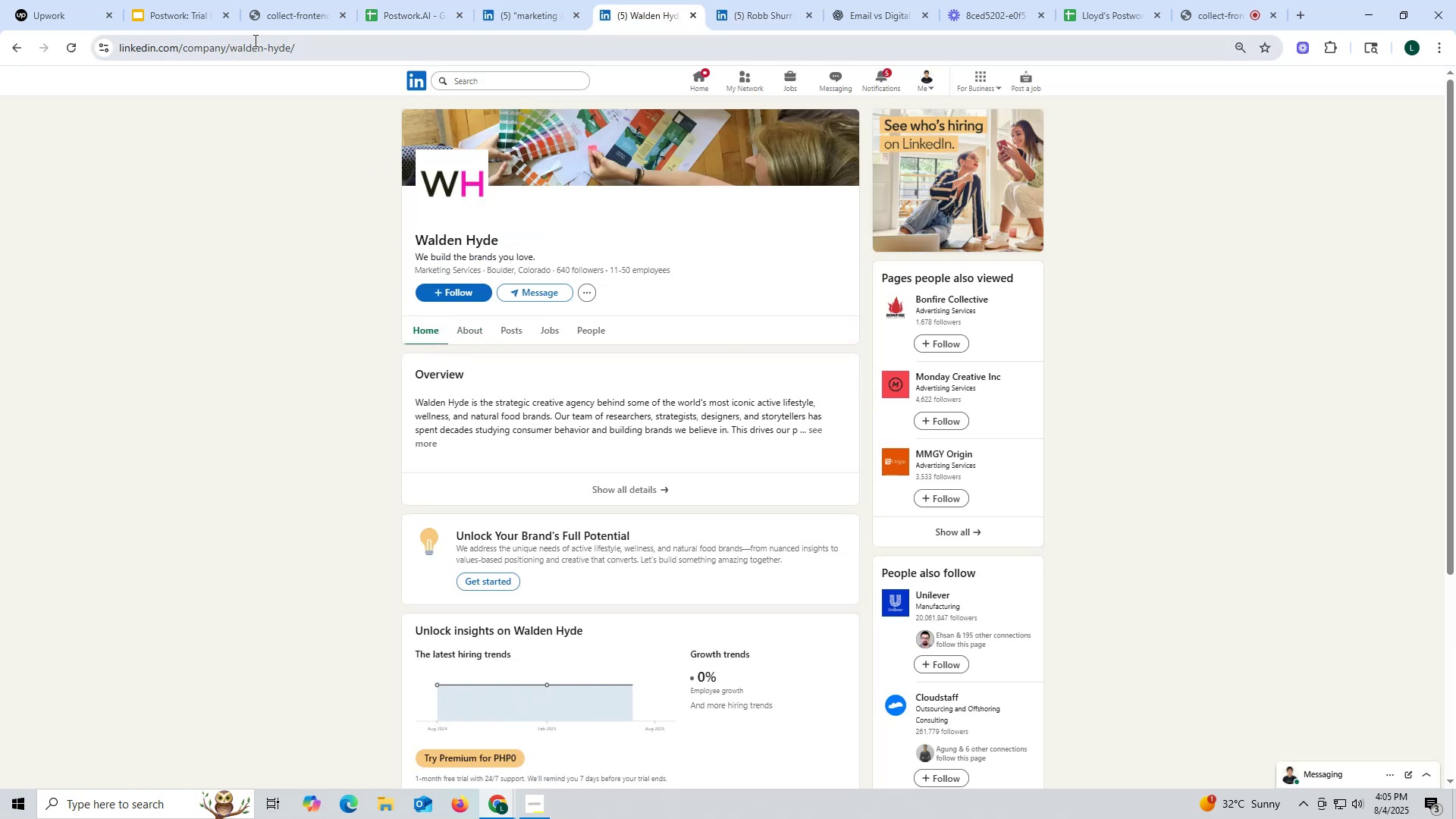 
double_click([252, 49])
 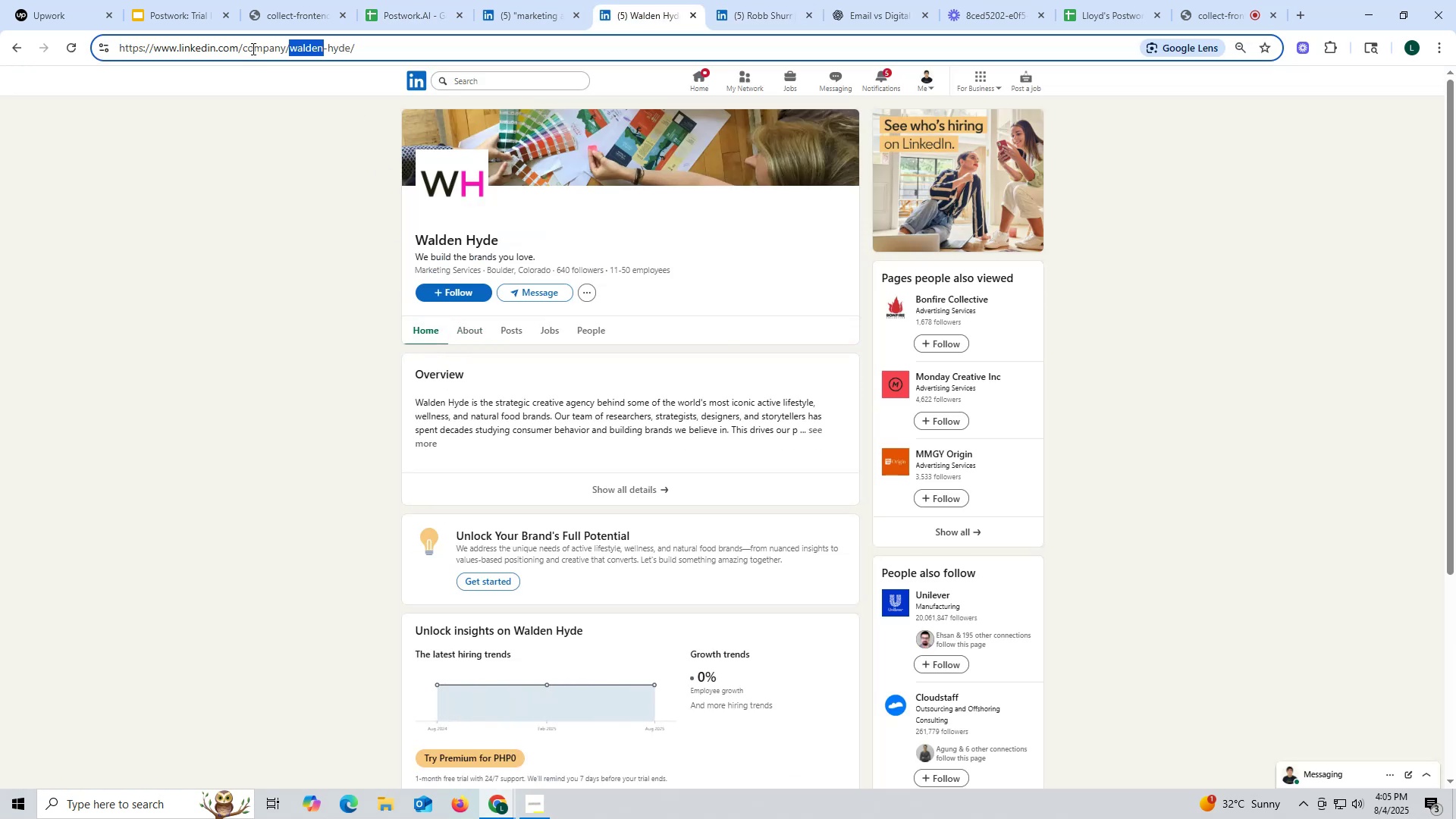 
triple_click([252, 49])
 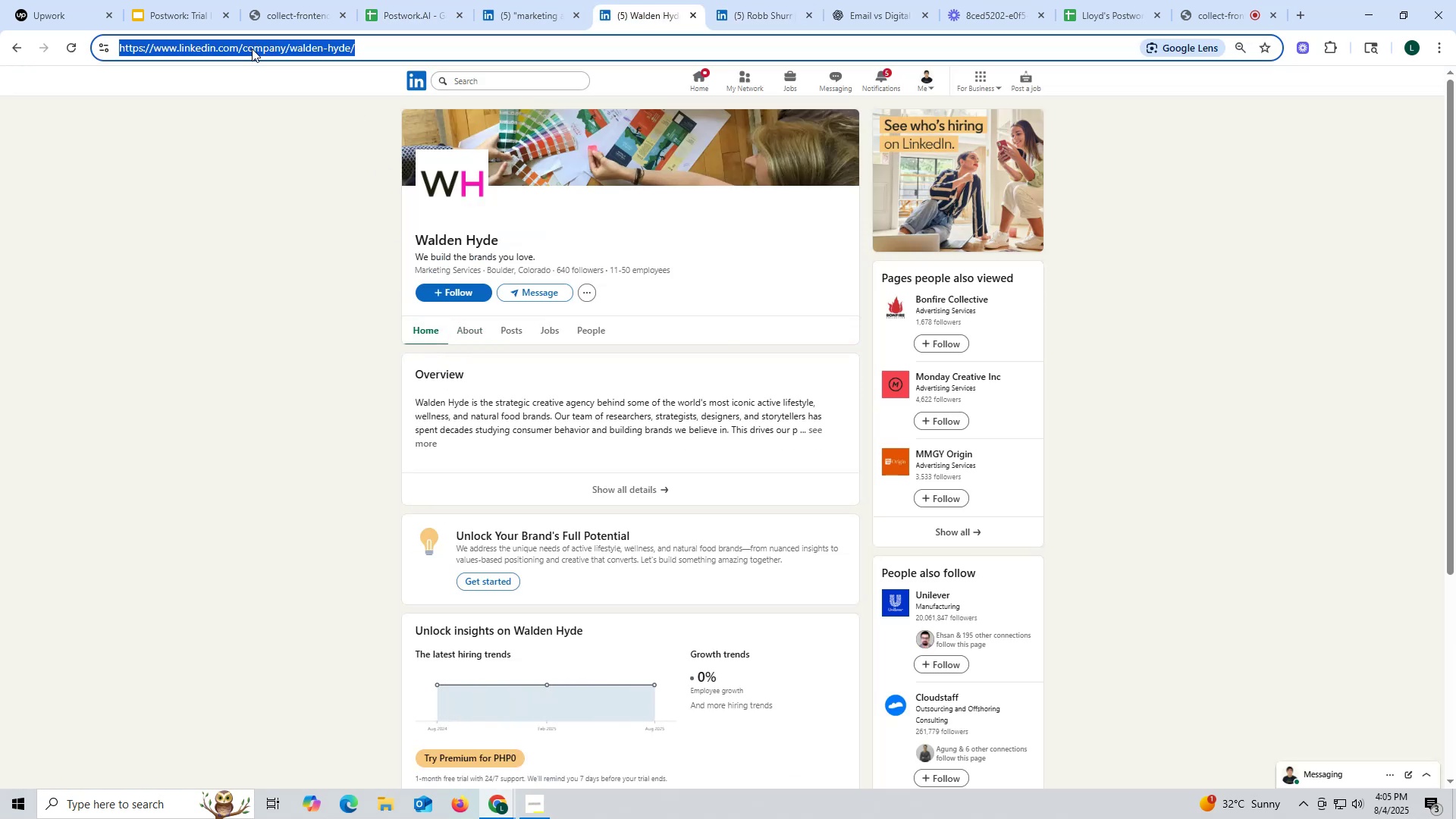 
key(Control+ControlLeft)
 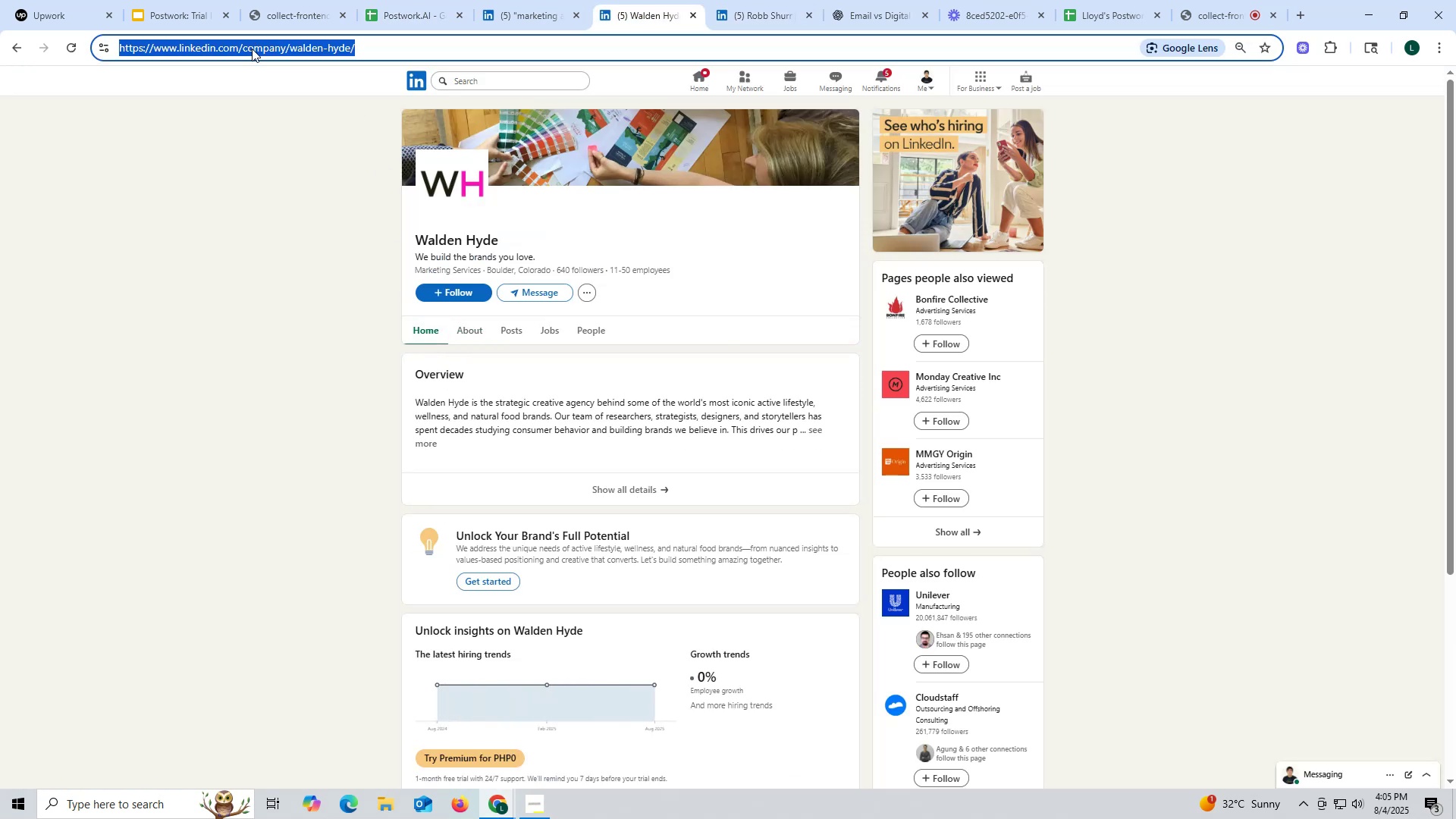 
key(Control+C)
 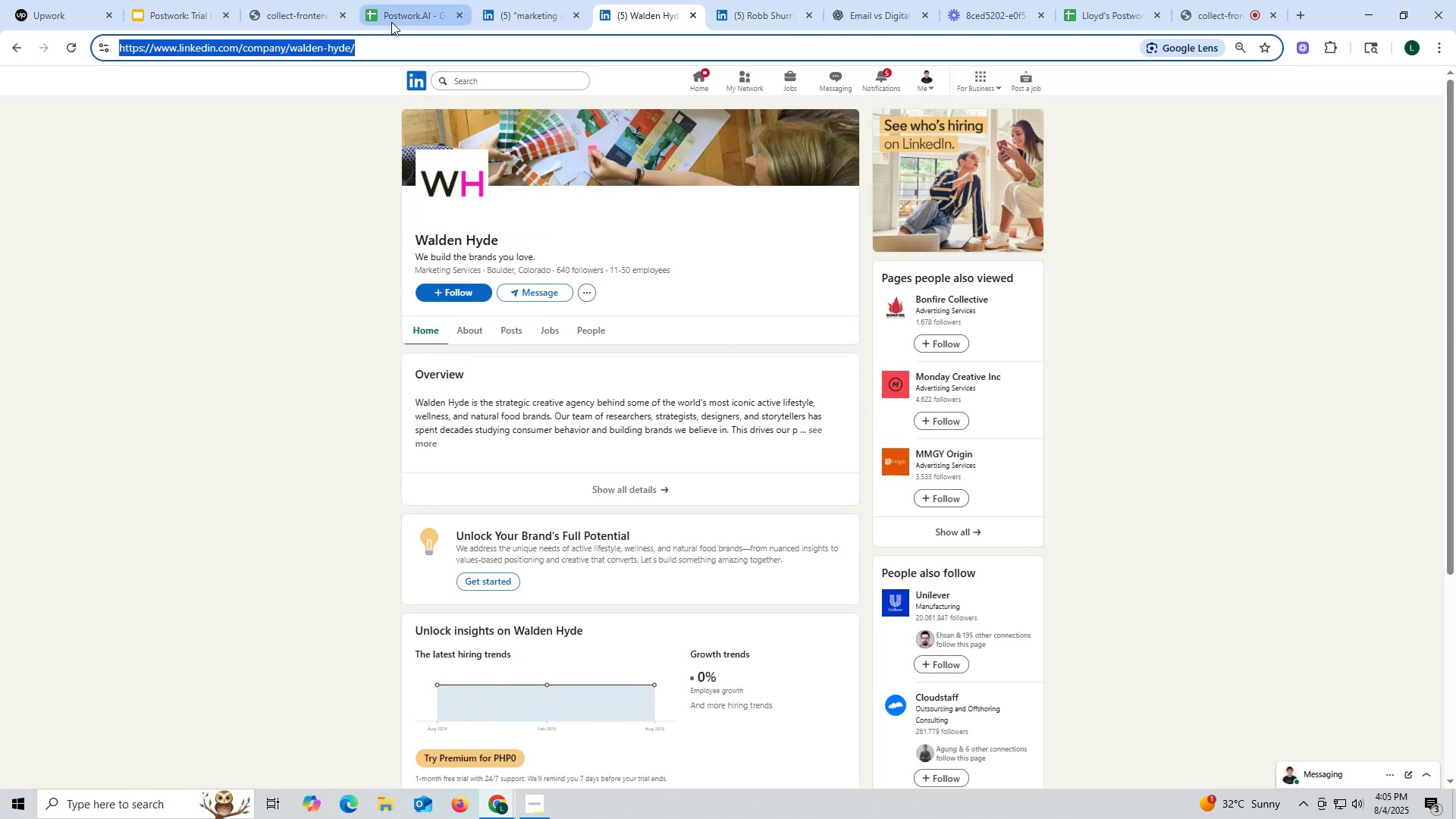 
left_click([400, 8])
 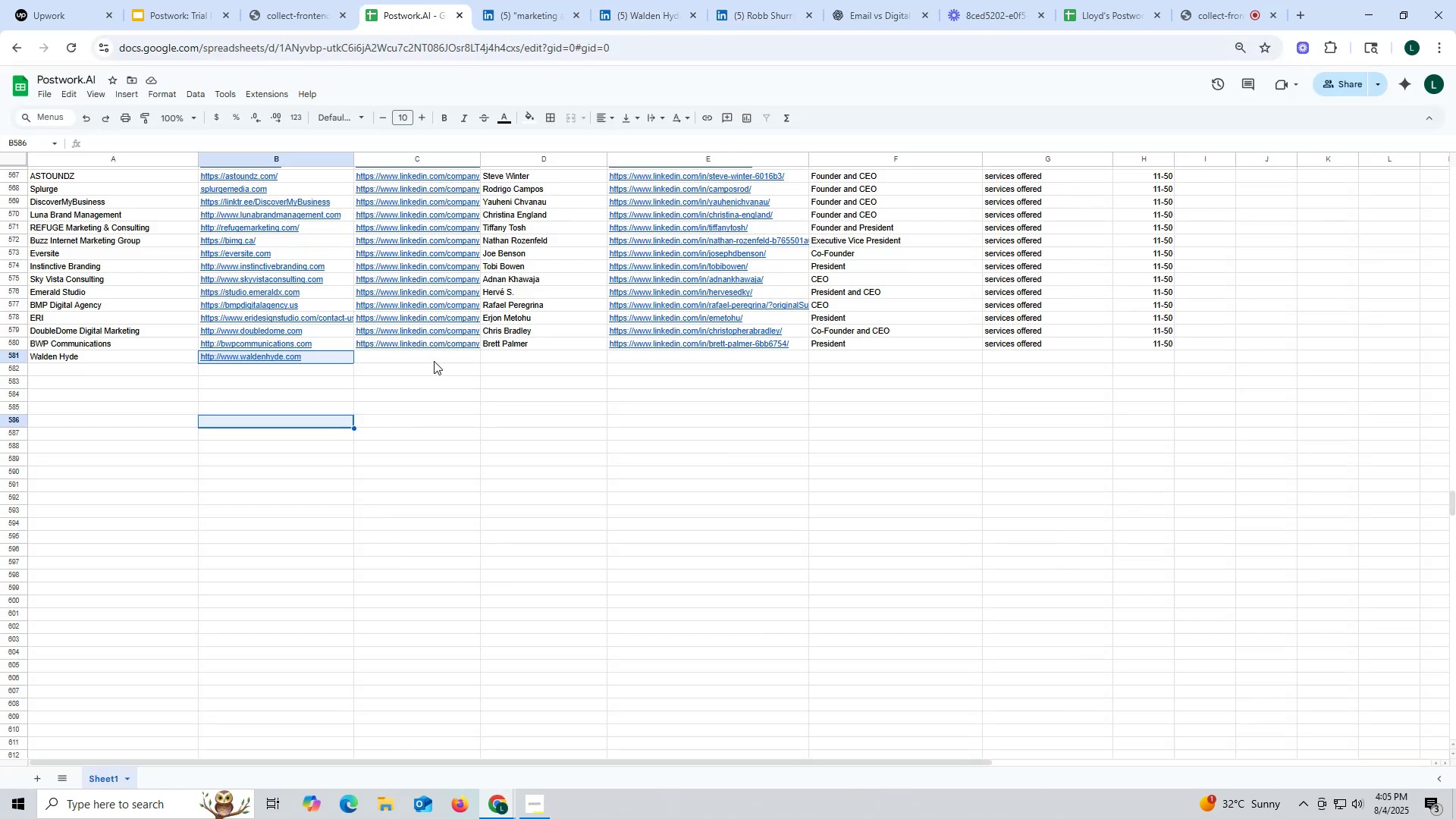 
double_click([435, 357])
 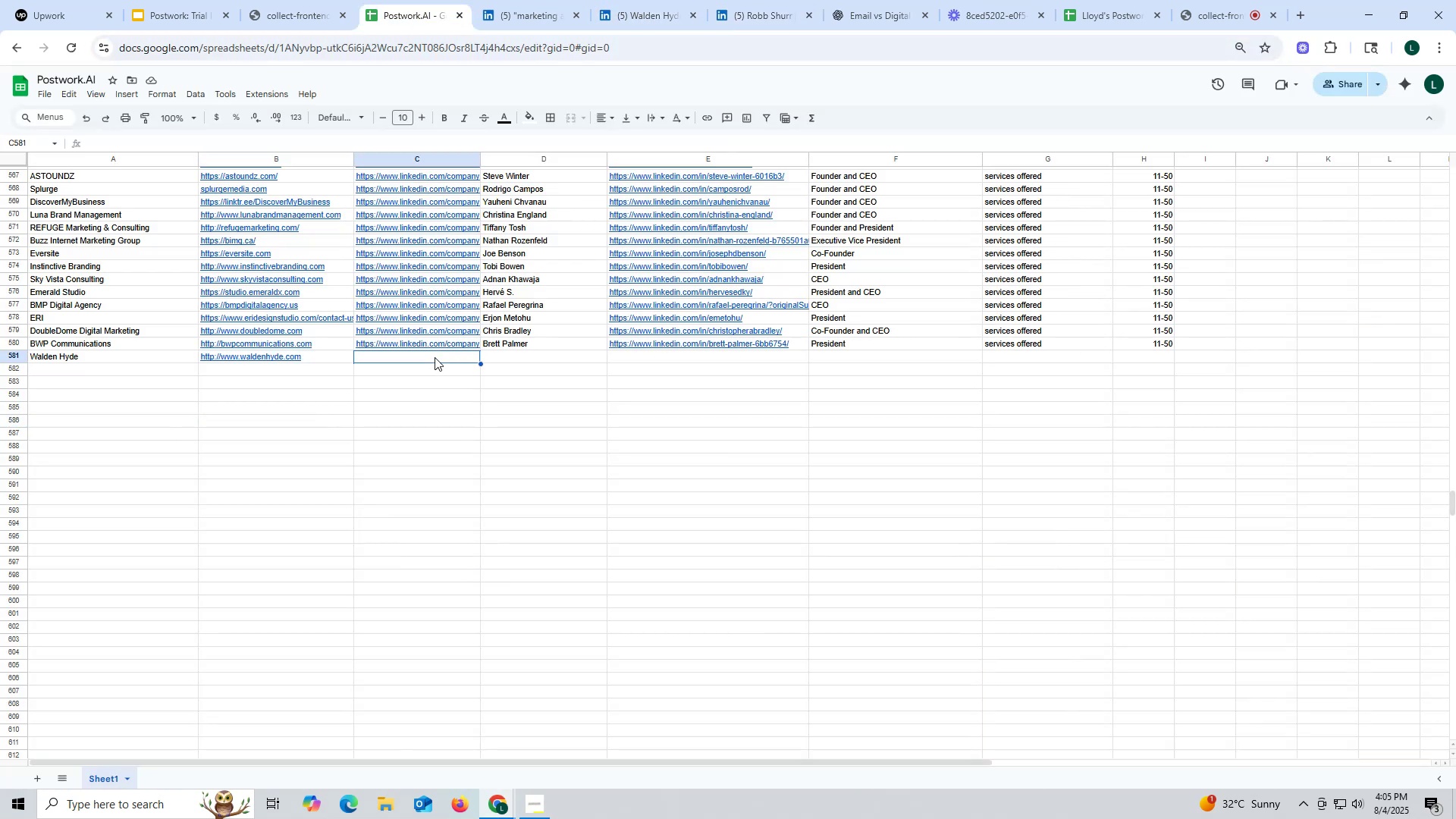 
key(Control+ControlLeft)
 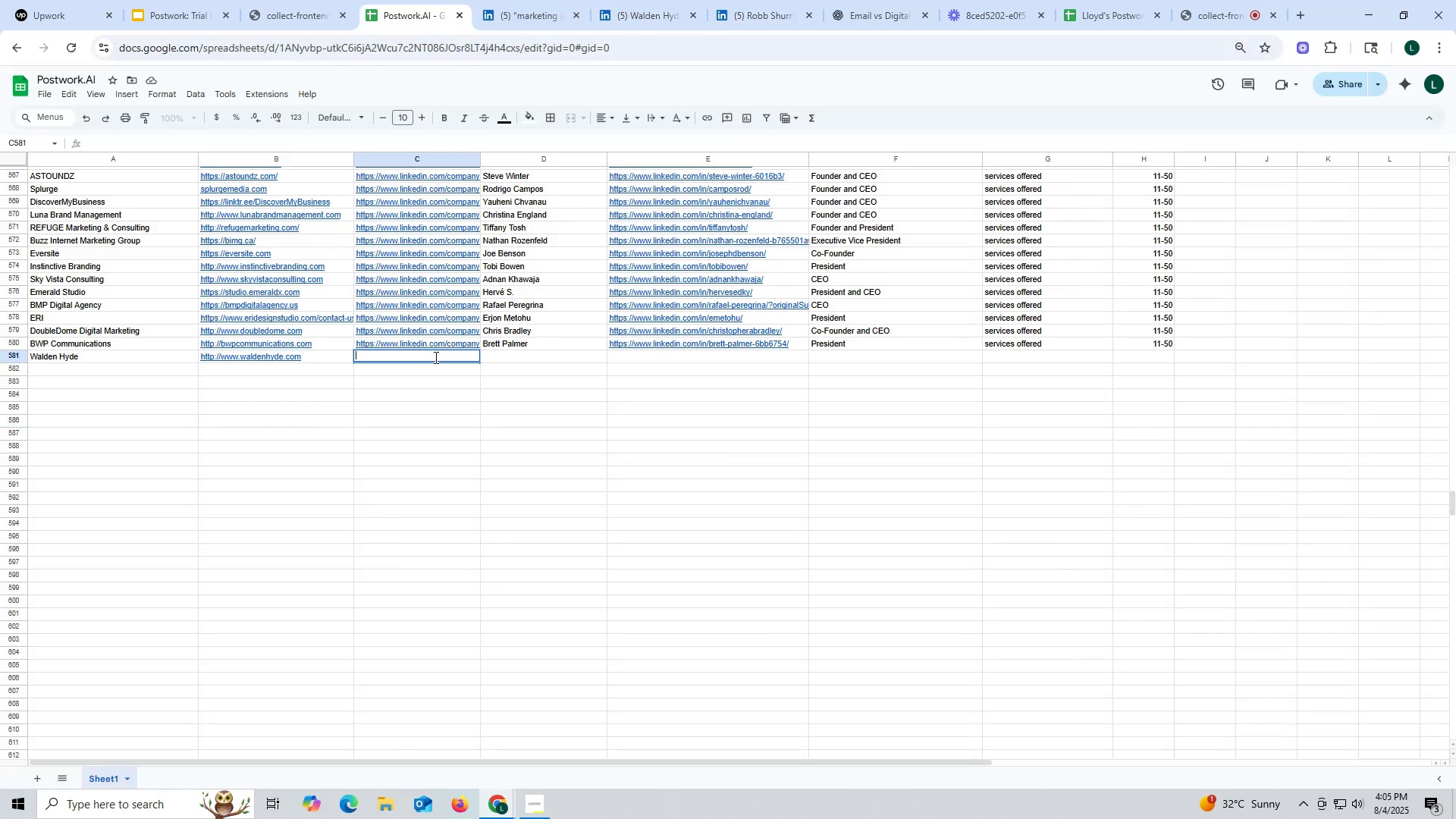 
key(Control+V)
 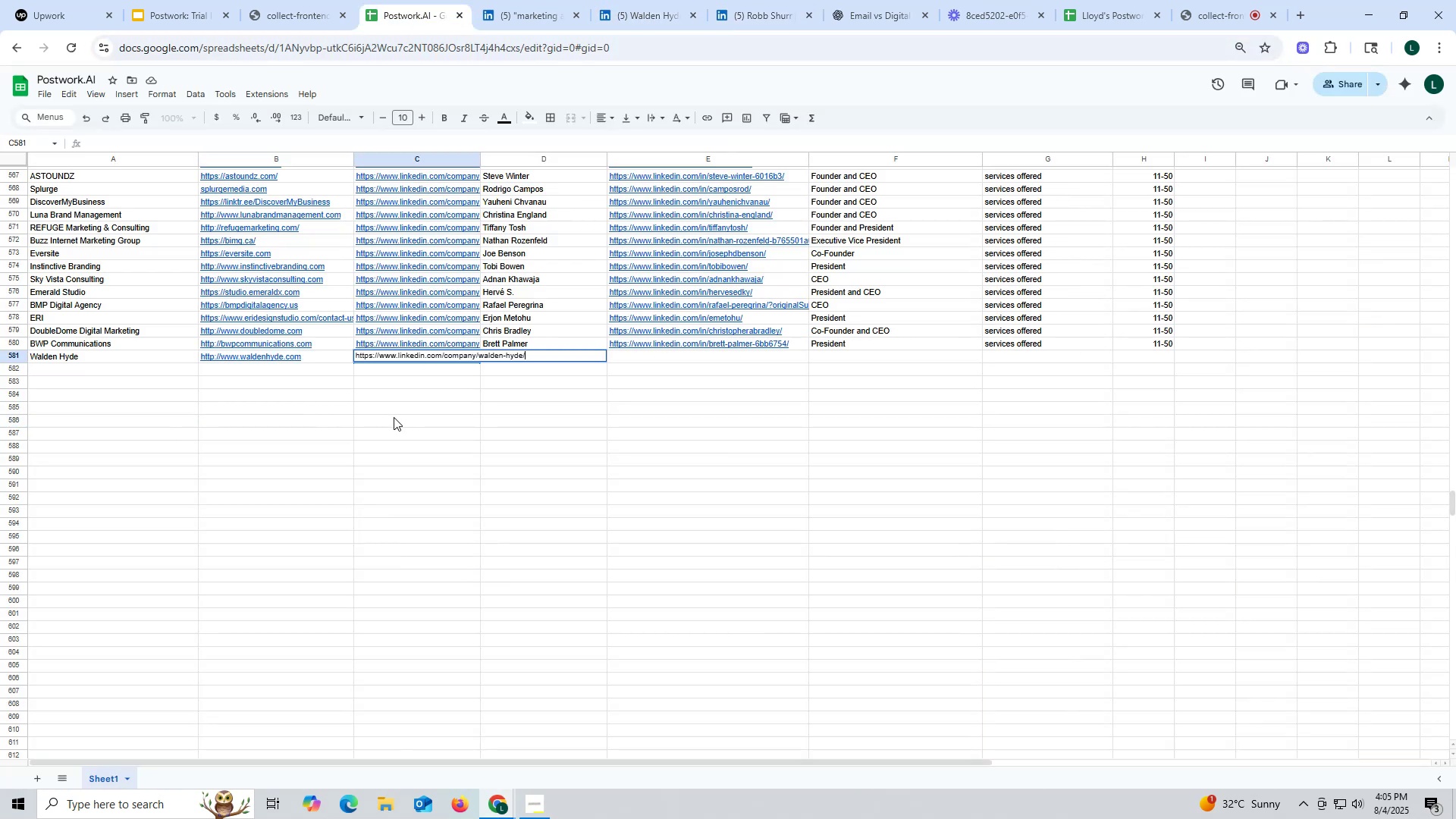 
left_click([394, 417])
 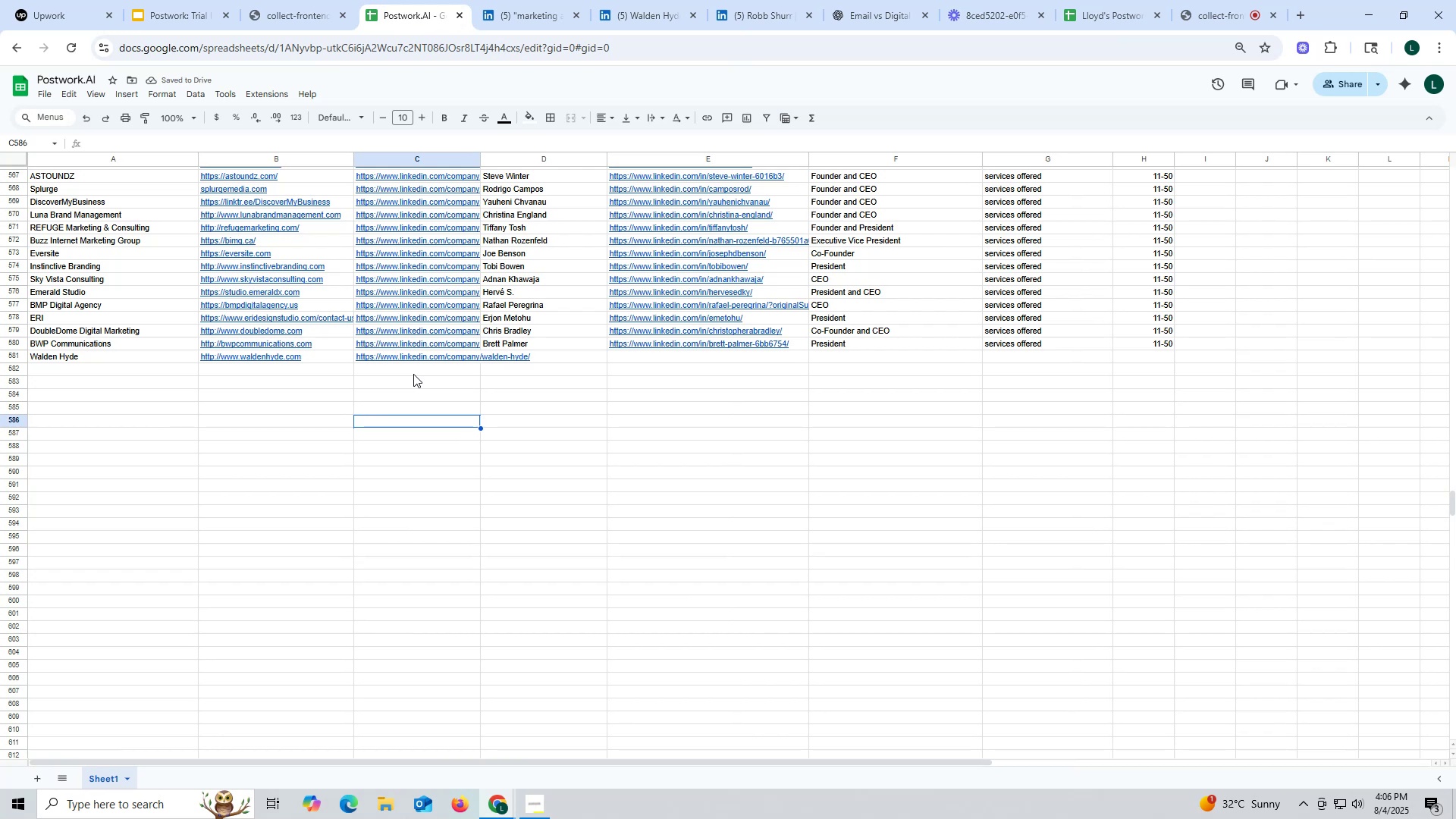 
left_click([651, 17])
 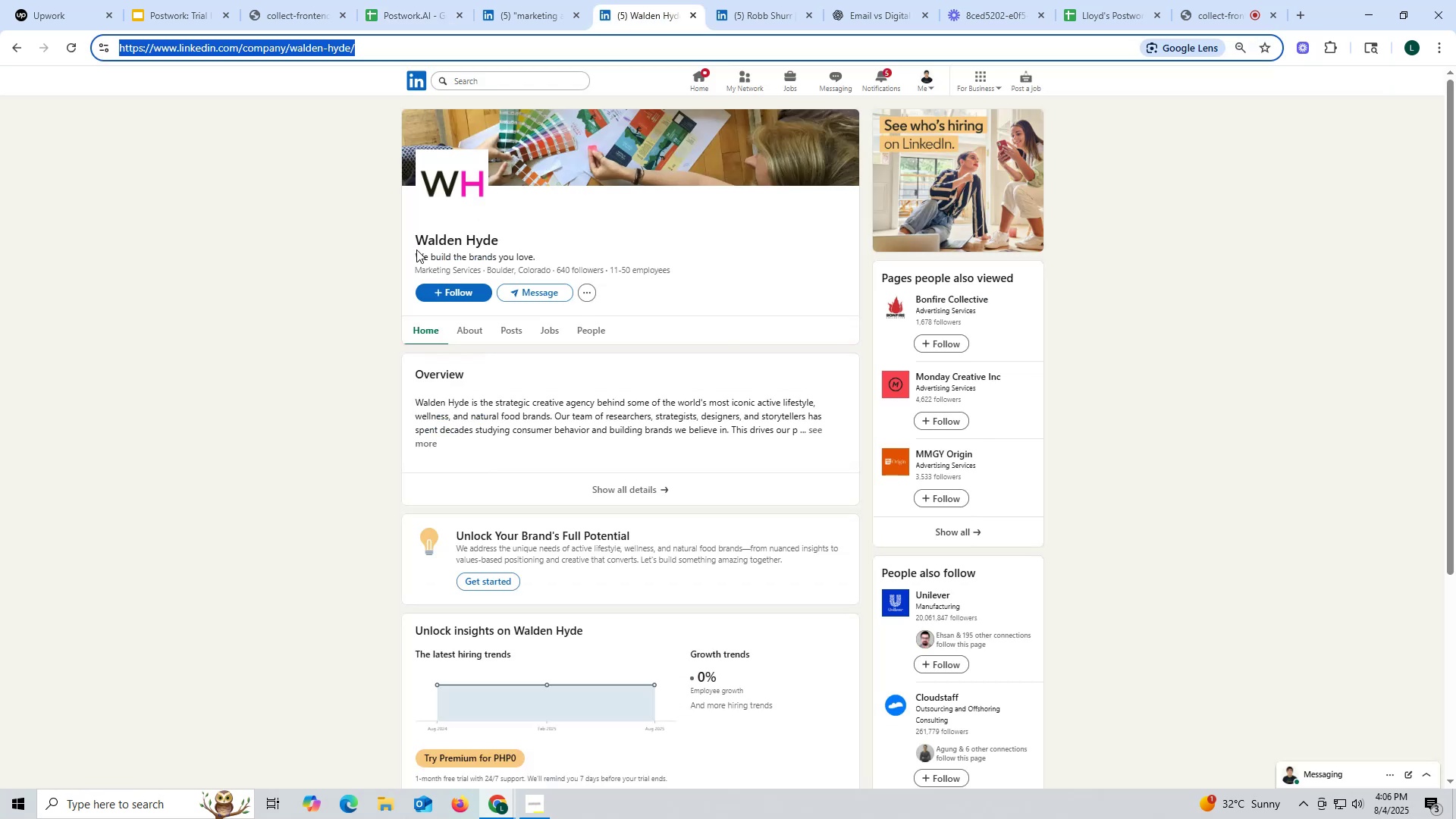 
left_click([771, 13])
 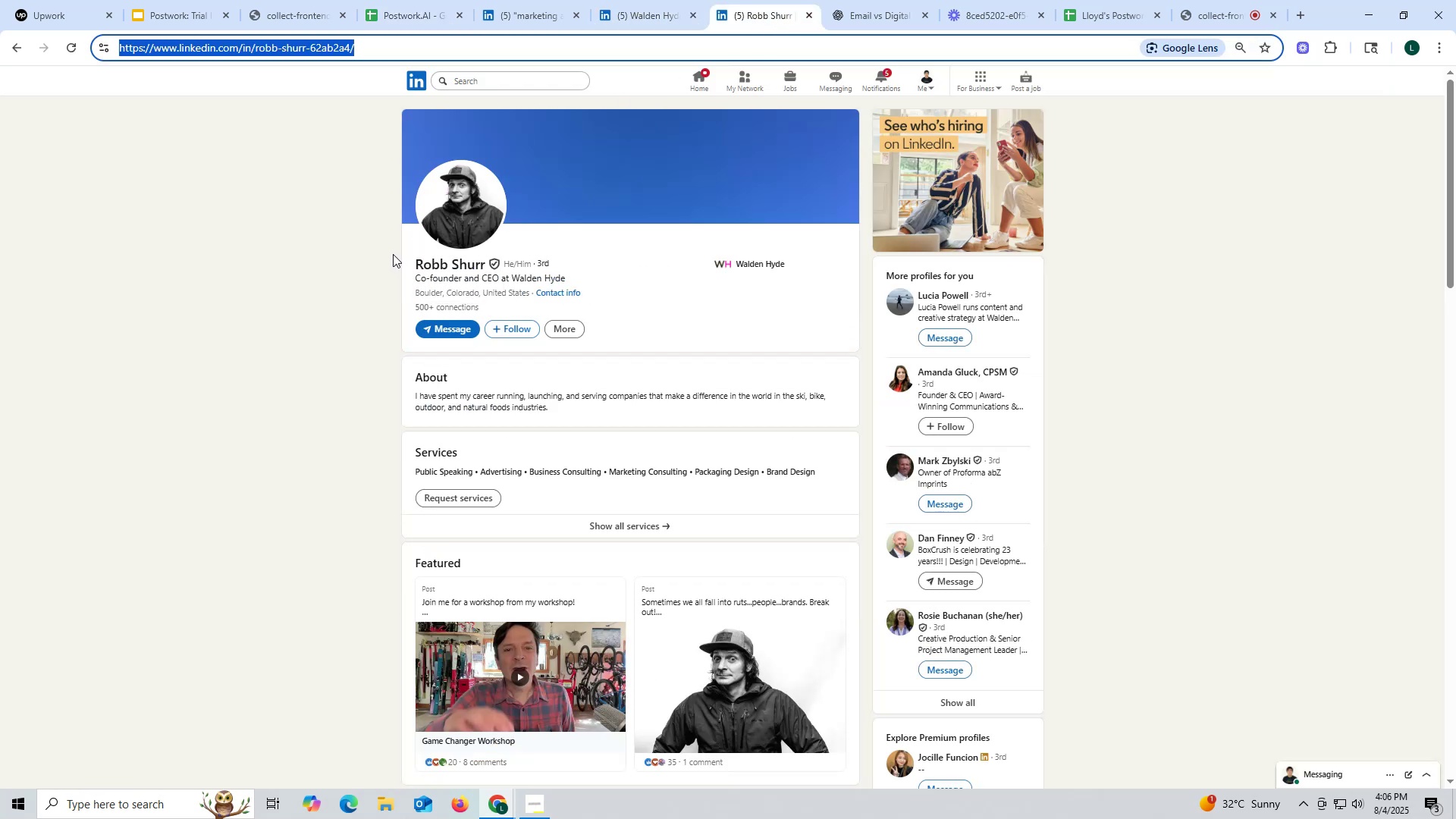 
left_click_drag(start_coordinate=[406, 260], to_coordinate=[488, 260])
 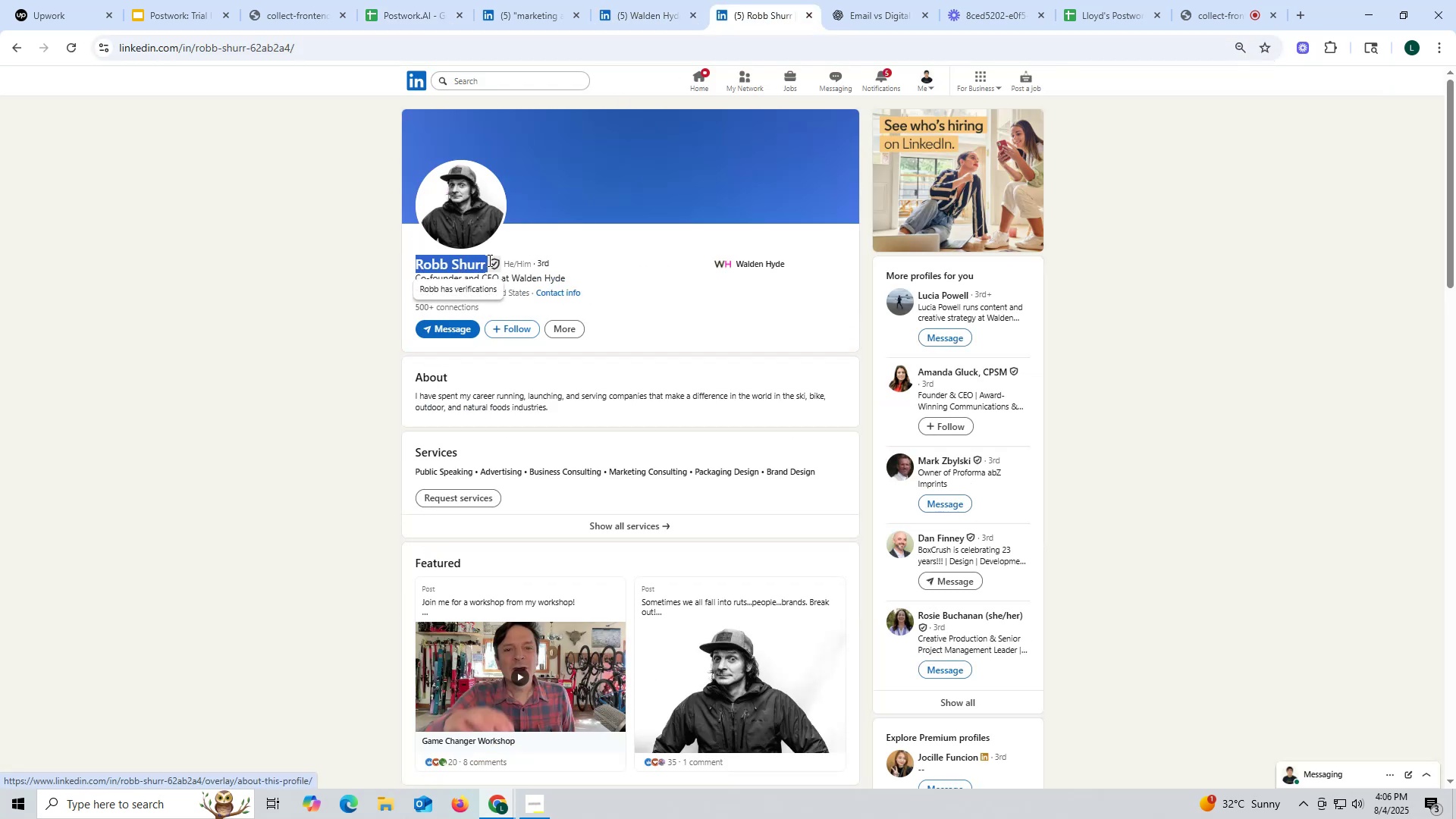 
key(Control+ControlLeft)
 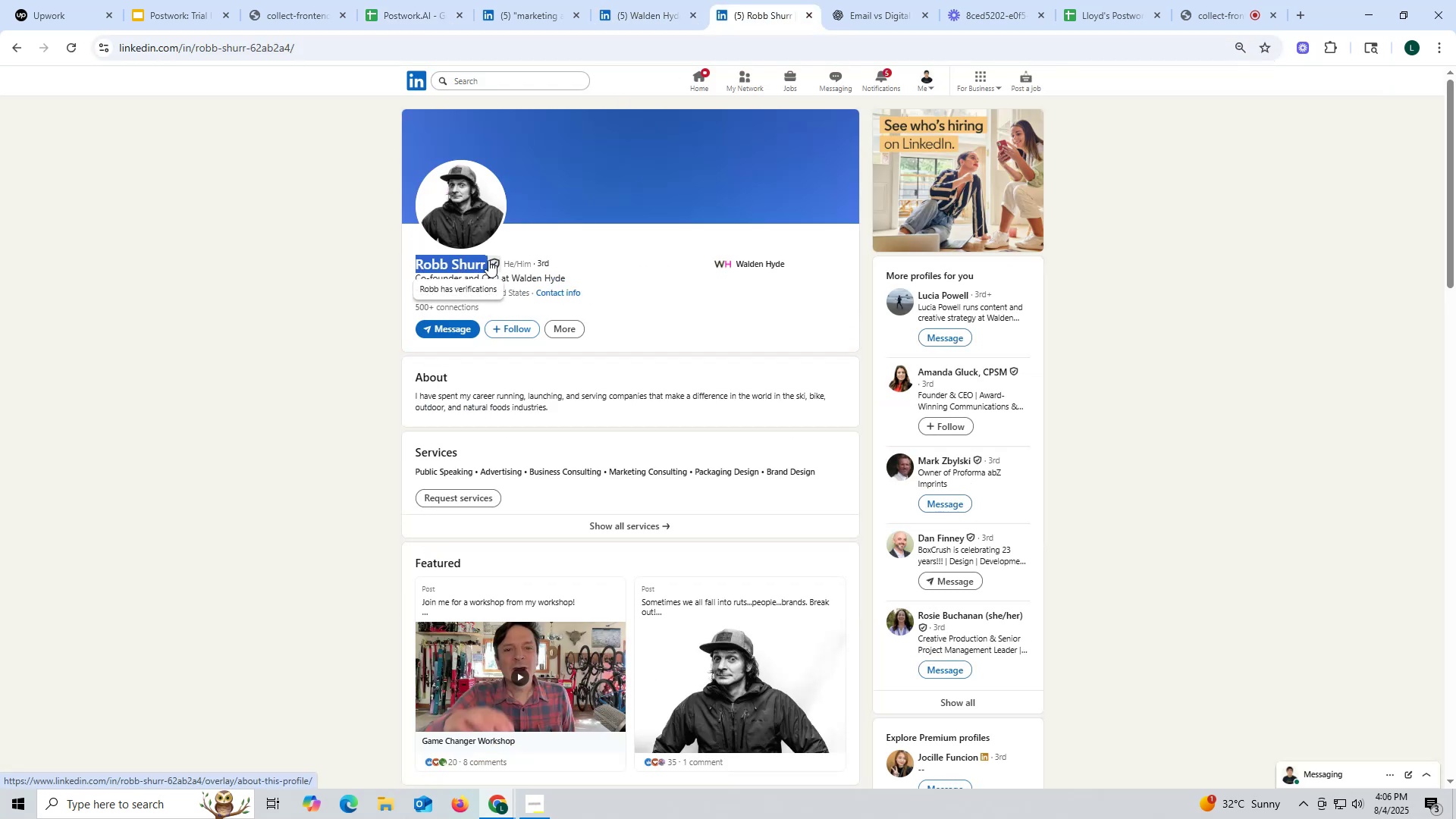 
key(Control+C)
 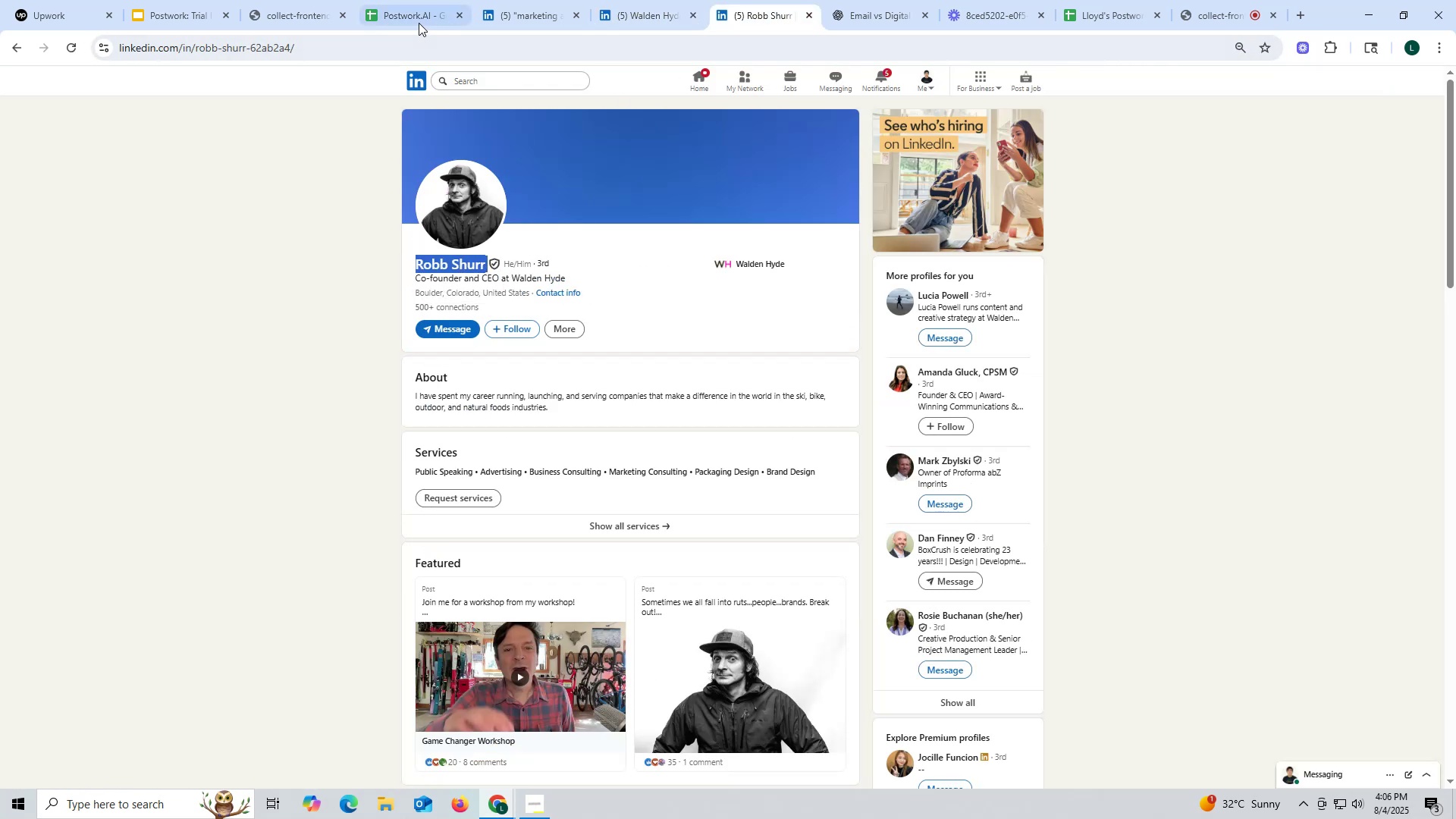 
left_click([411, 17])
 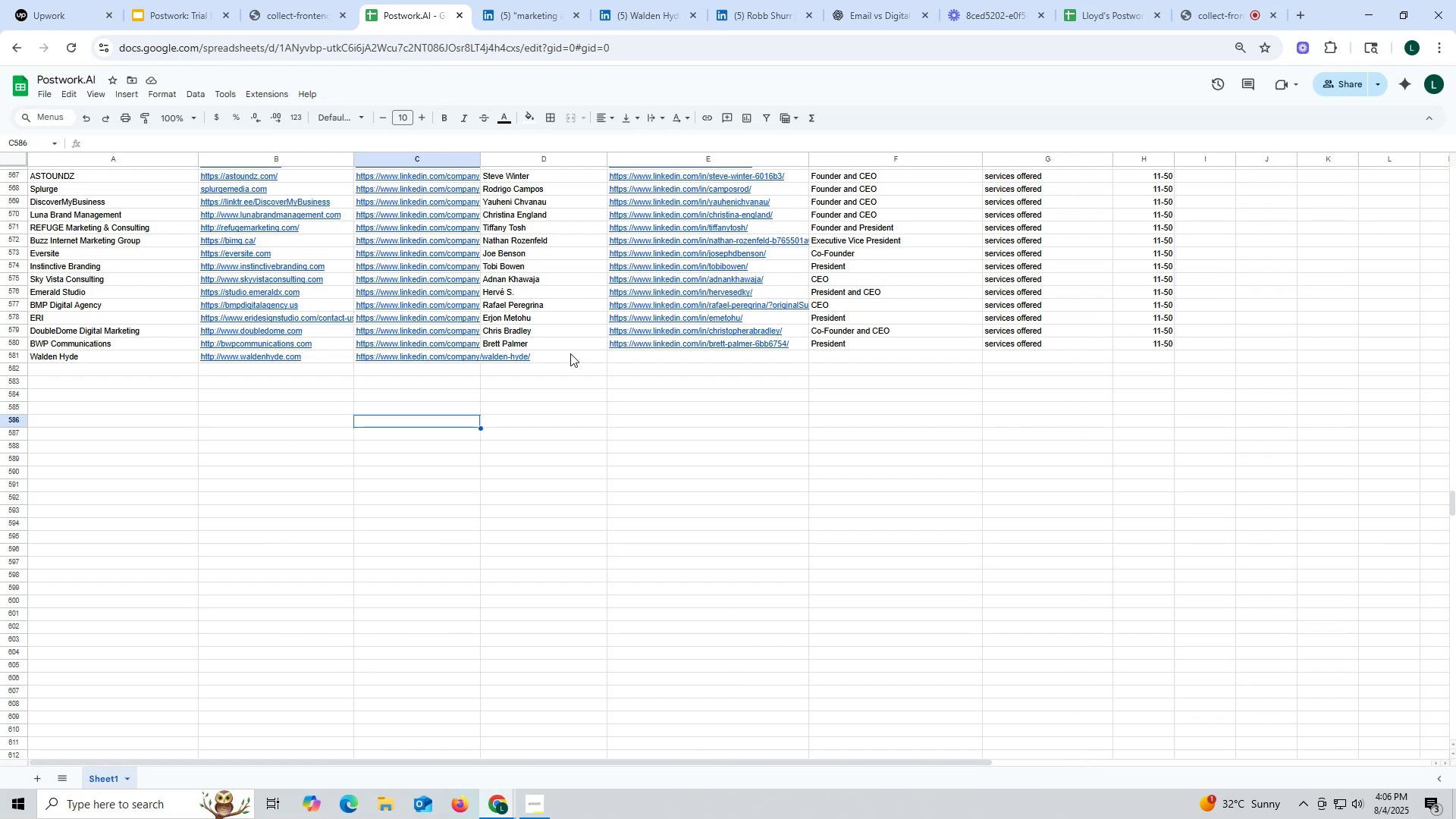 
double_click([562, 360])
 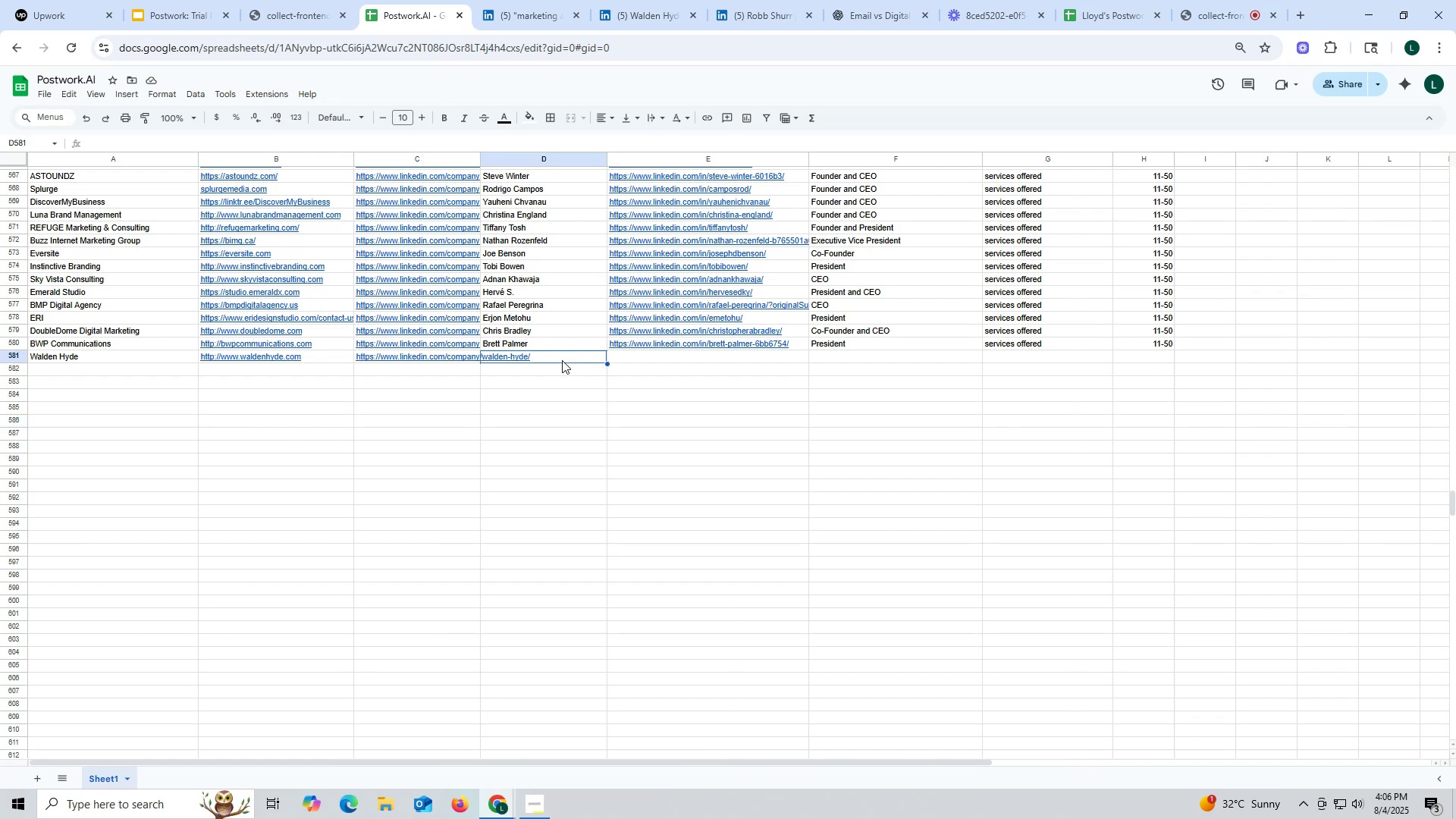 
key(Control+ControlLeft)
 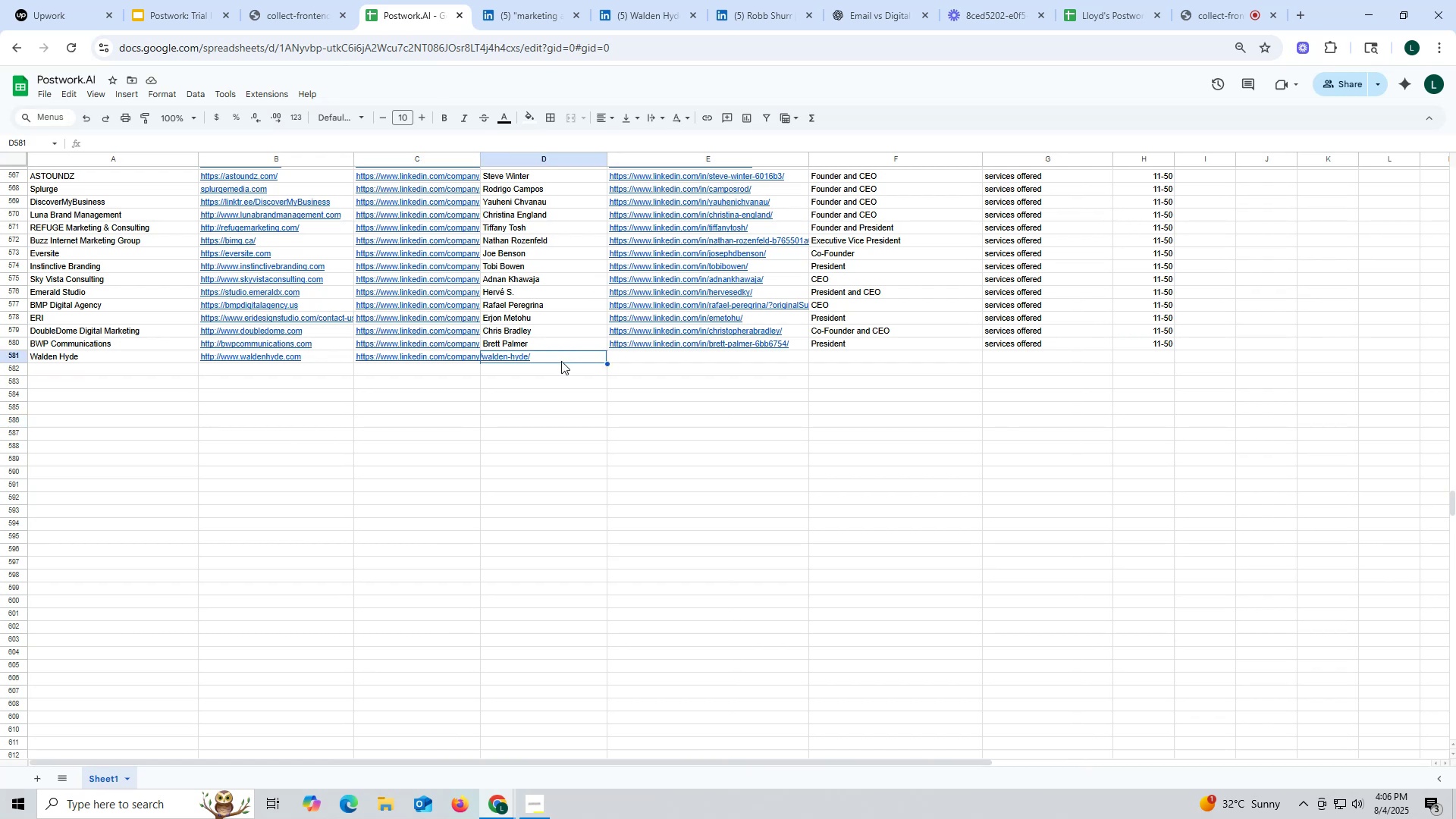 
key(Control+V)
 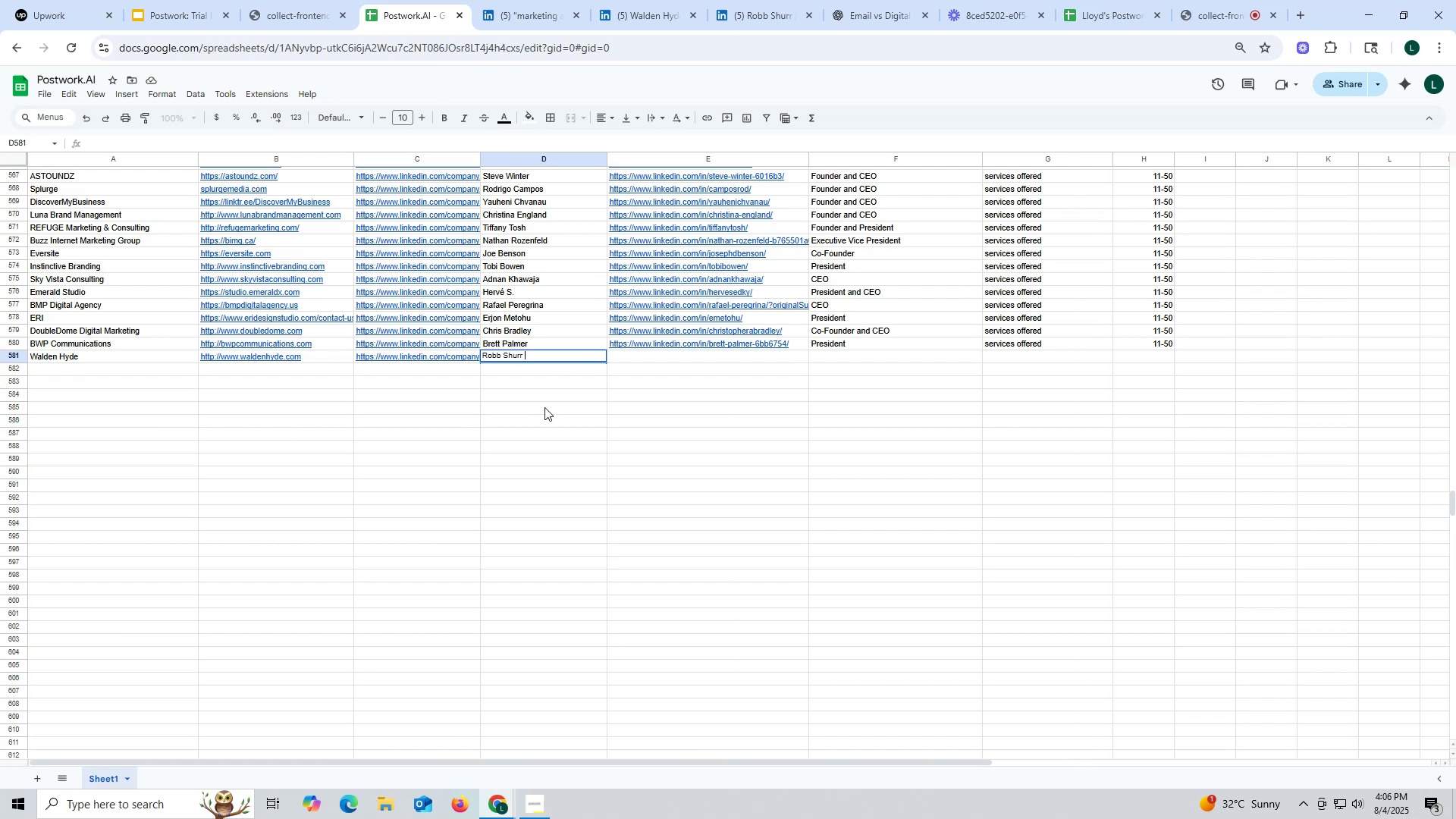 
triple_click([544, 407])
 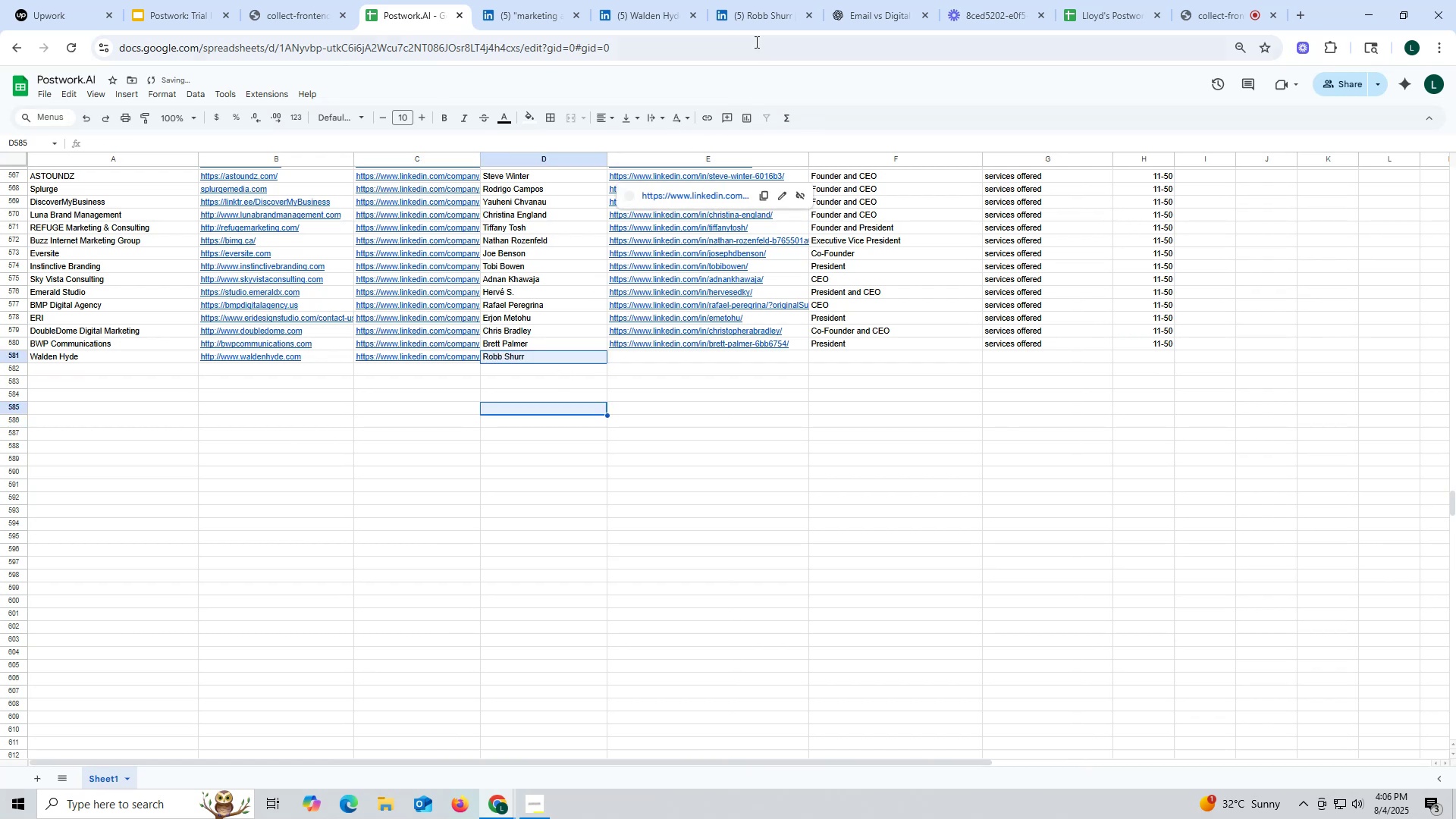 
left_click([755, 24])
 